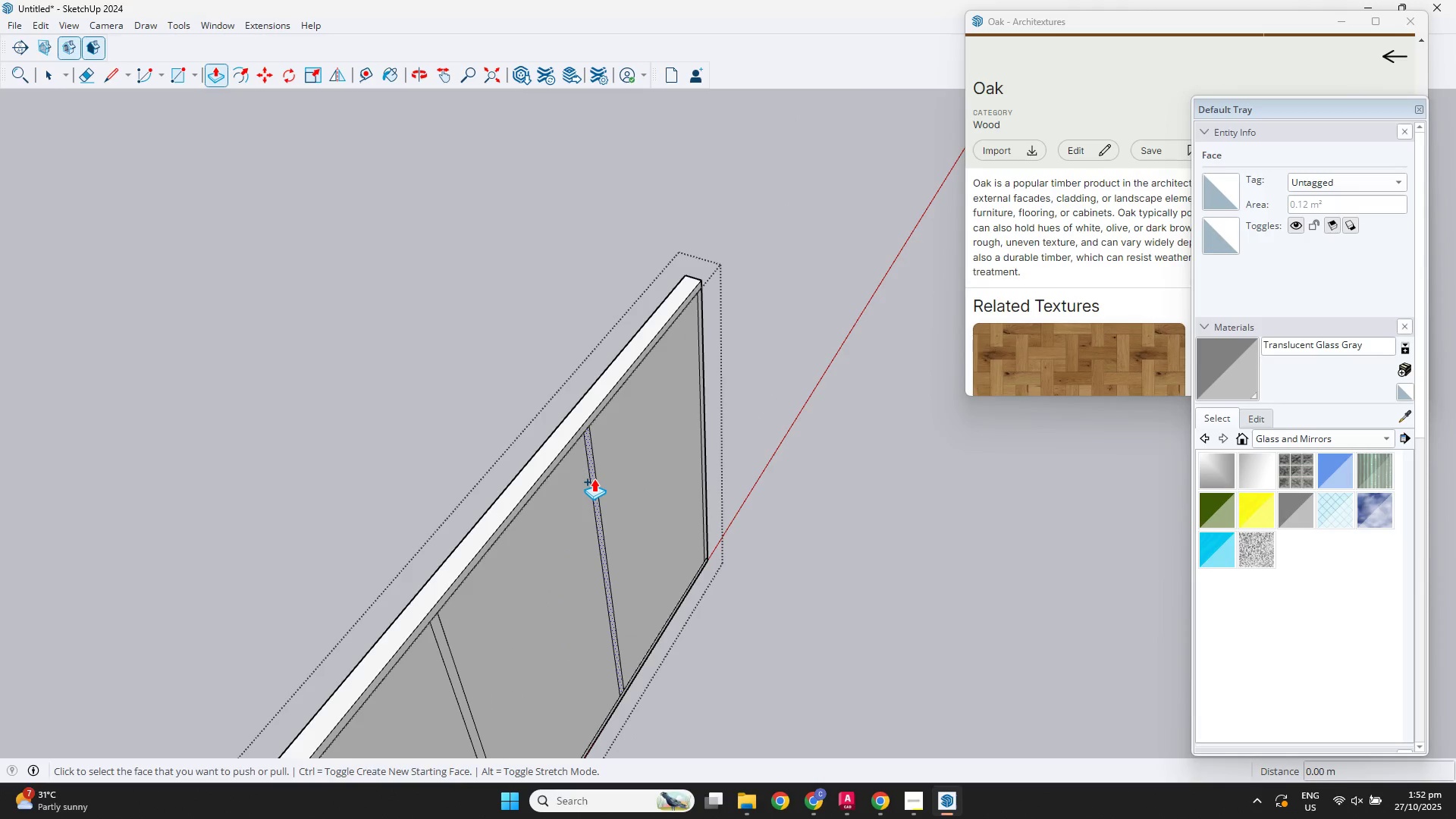 
double_click([594, 479])
 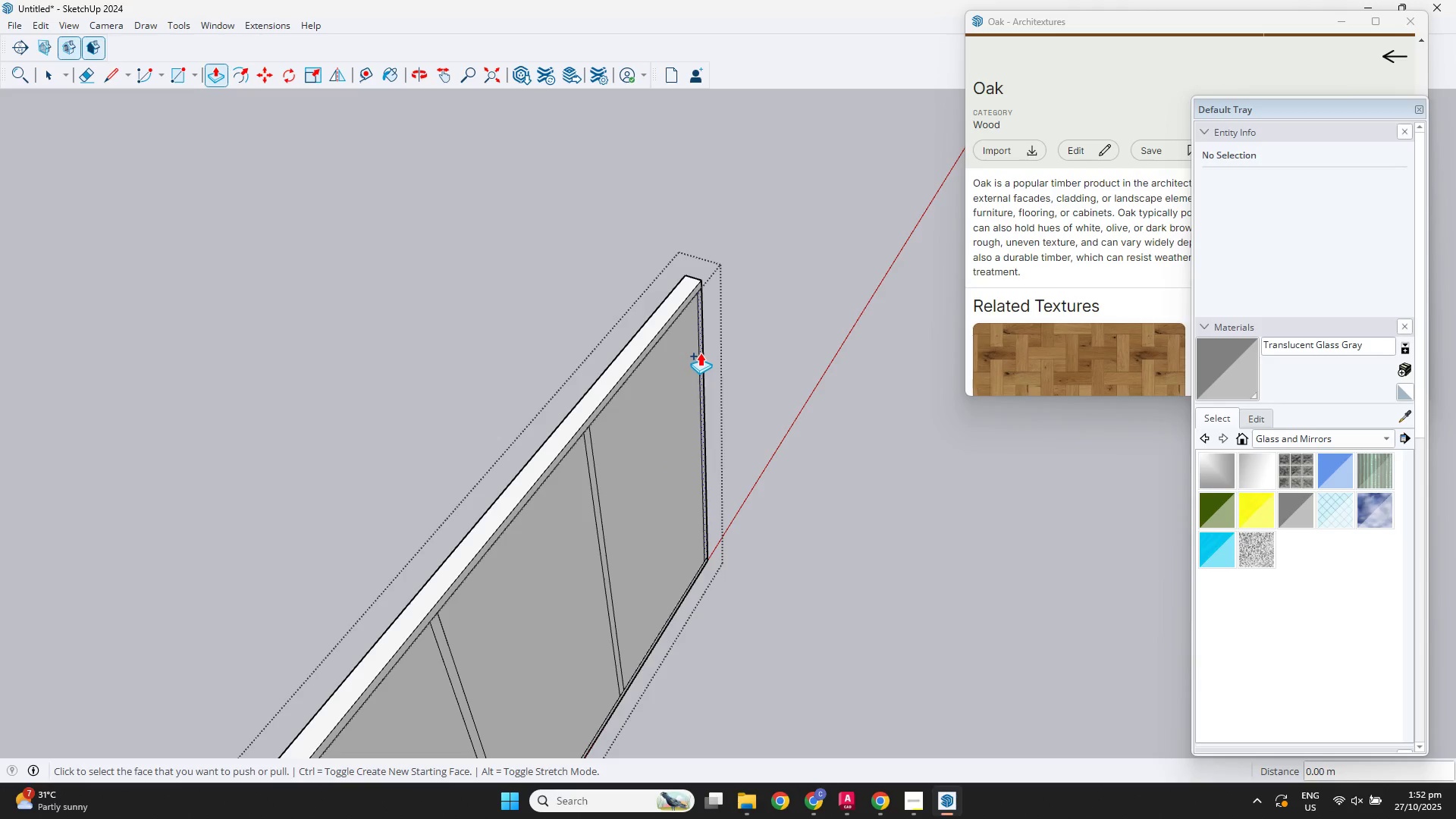 
double_click([700, 353])
 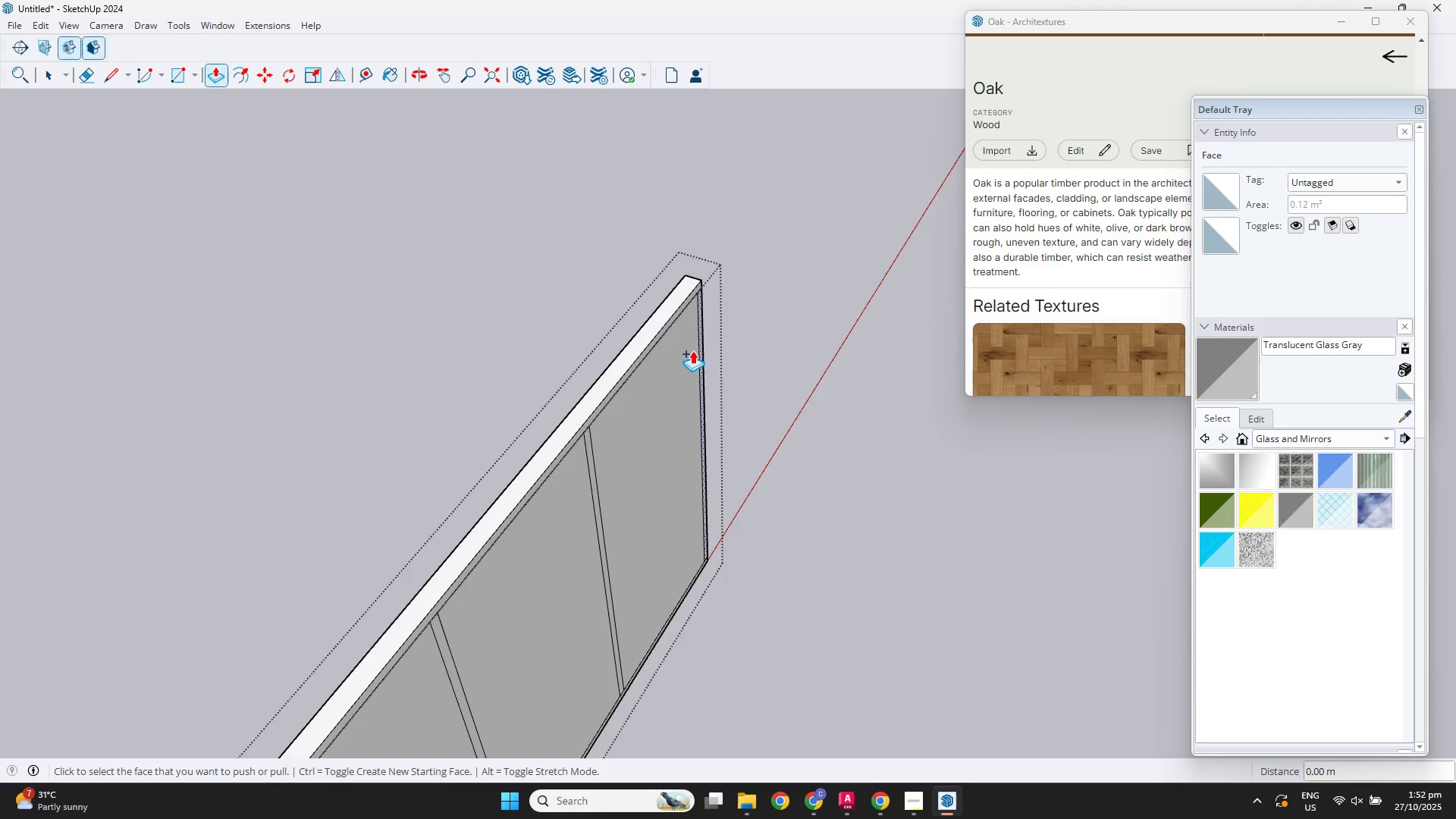 
scroll: coordinate [521, 756], scroll_direction: down, amount: 11.0
 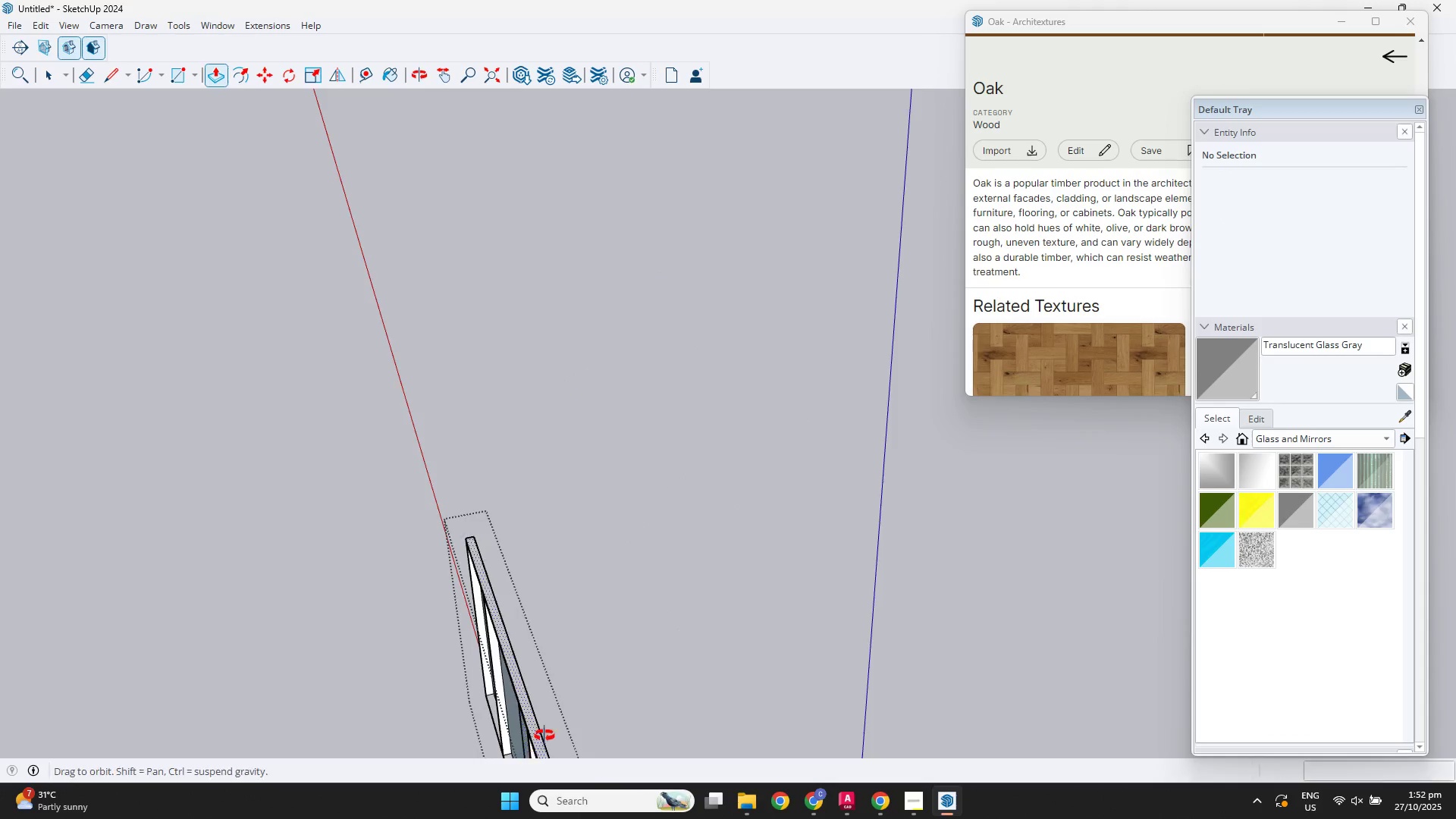 
hold_key(key=ShiftLeft, duration=0.51)
 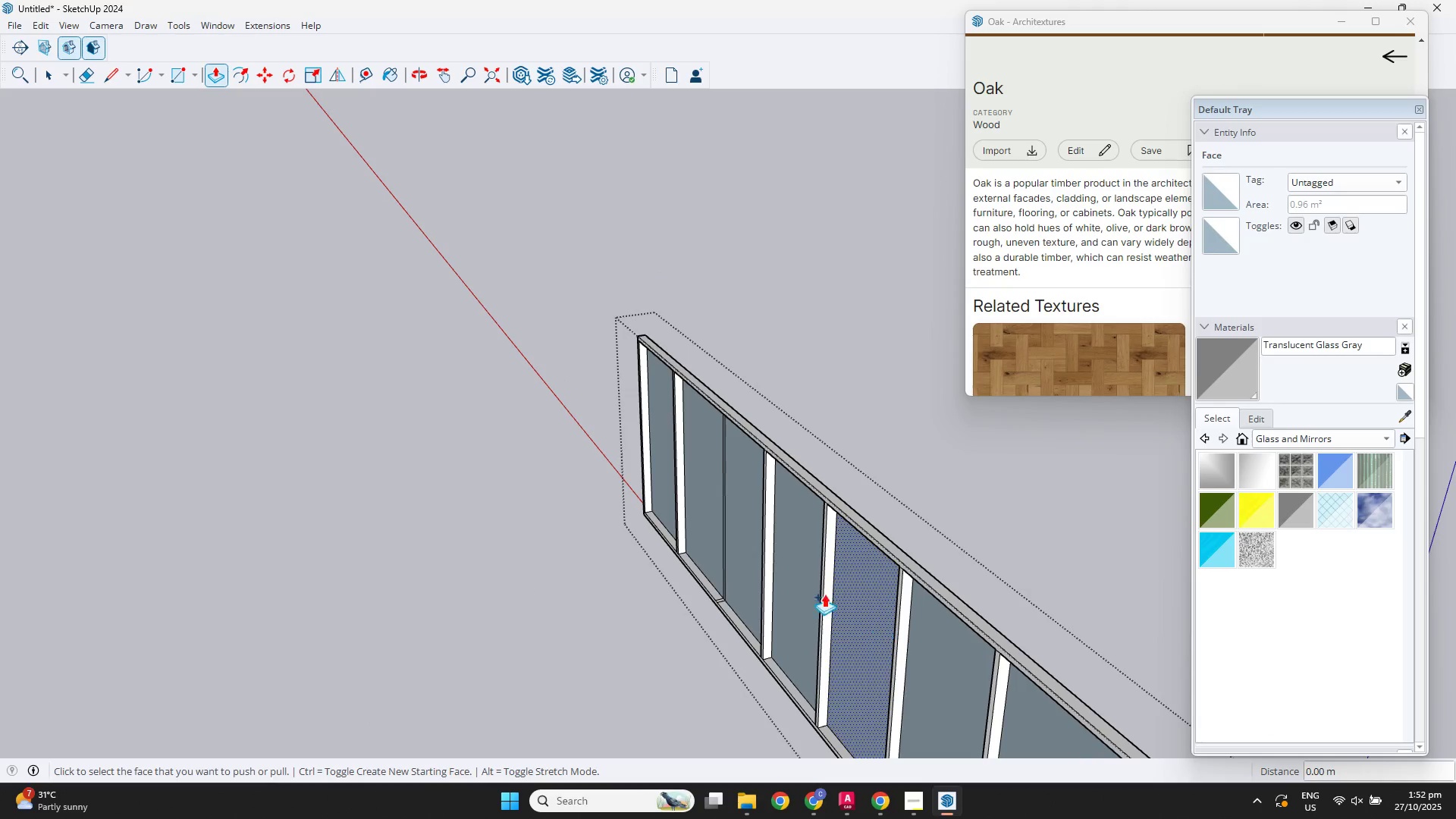 
scroll: coordinate [733, 402], scroll_direction: up, amount: 4.0
 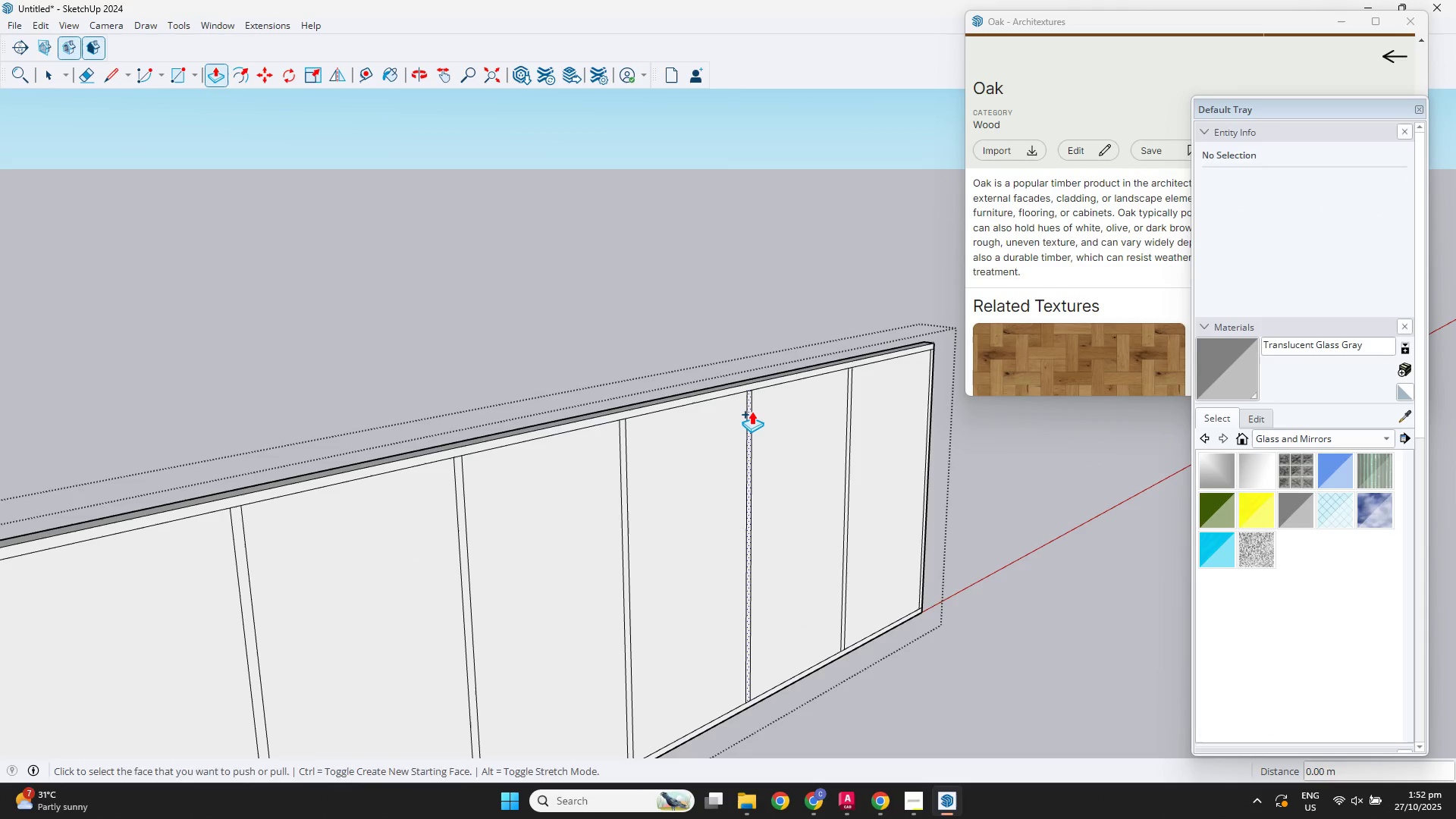 
double_click([752, 411])
 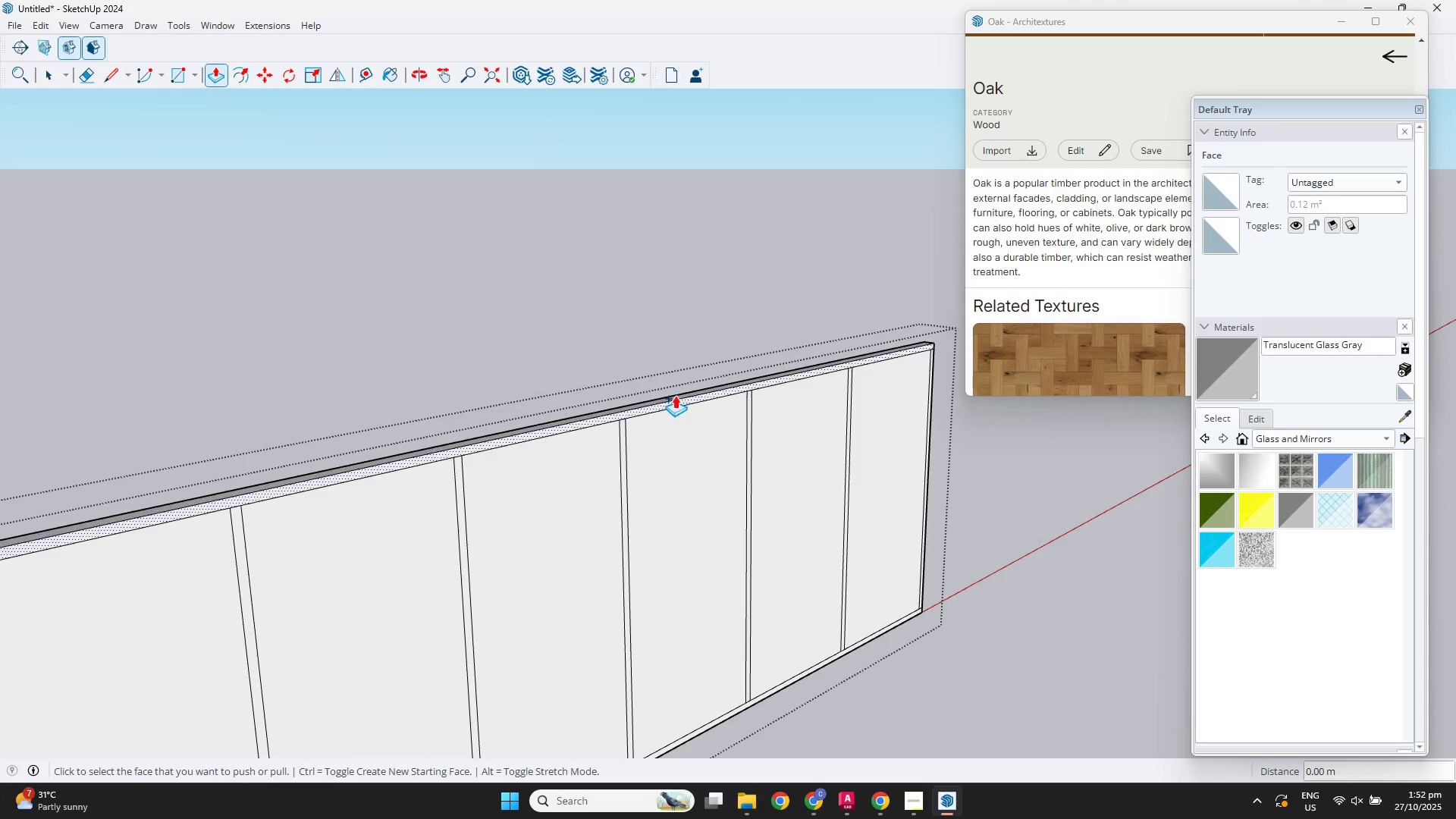 
scroll: coordinate [997, 610], scroll_direction: down, amount: 11.0
 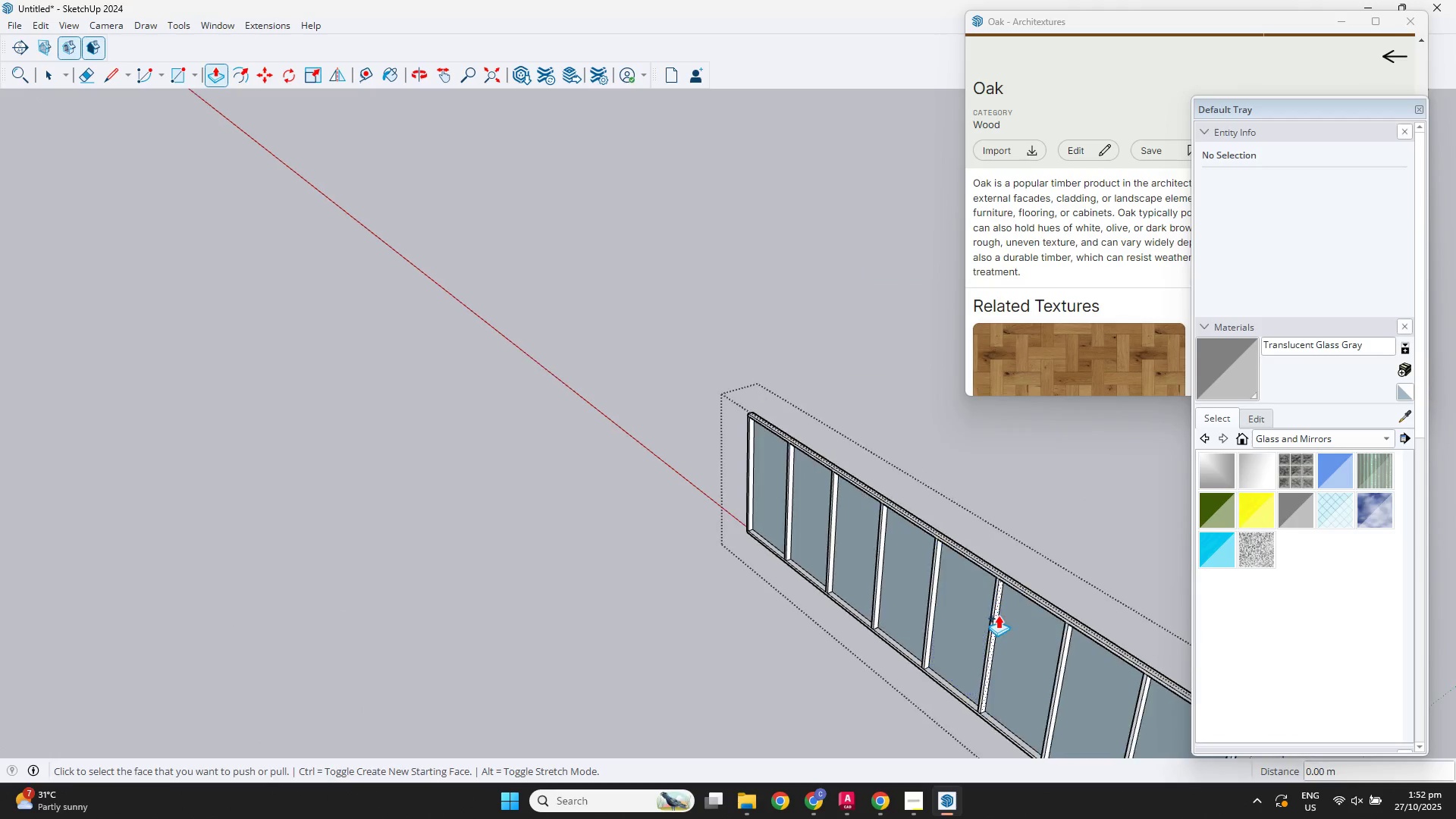 
hold_key(key=ShiftLeft, duration=0.4)
 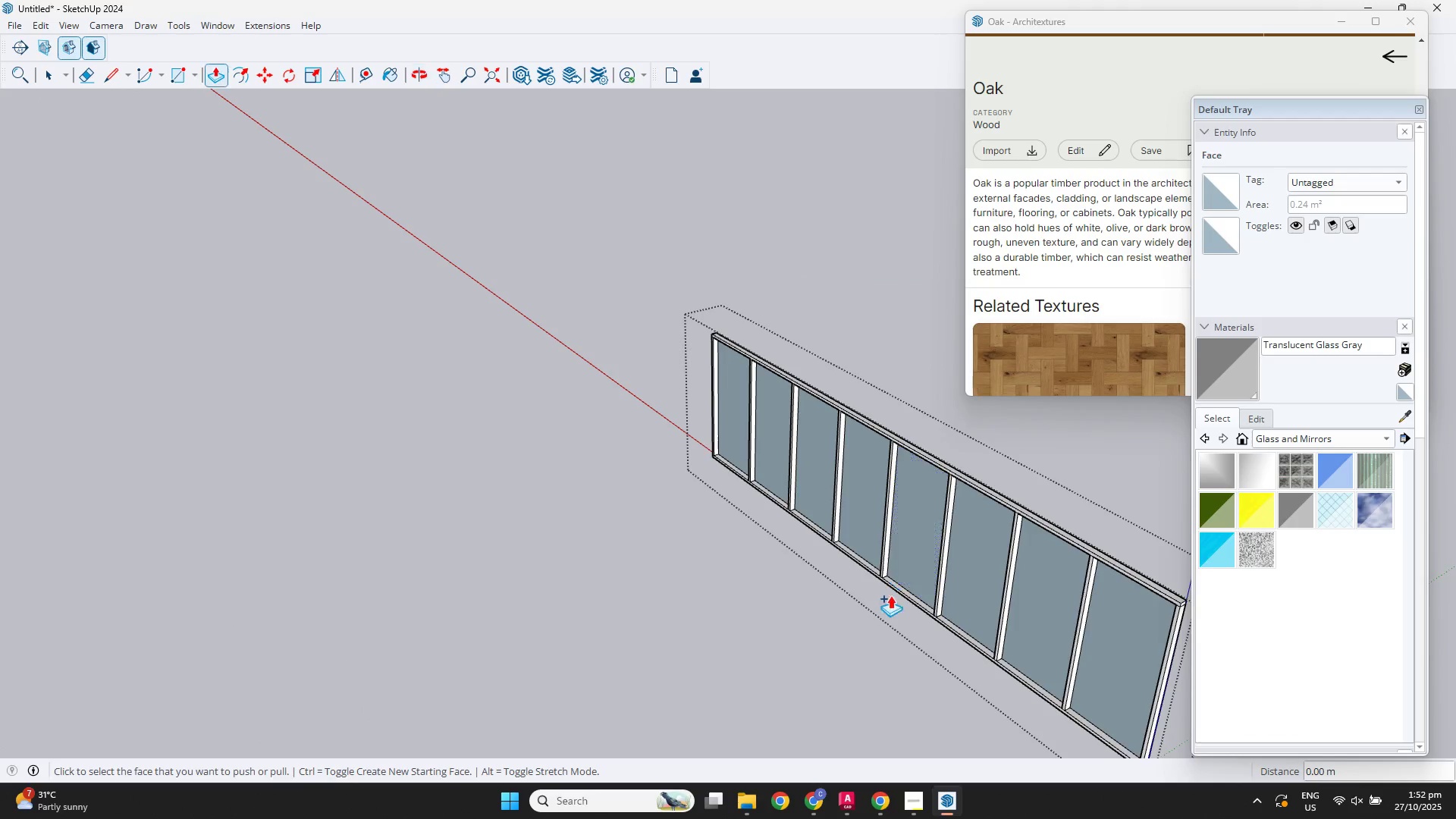 
scroll: coordinate [868, 595], scroll_direction: up, amount: 9.0
 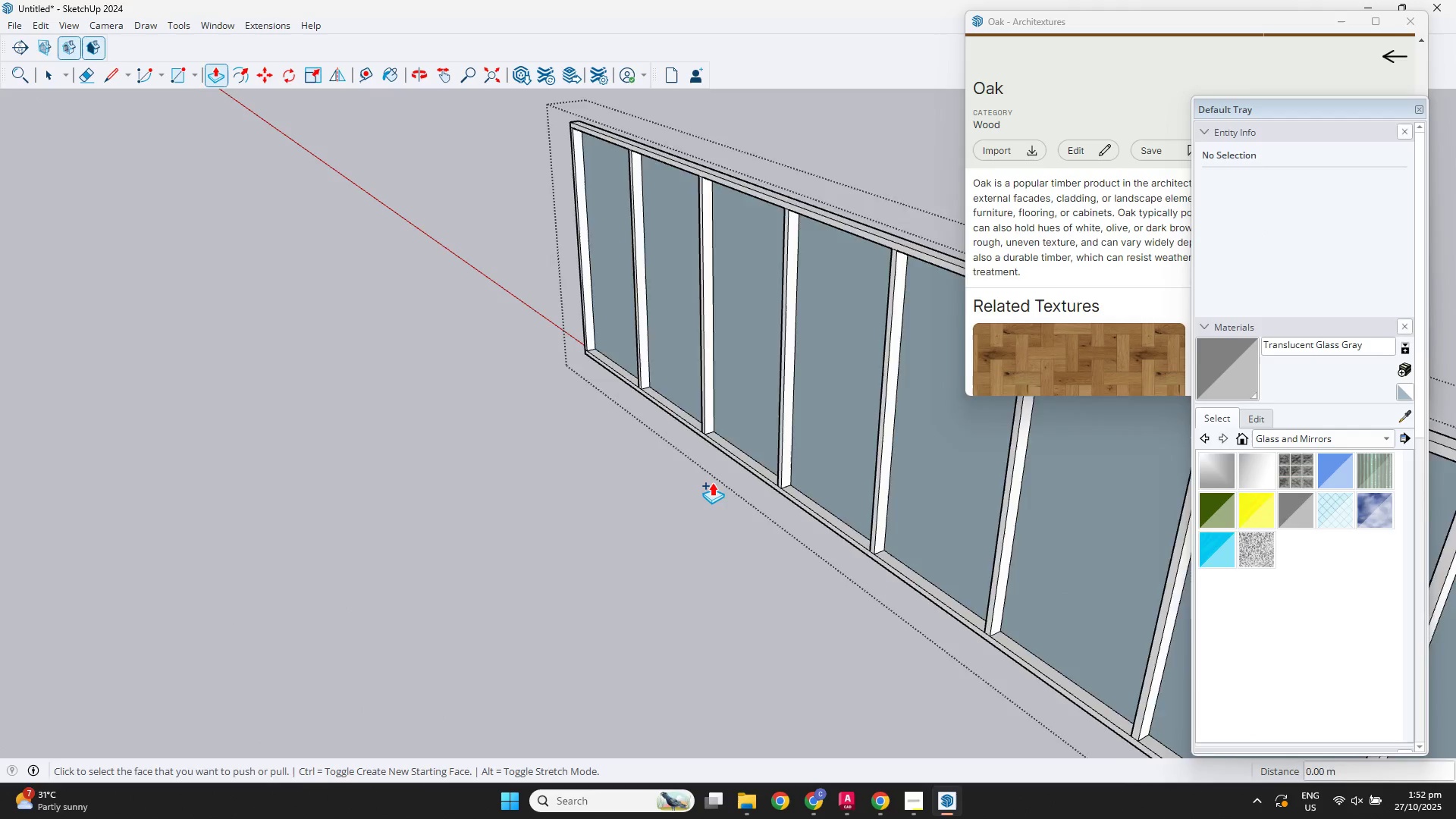 
scroll: coordinate [498, 463], scroll_direction: down, amount: 12.0
 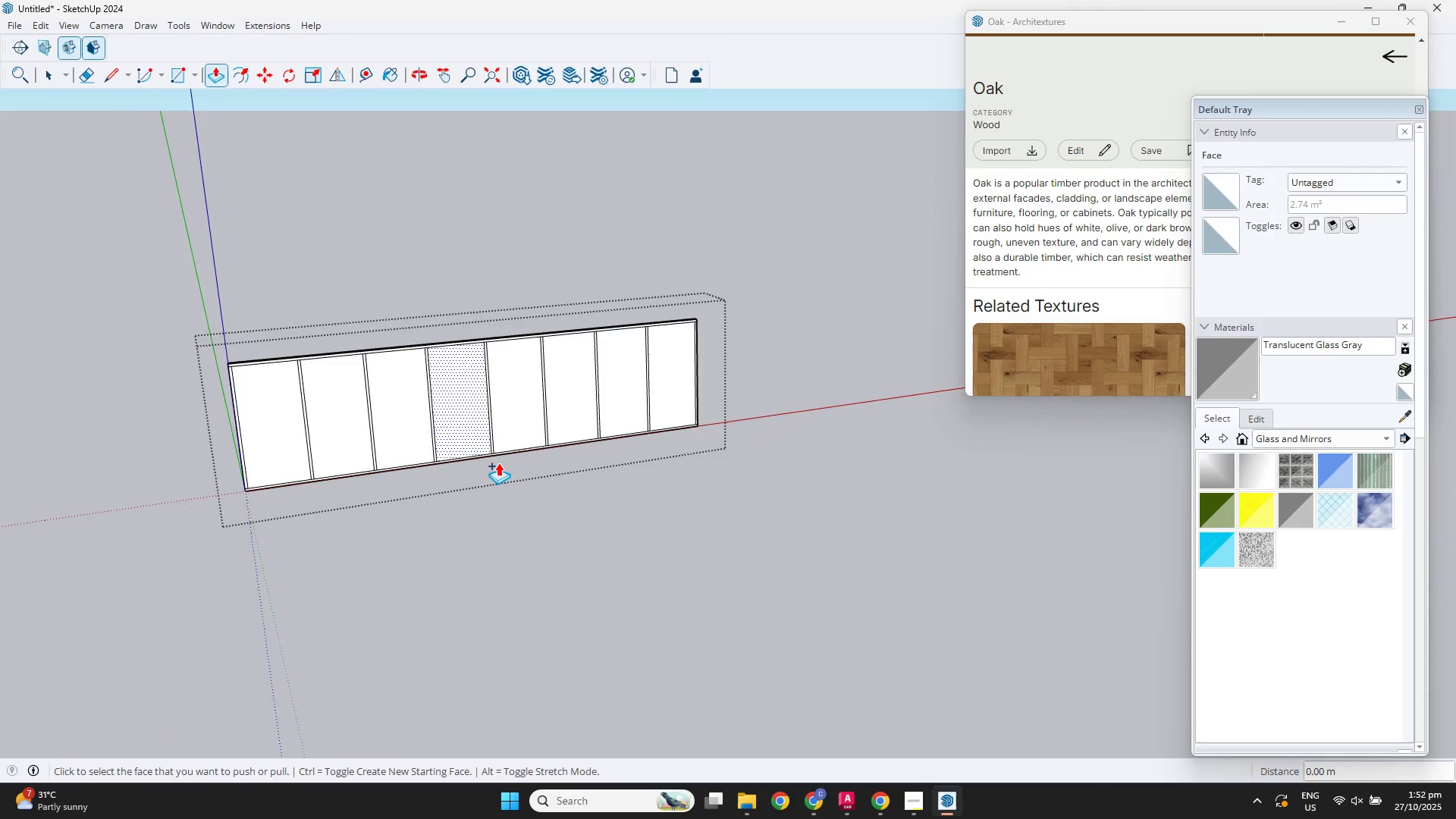 
key(Space)
 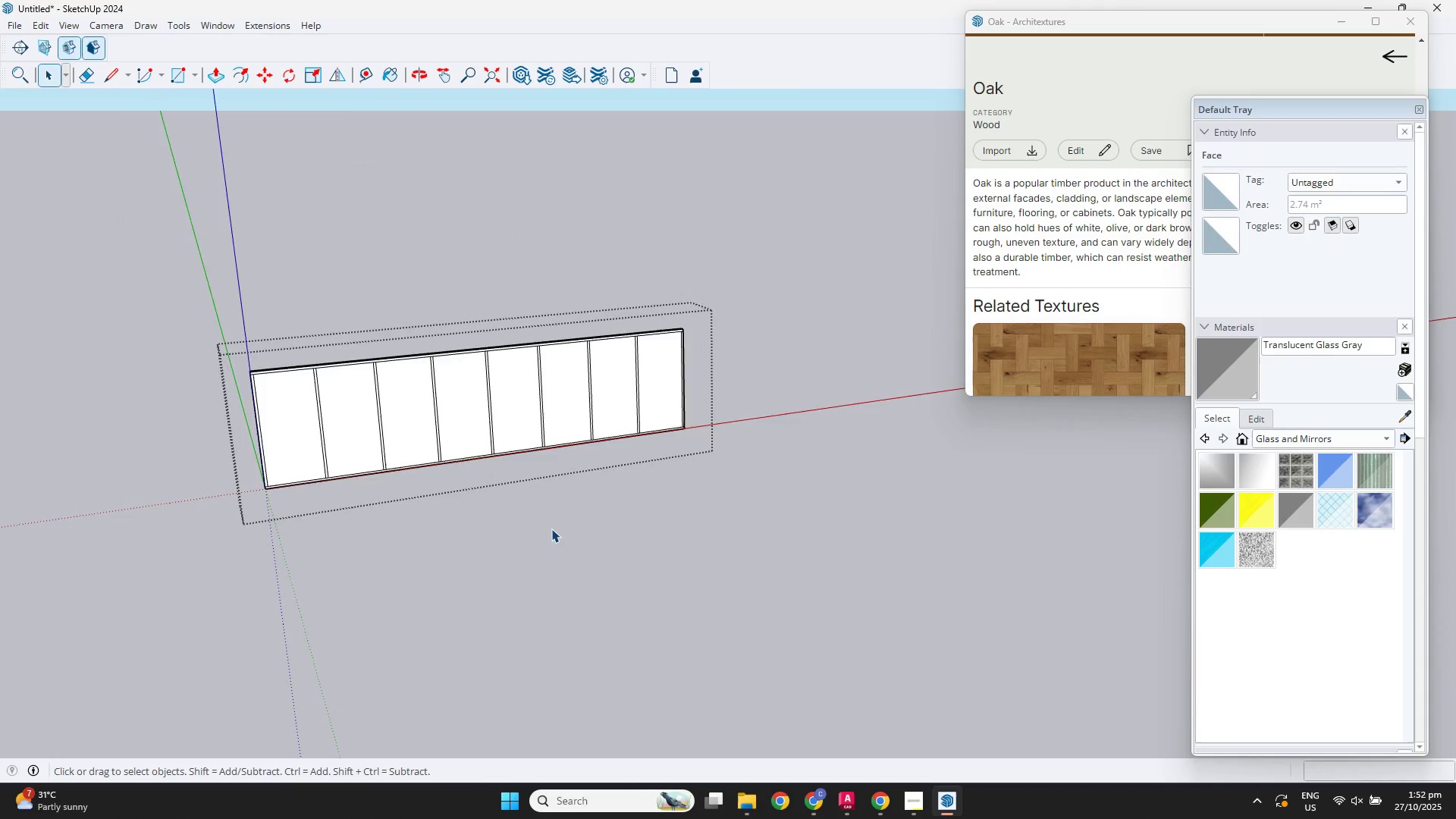 
left_click([551, 529])
 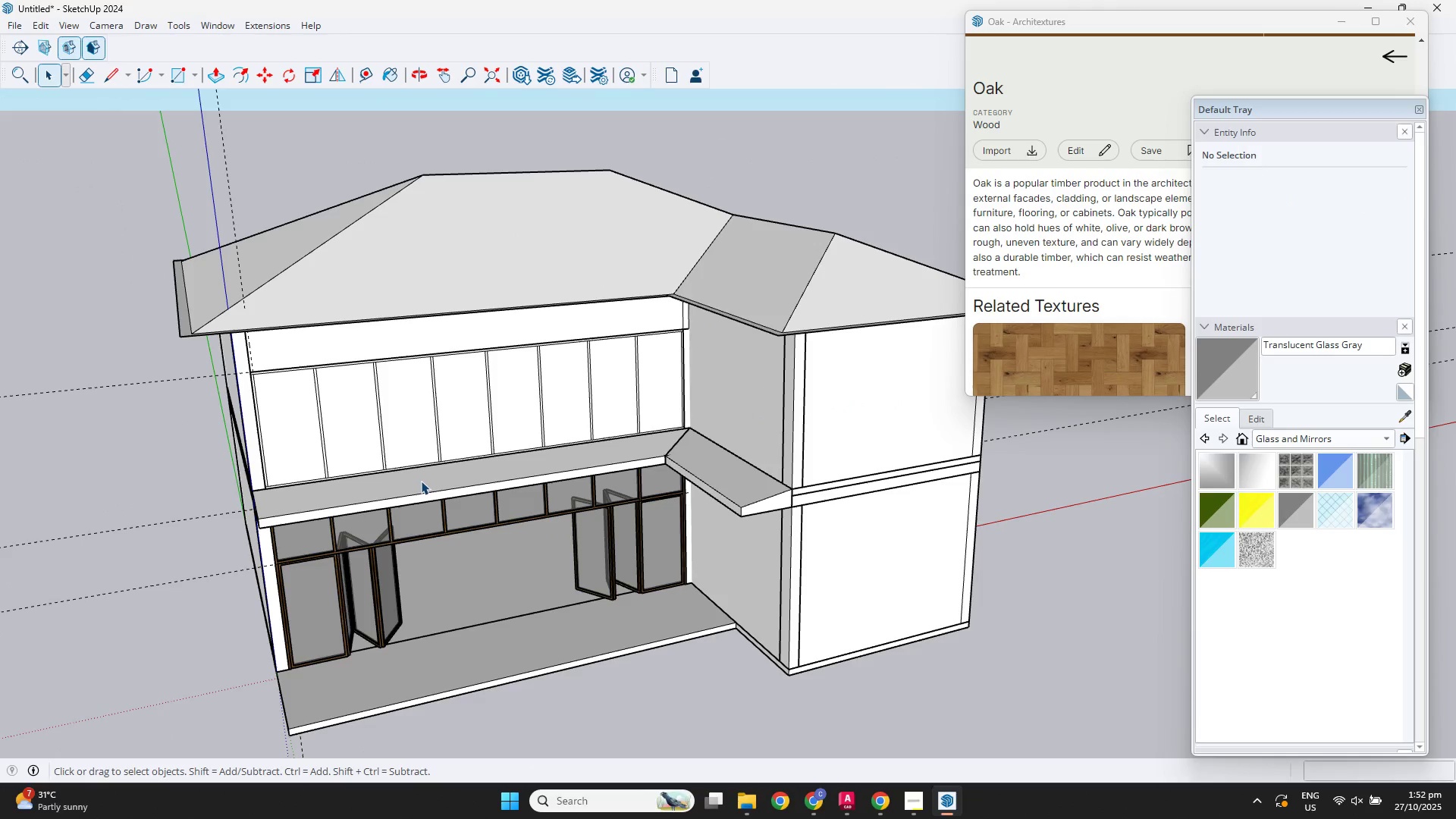 
key(B)
 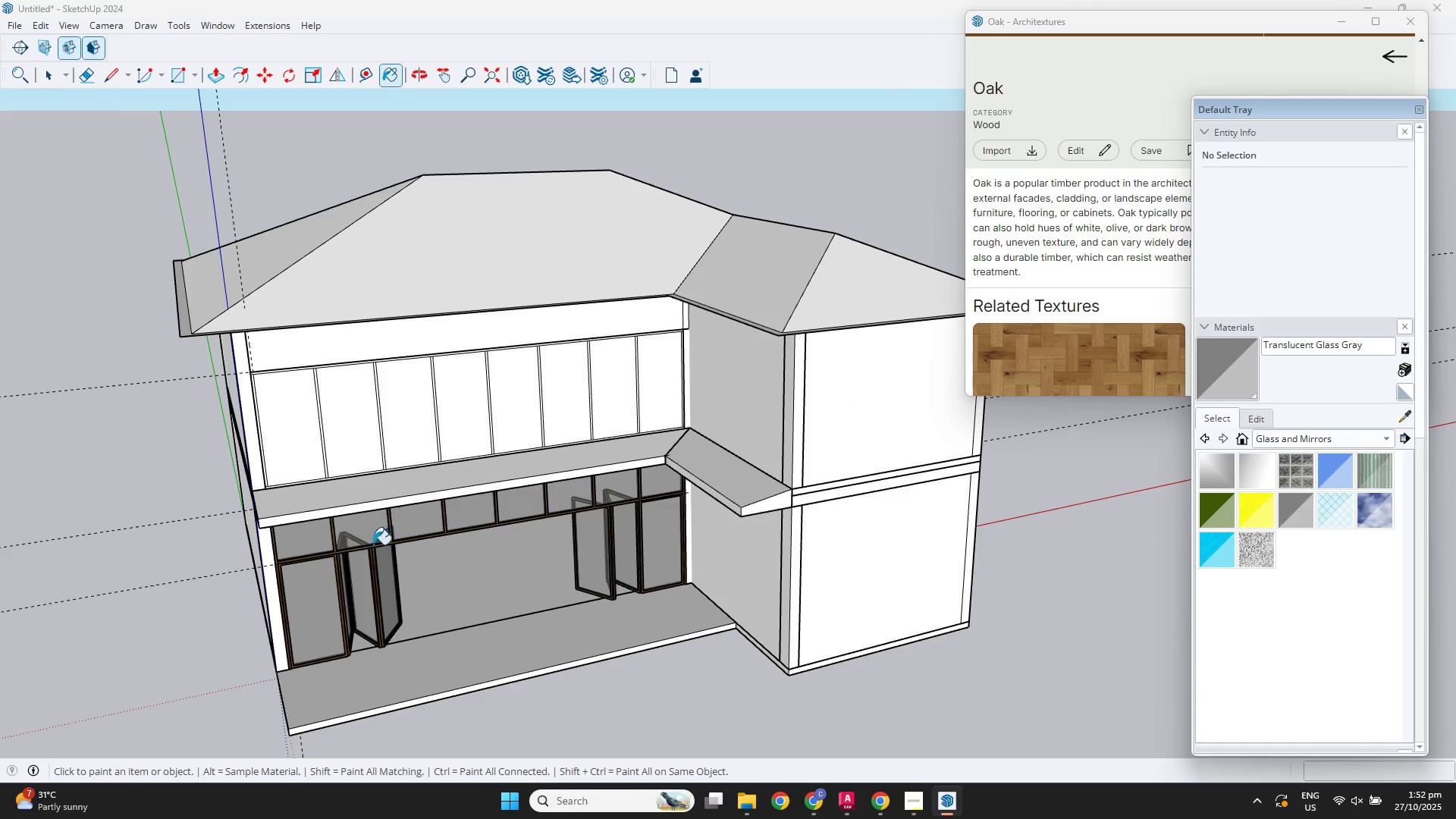 
key(Alt+AltLeft)
 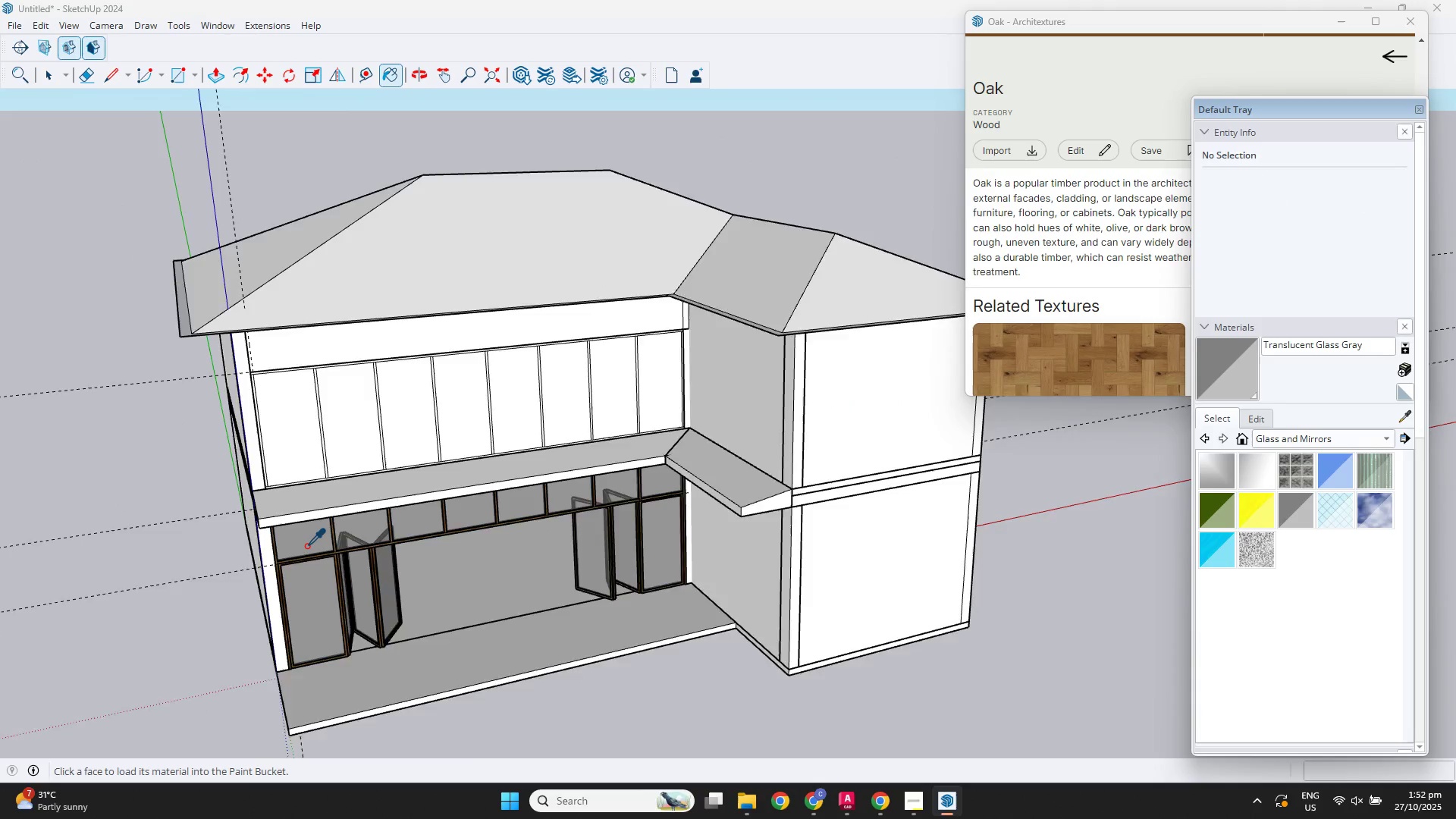 
scroll: coordinate [359, 561], scroll_direction: up, amount: 13.0
 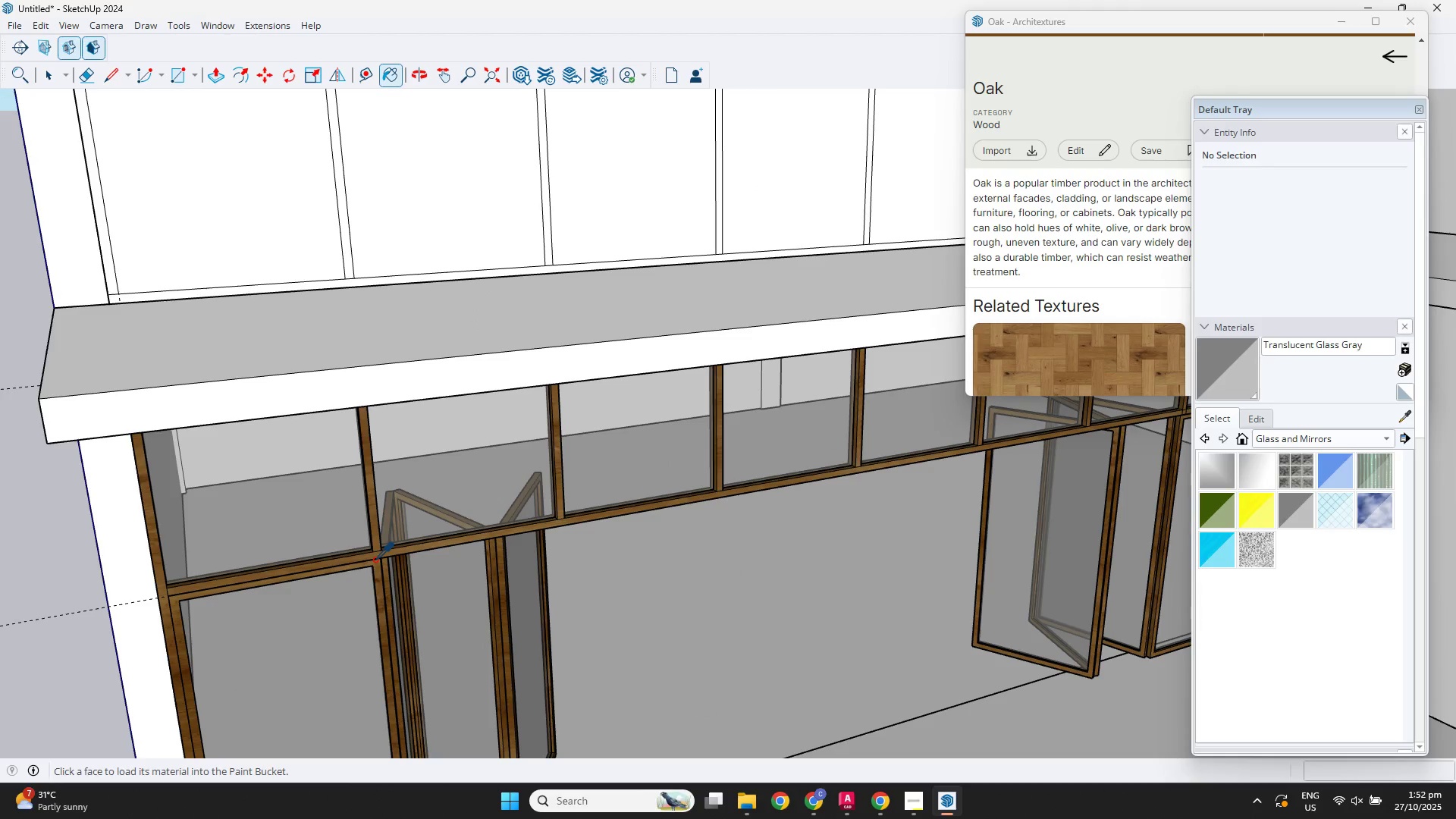 
left_click([375, 560])
 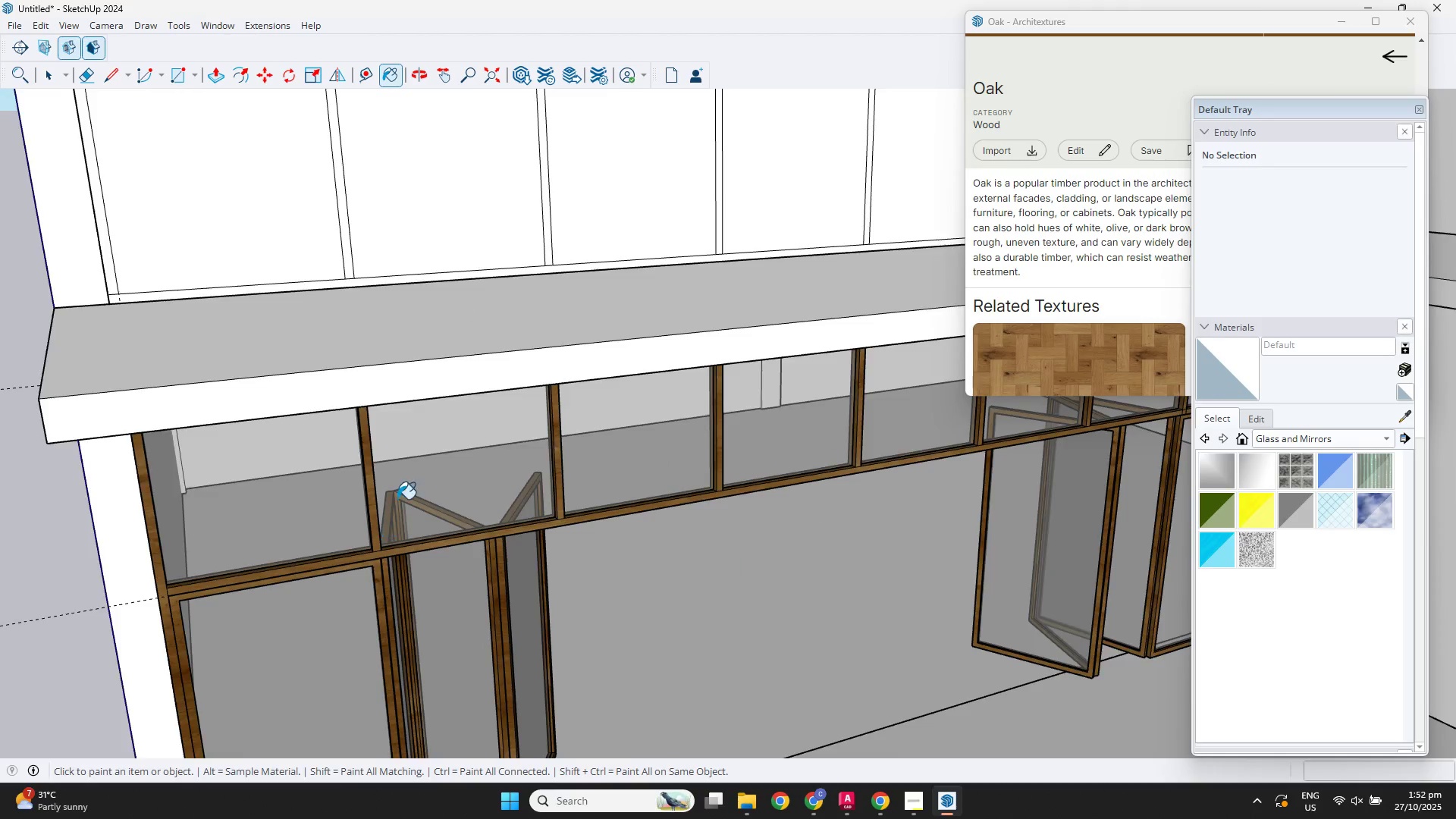 
scroll: coordinate [433, 378], scroll_direction: down, amount: 4.0
 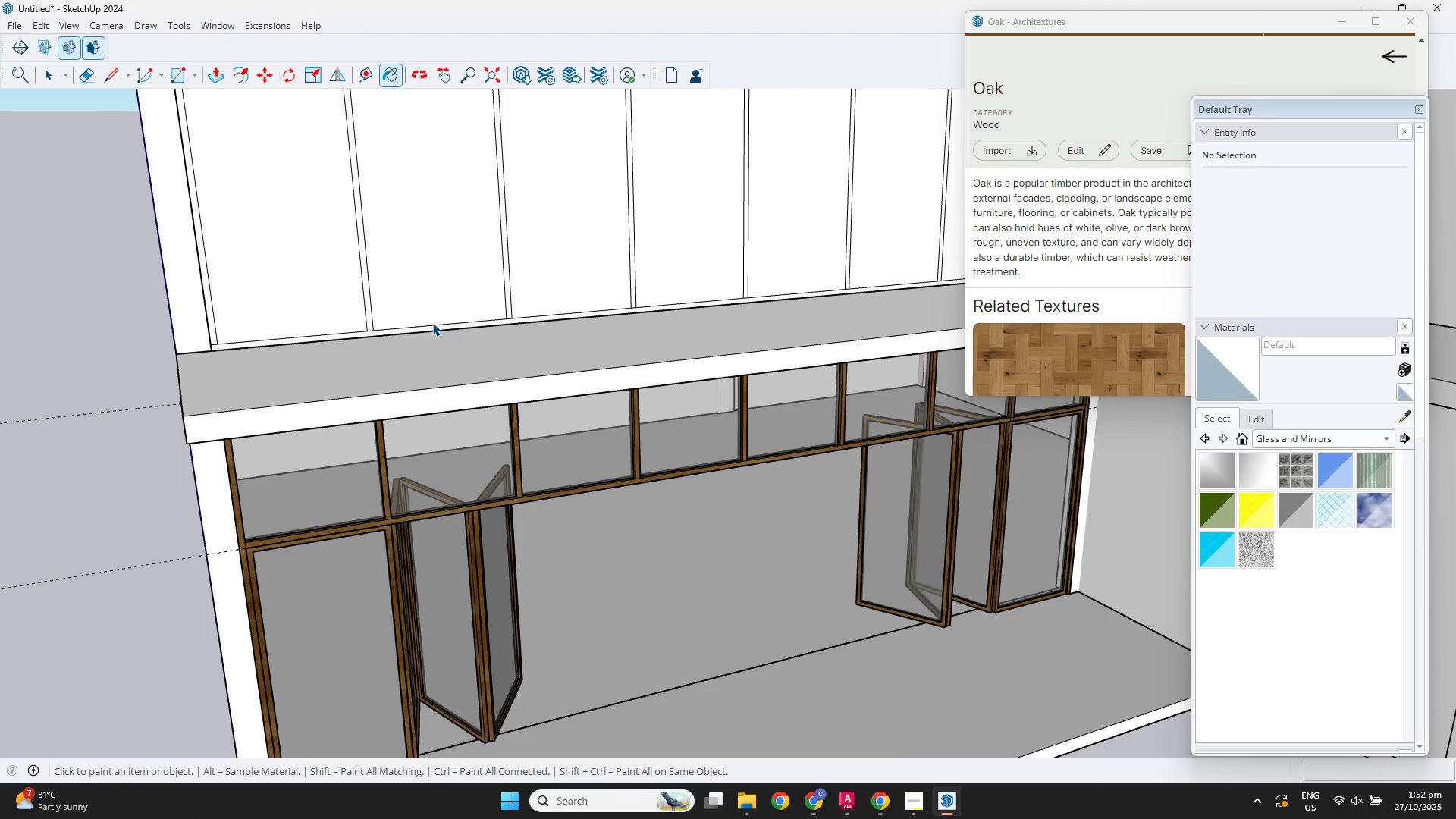 
key(Space)
 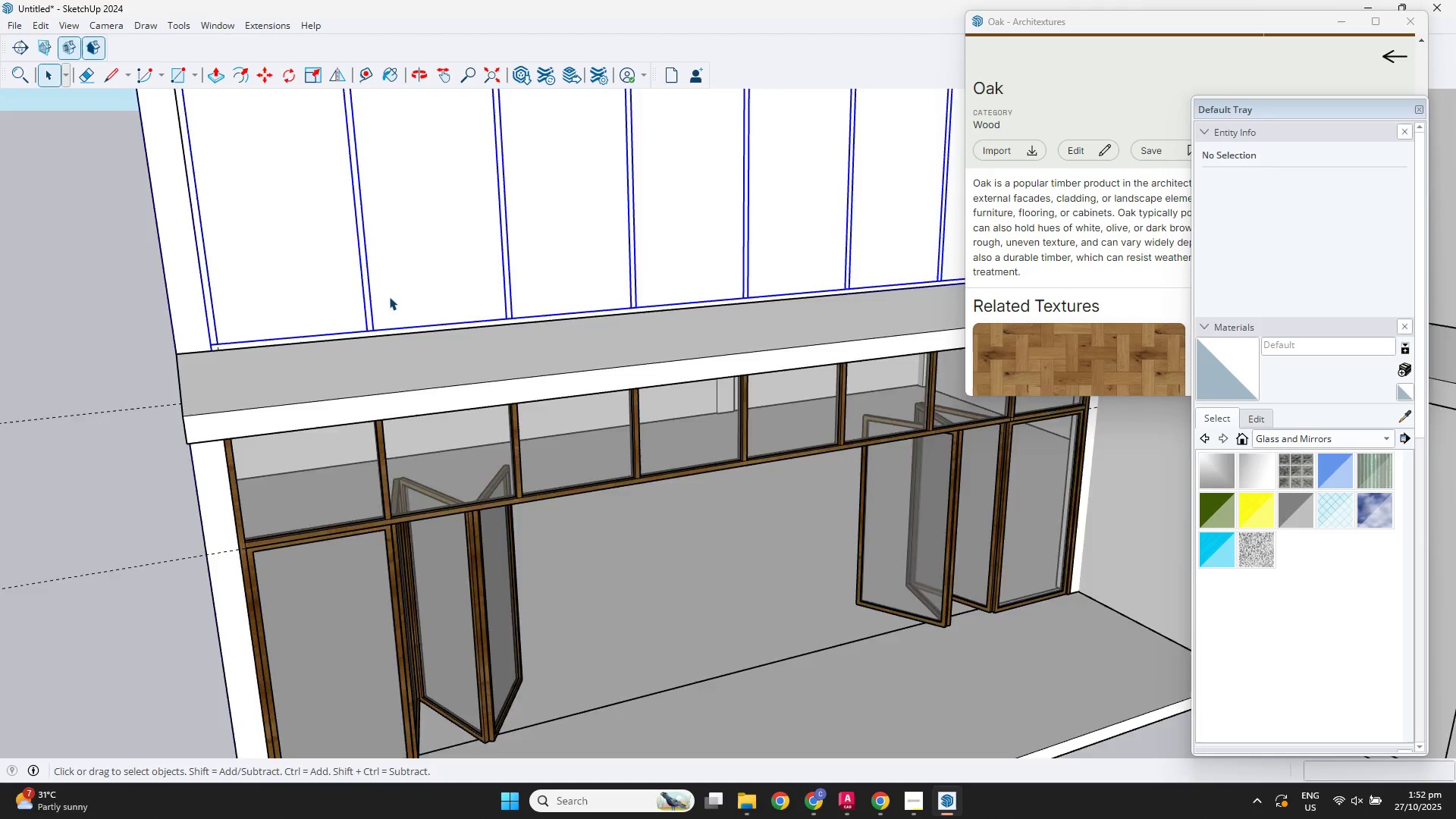 
double_click([389, 297])
 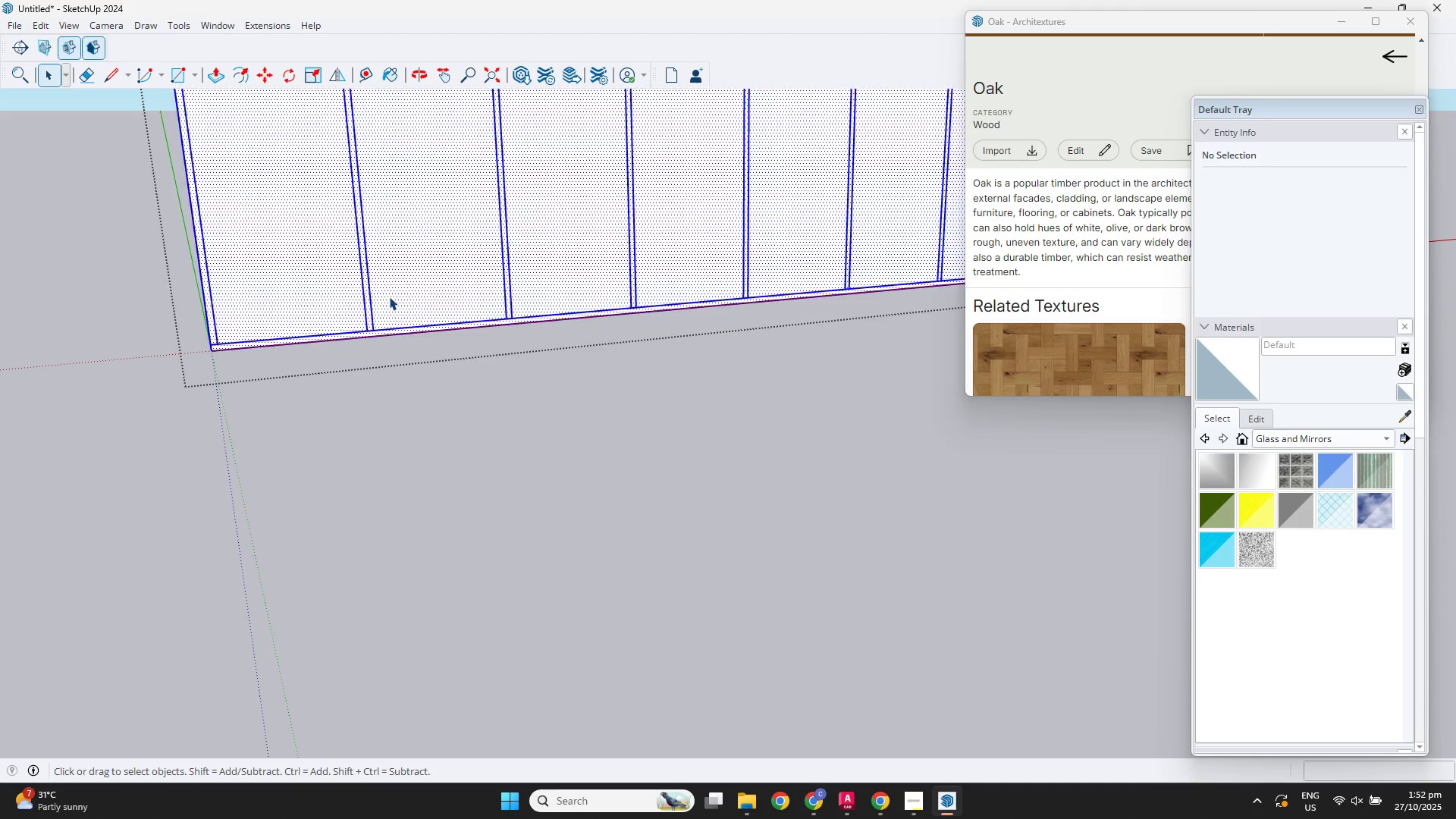 
triple_click([389, 297])
 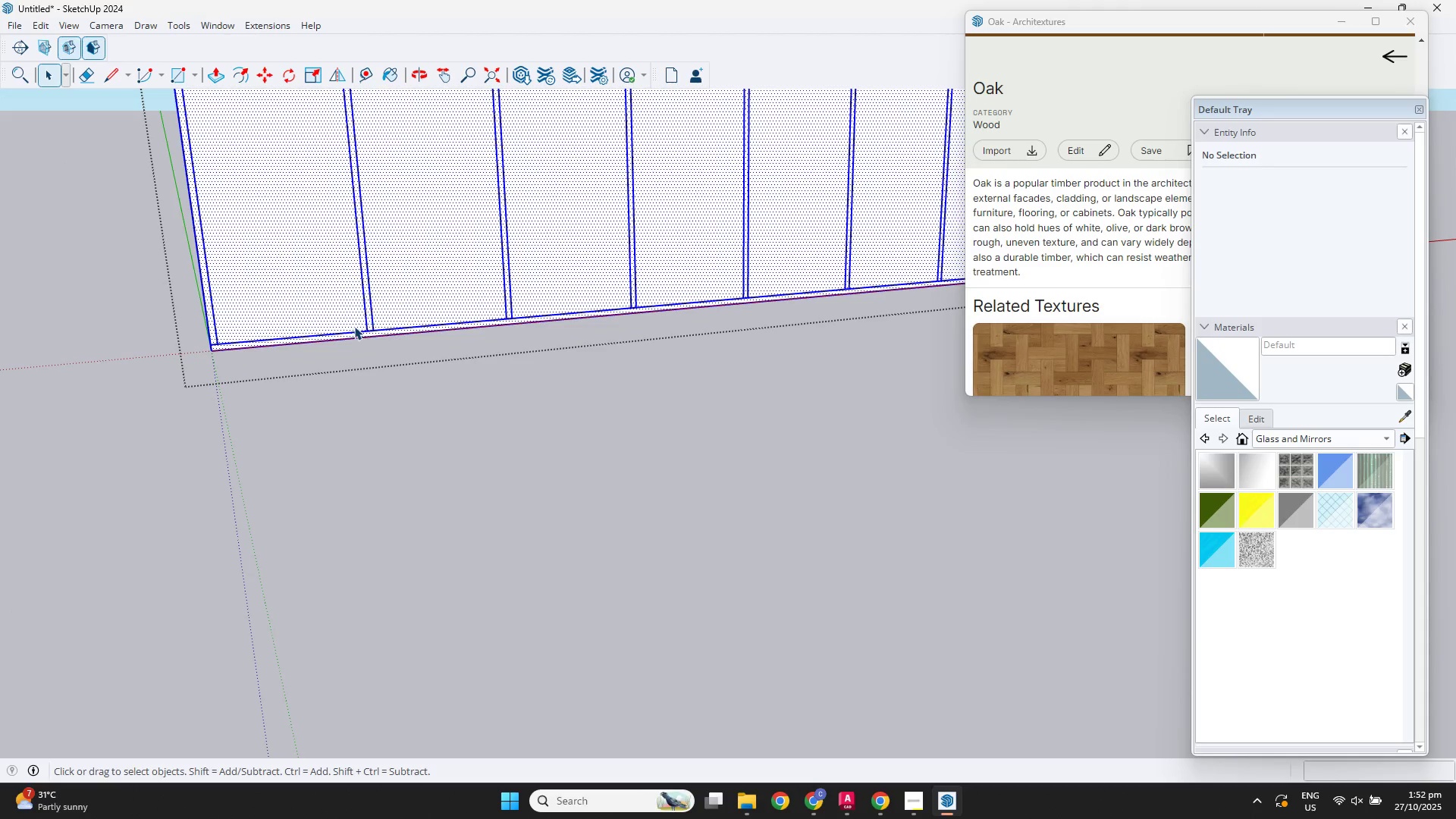 
scroll: coordinate [353, 329], scroll_direction: up, amount: 3.0
 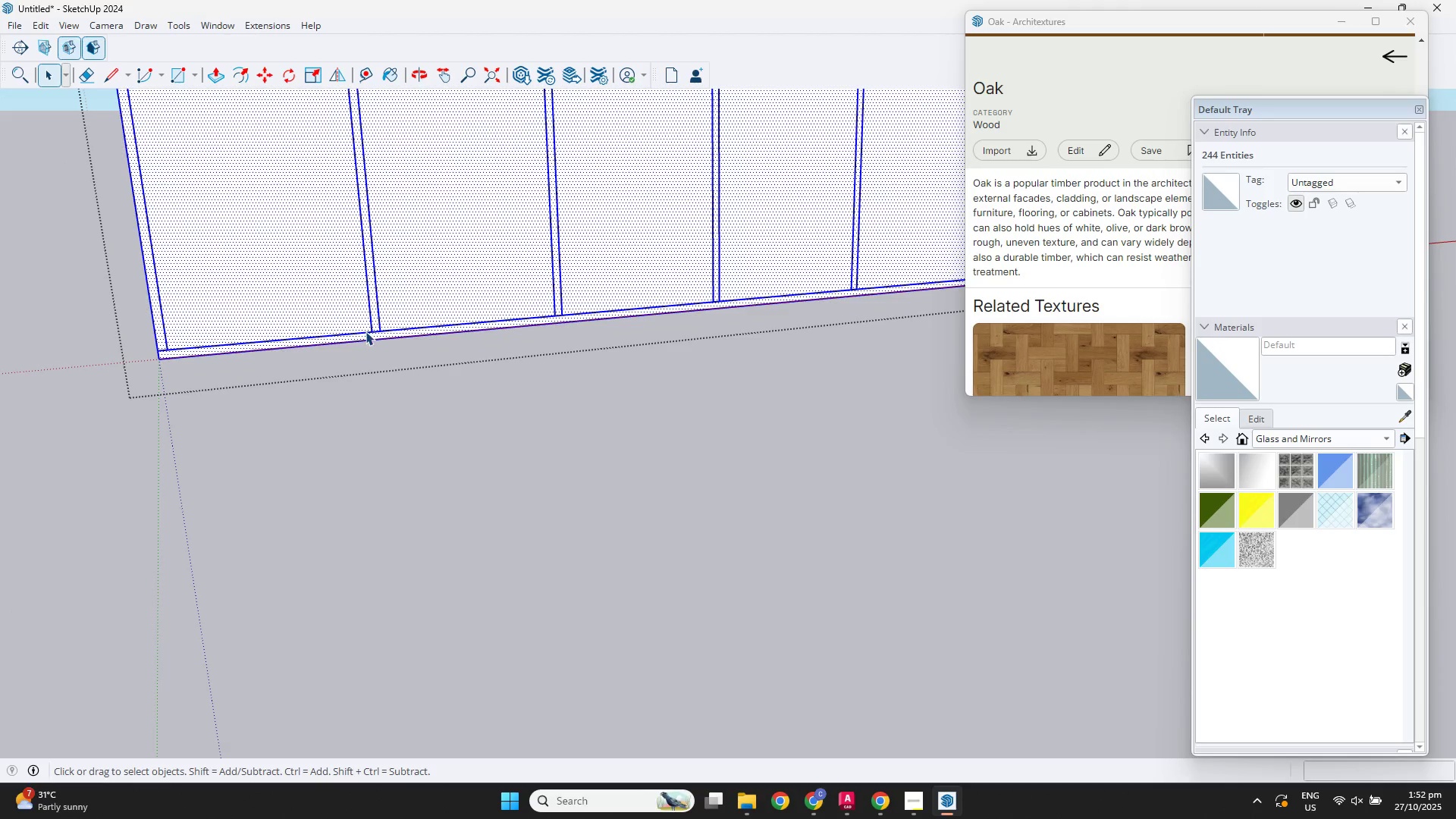 
left_click([366, 331])
 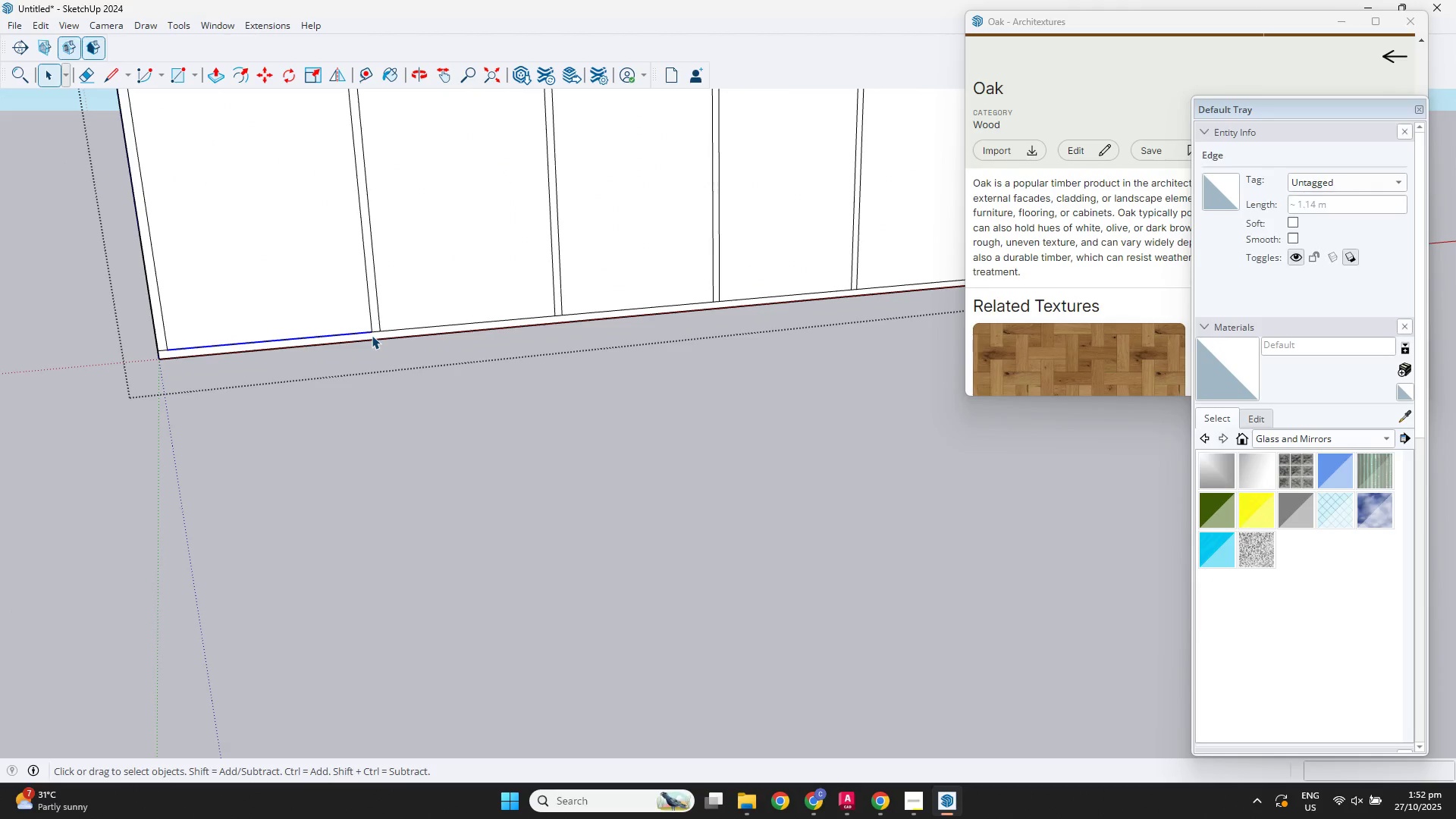 
scroll: coordinate [366, 319], scroll_direction: down, amount: 4.0
 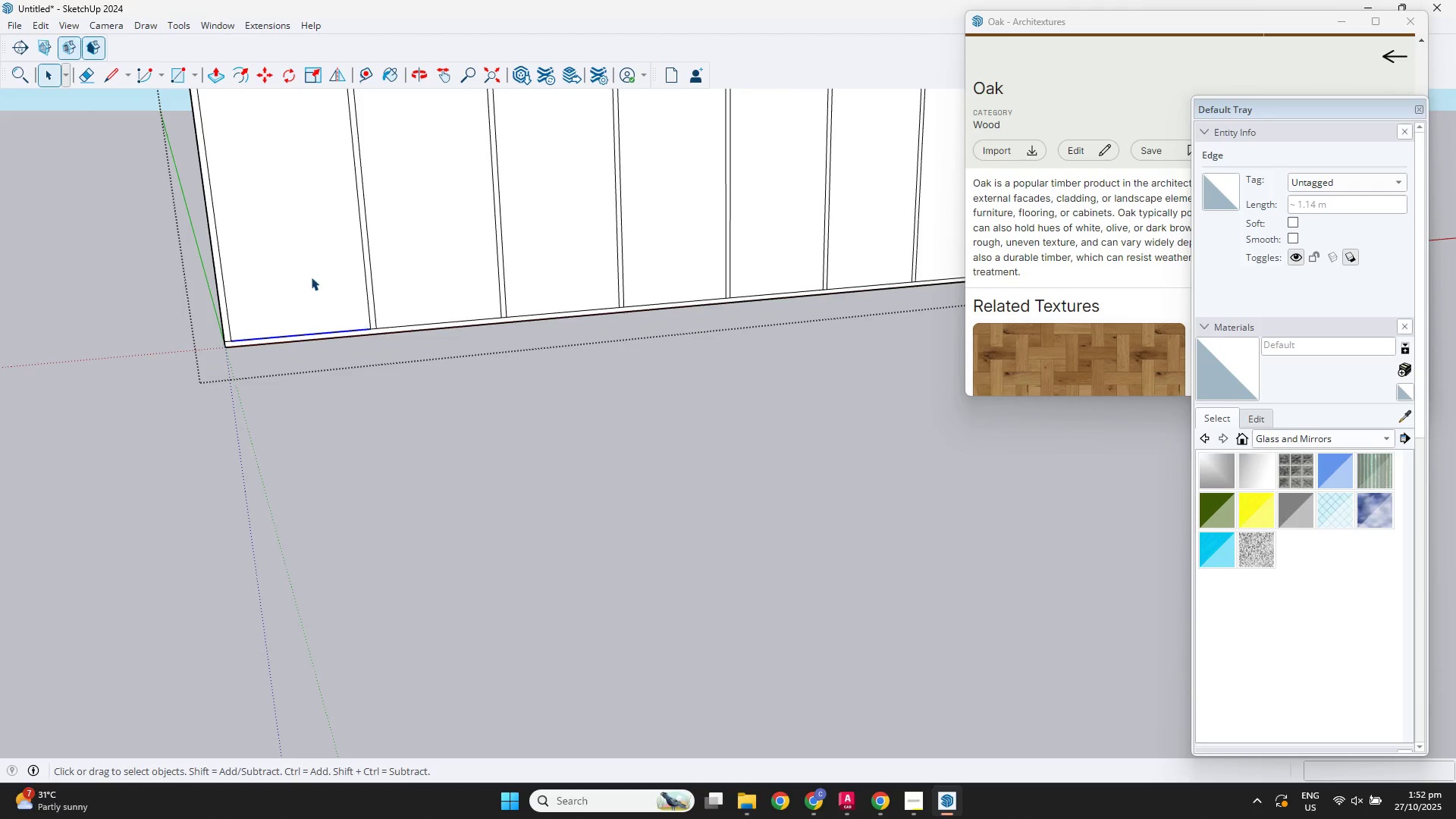 
key(Space)
 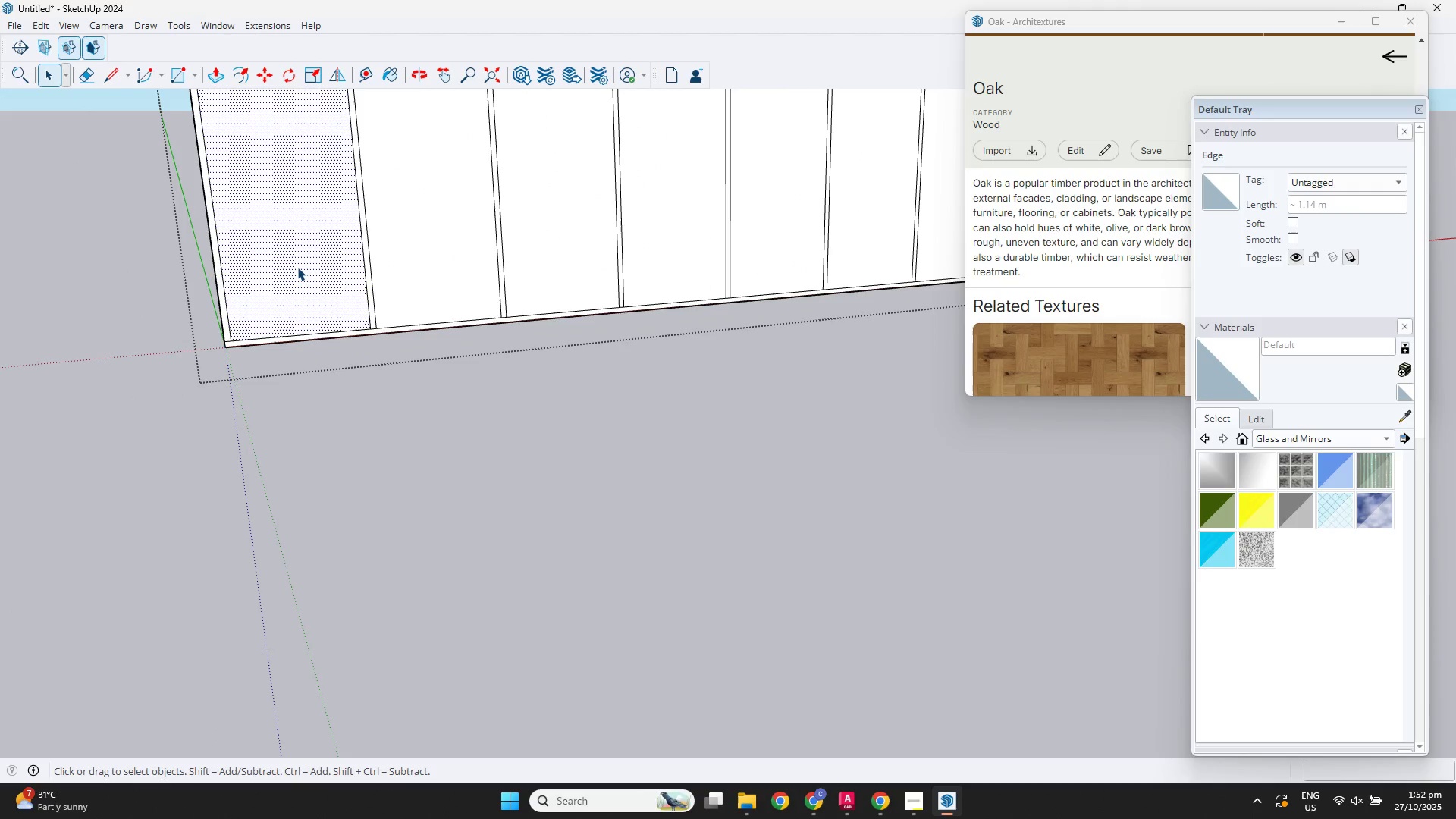 
double_click([297, 267])
 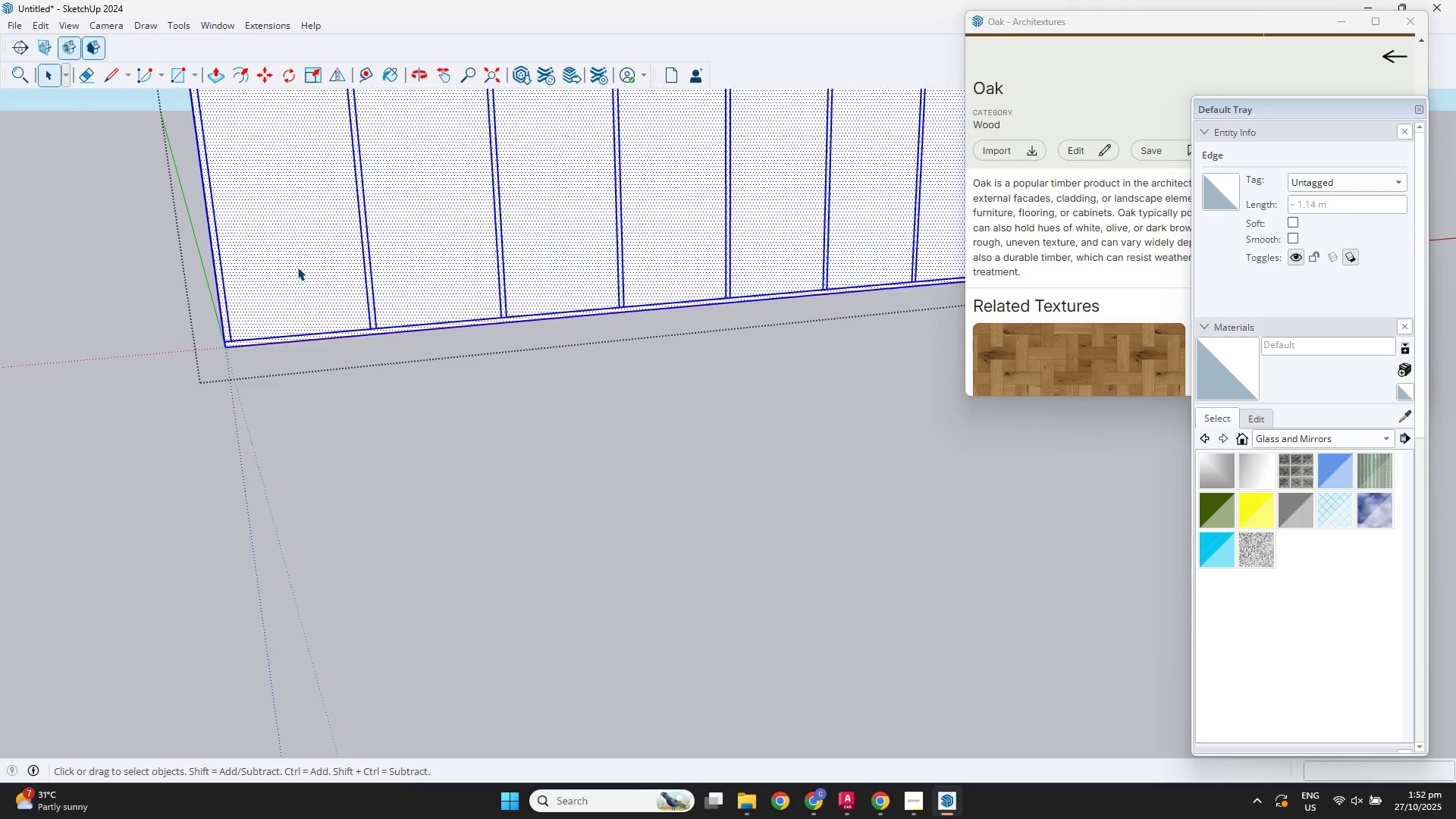 
triple_click([297, 267])
 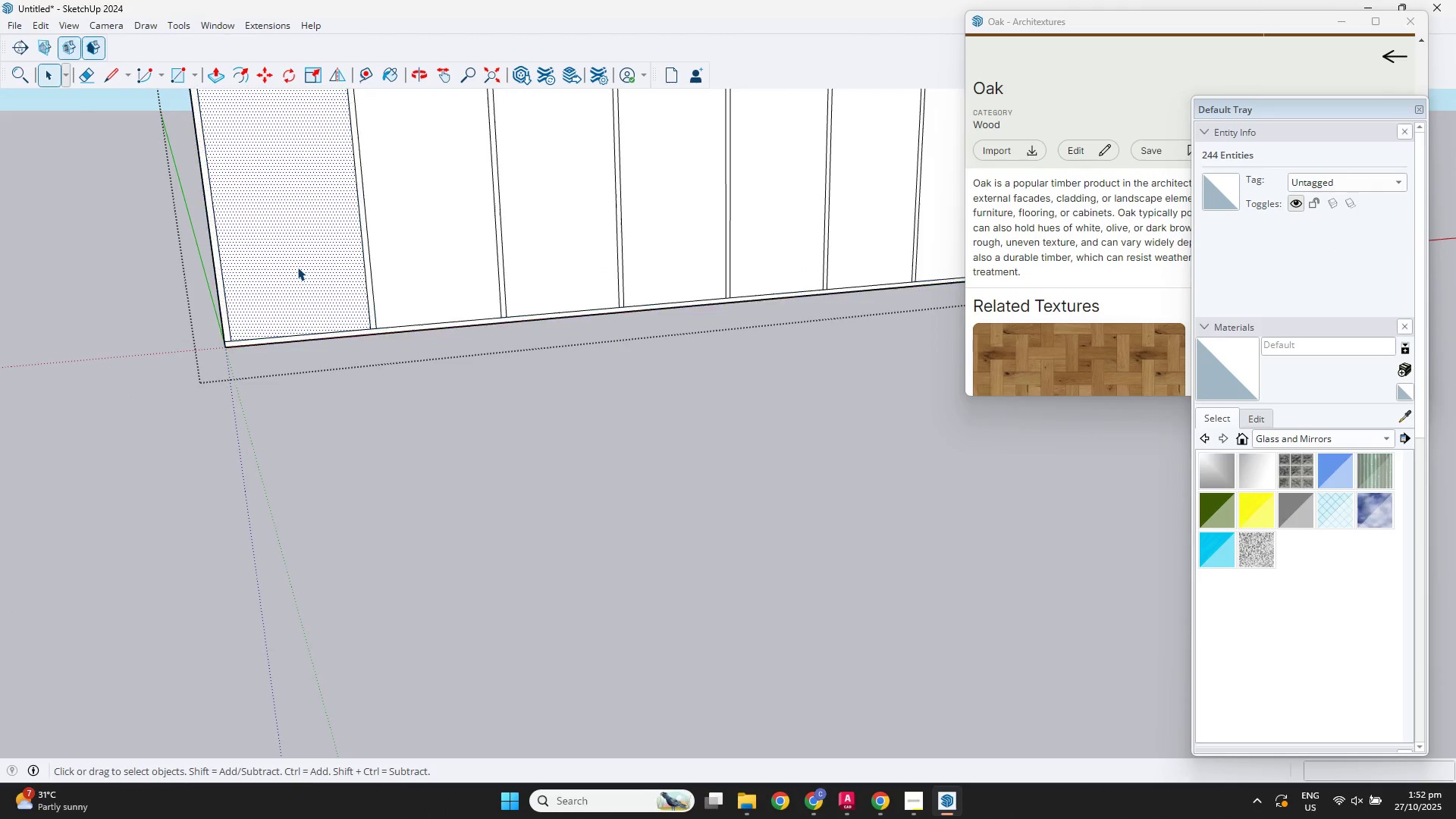 
double_click([297, 267])
 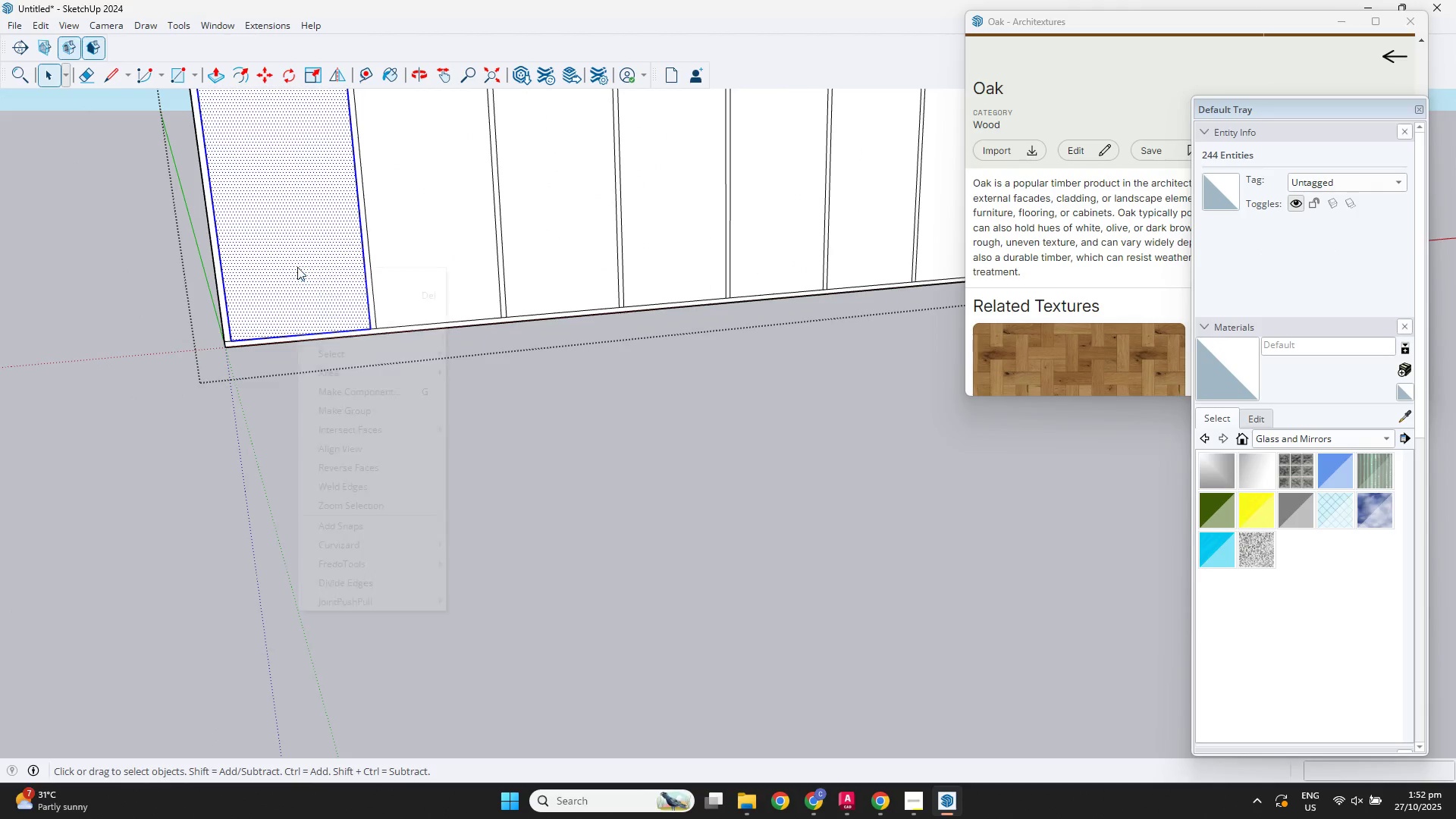 
right_click([297, 267])
 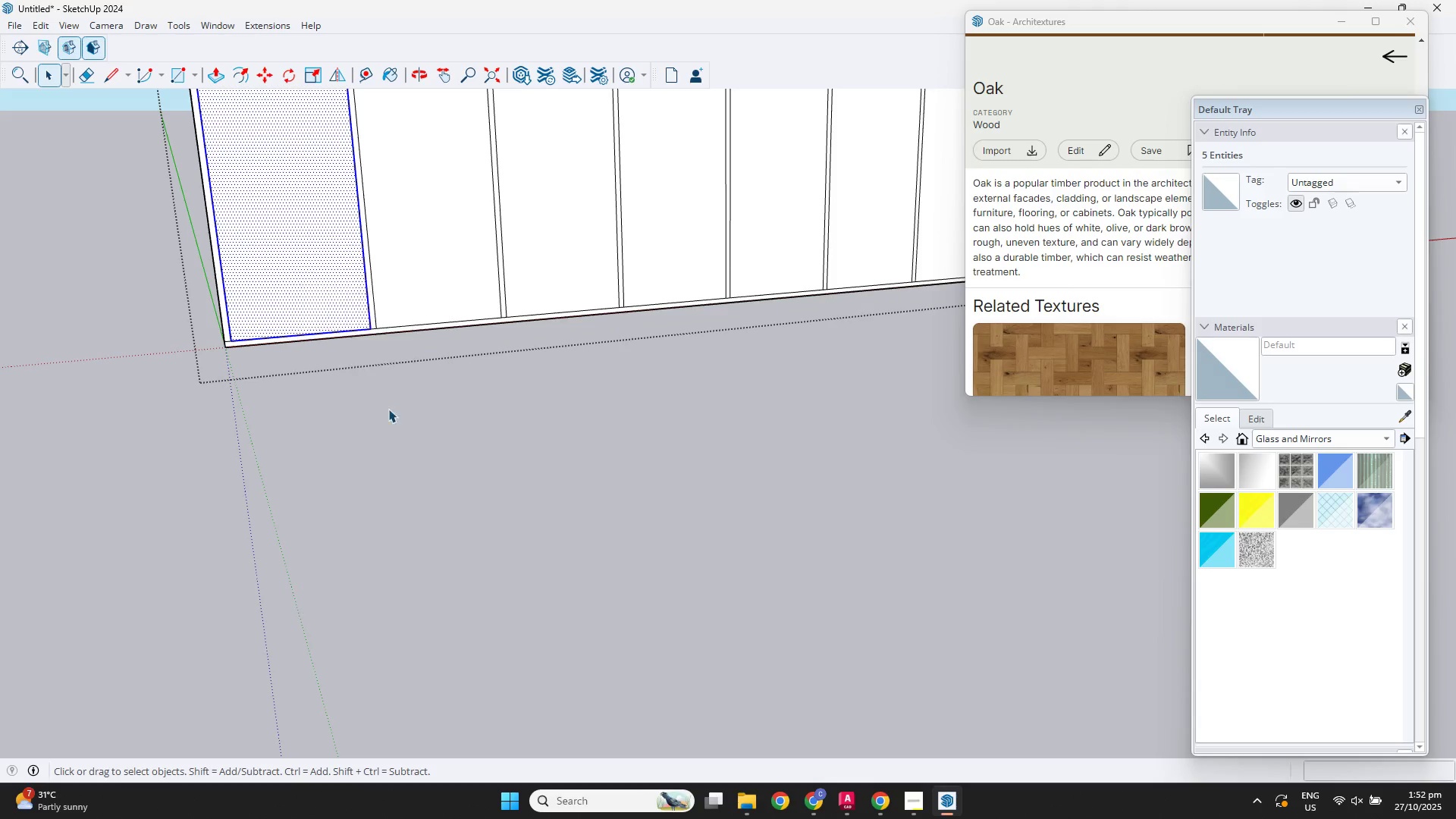 
double_click([452, 257])
 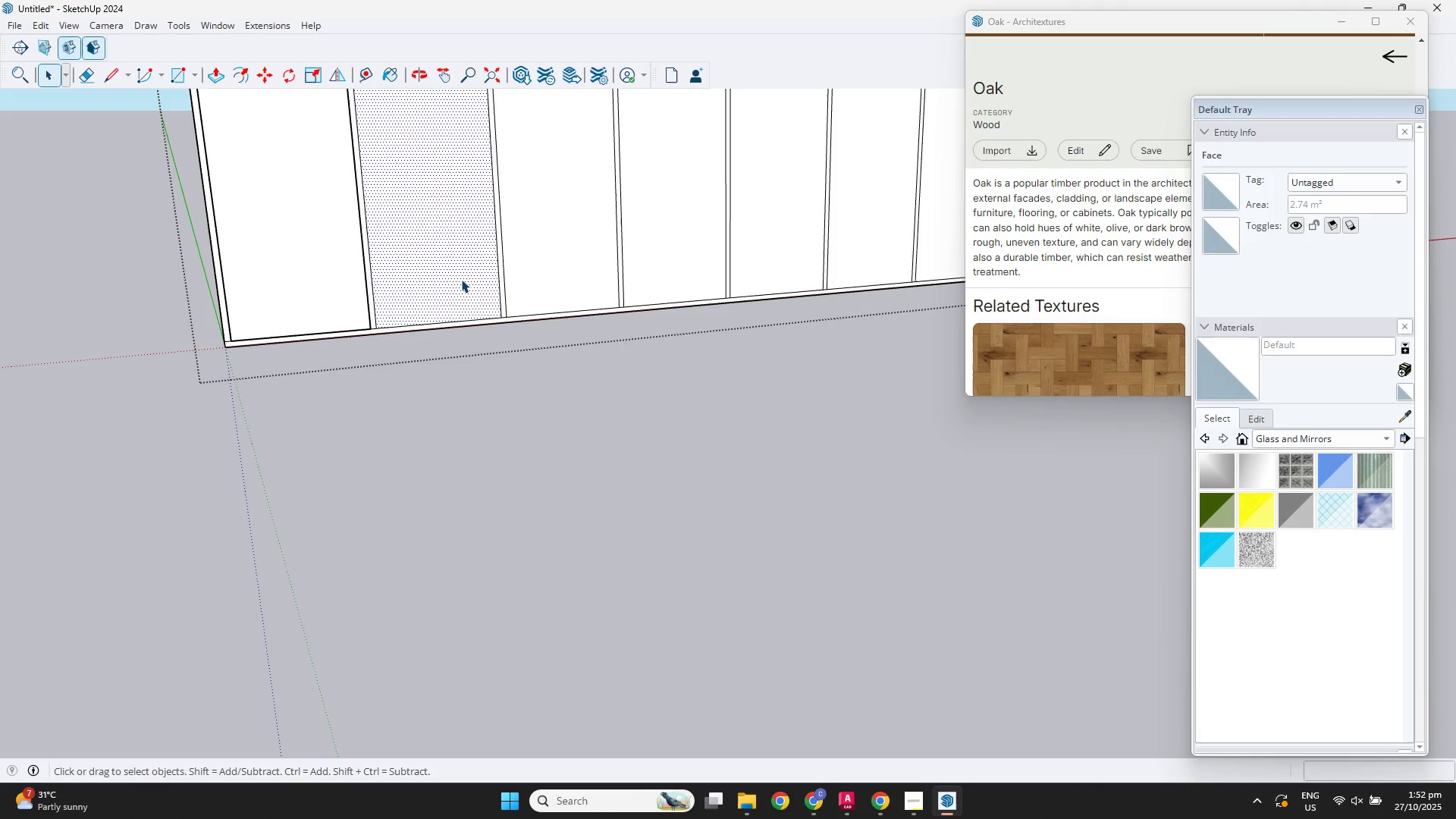 
key(Delete)
 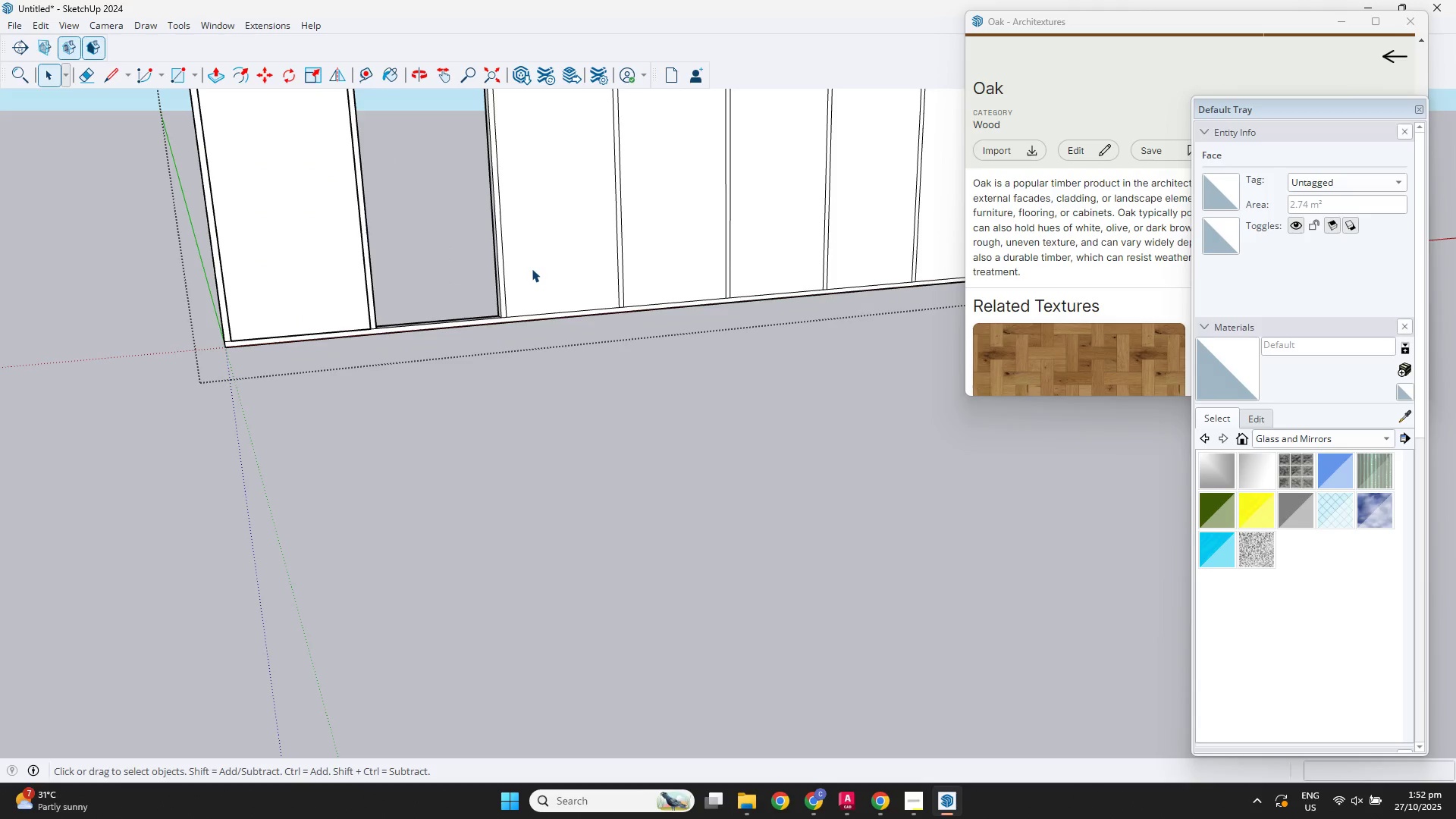 
left_click([532, 268])
 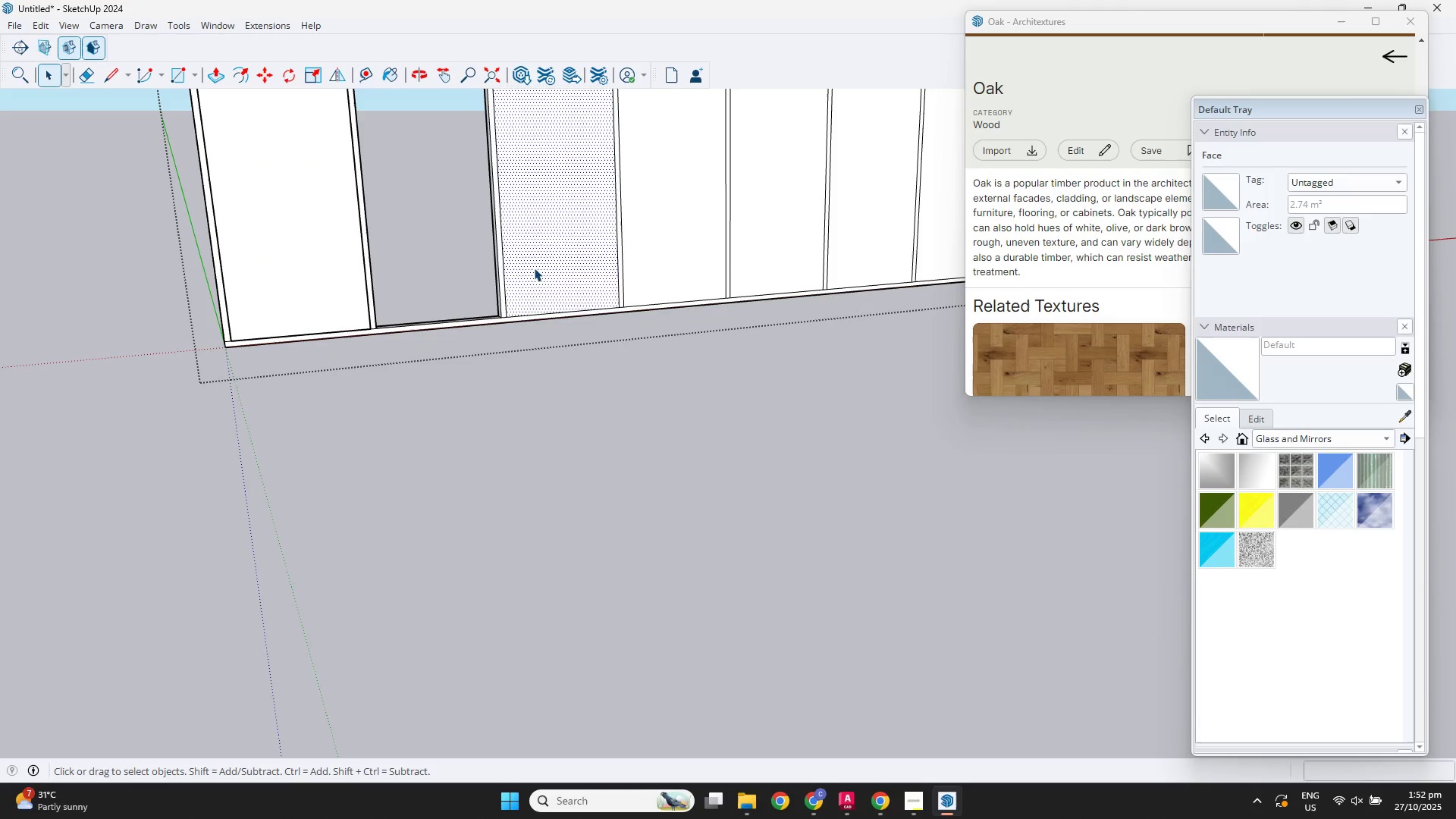 
key(Delete)
 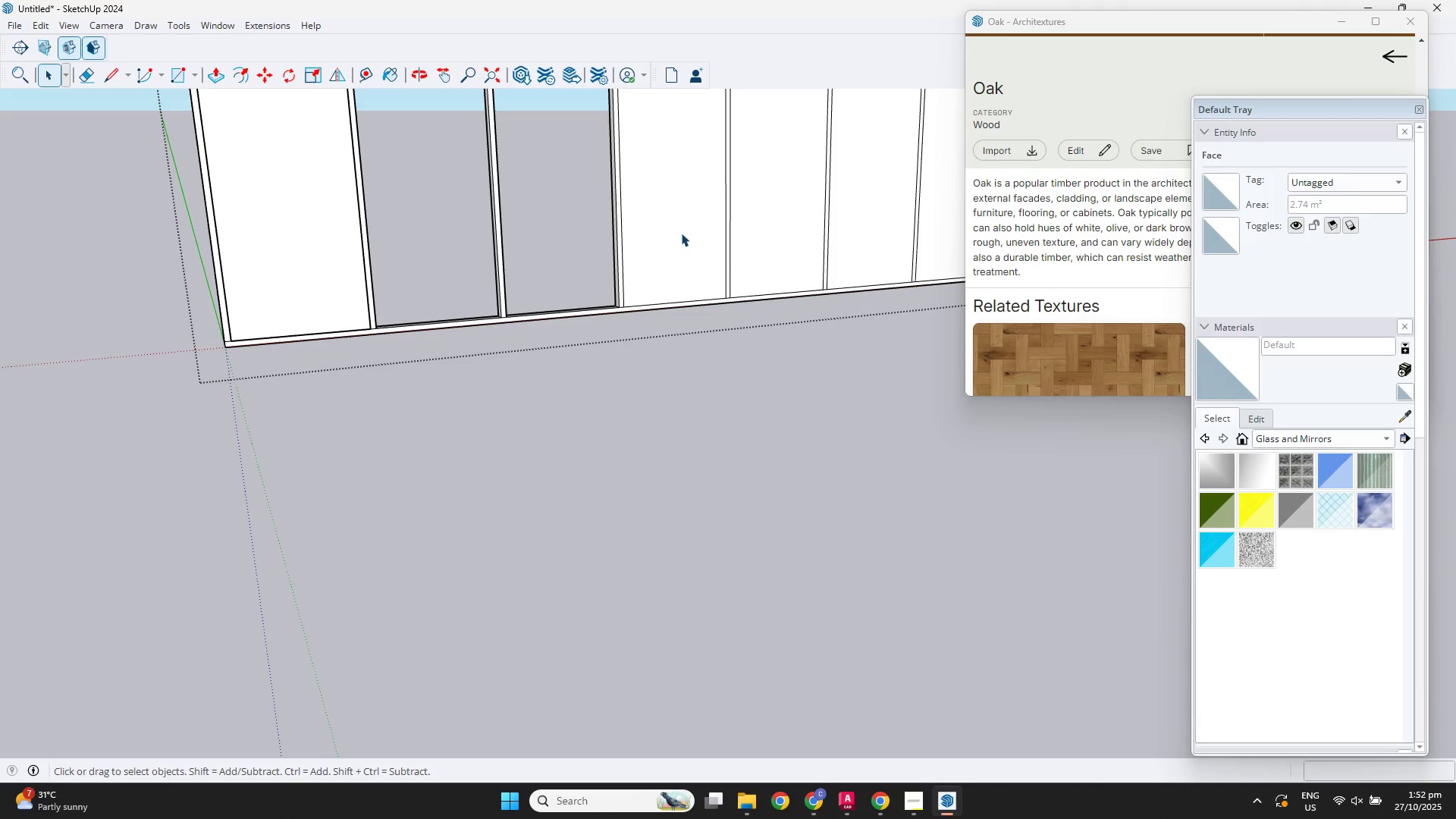 
double_click([681, 233])
 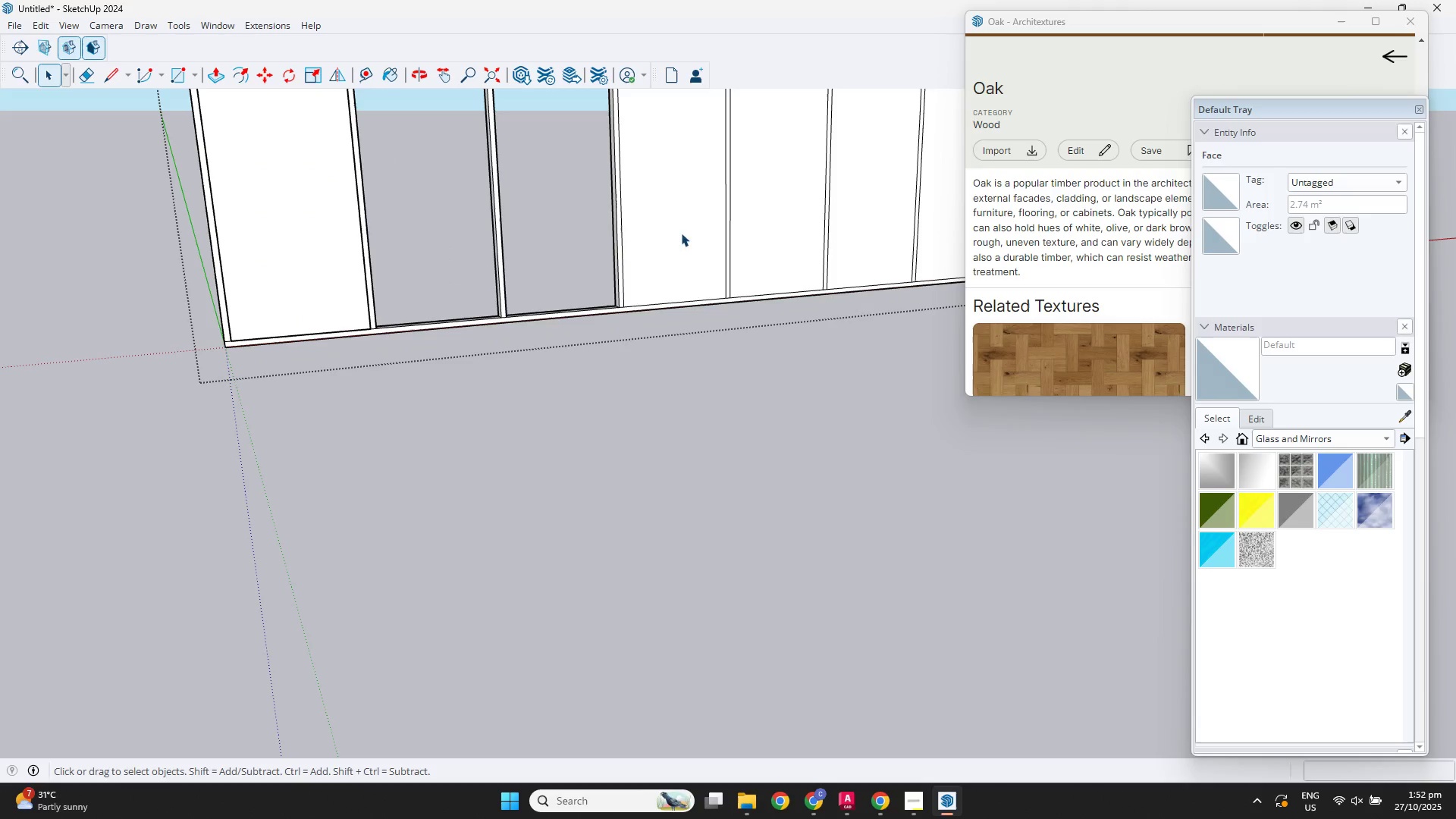 
key(Delete)
 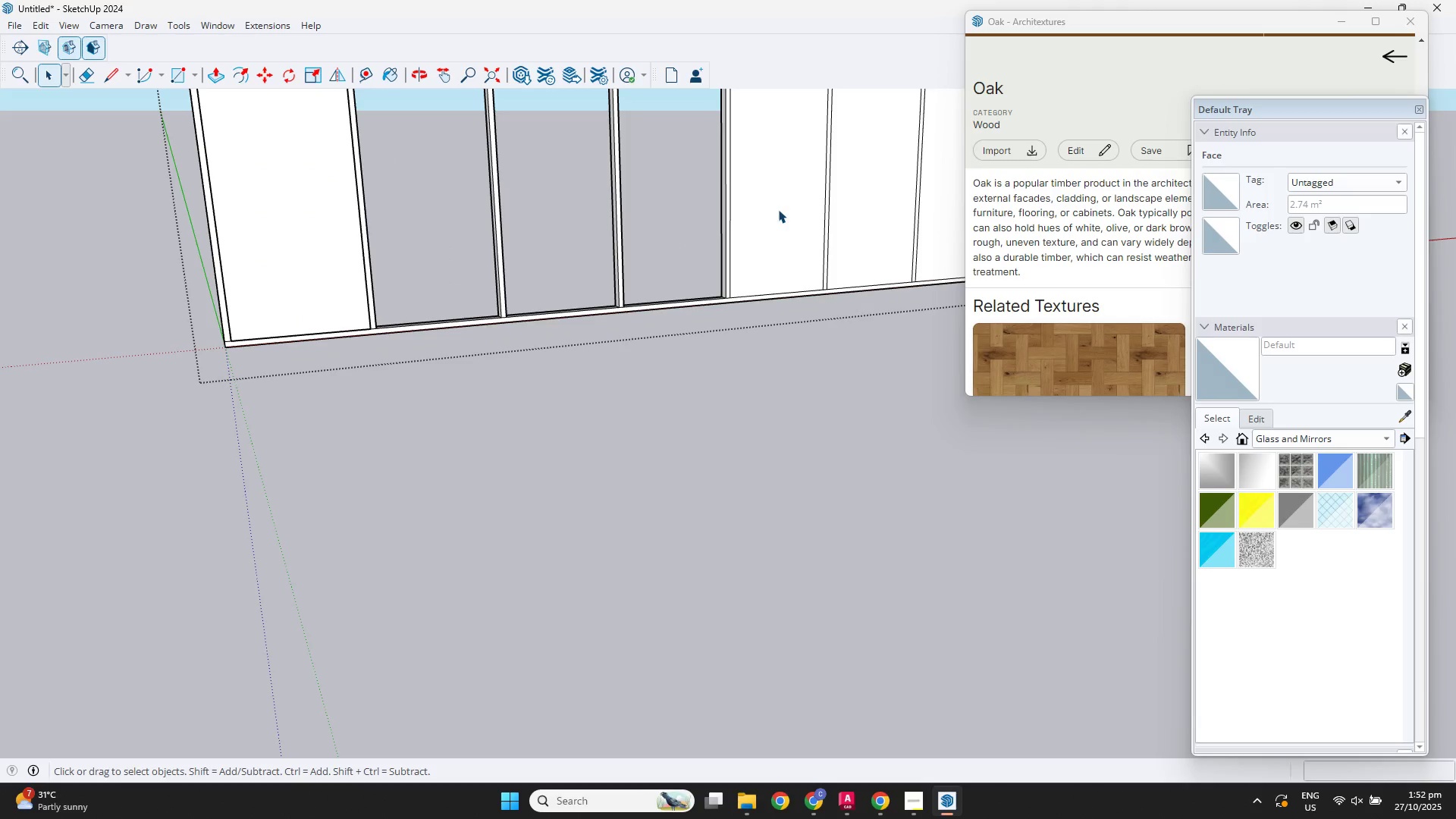 
triple_click([778, 209])
 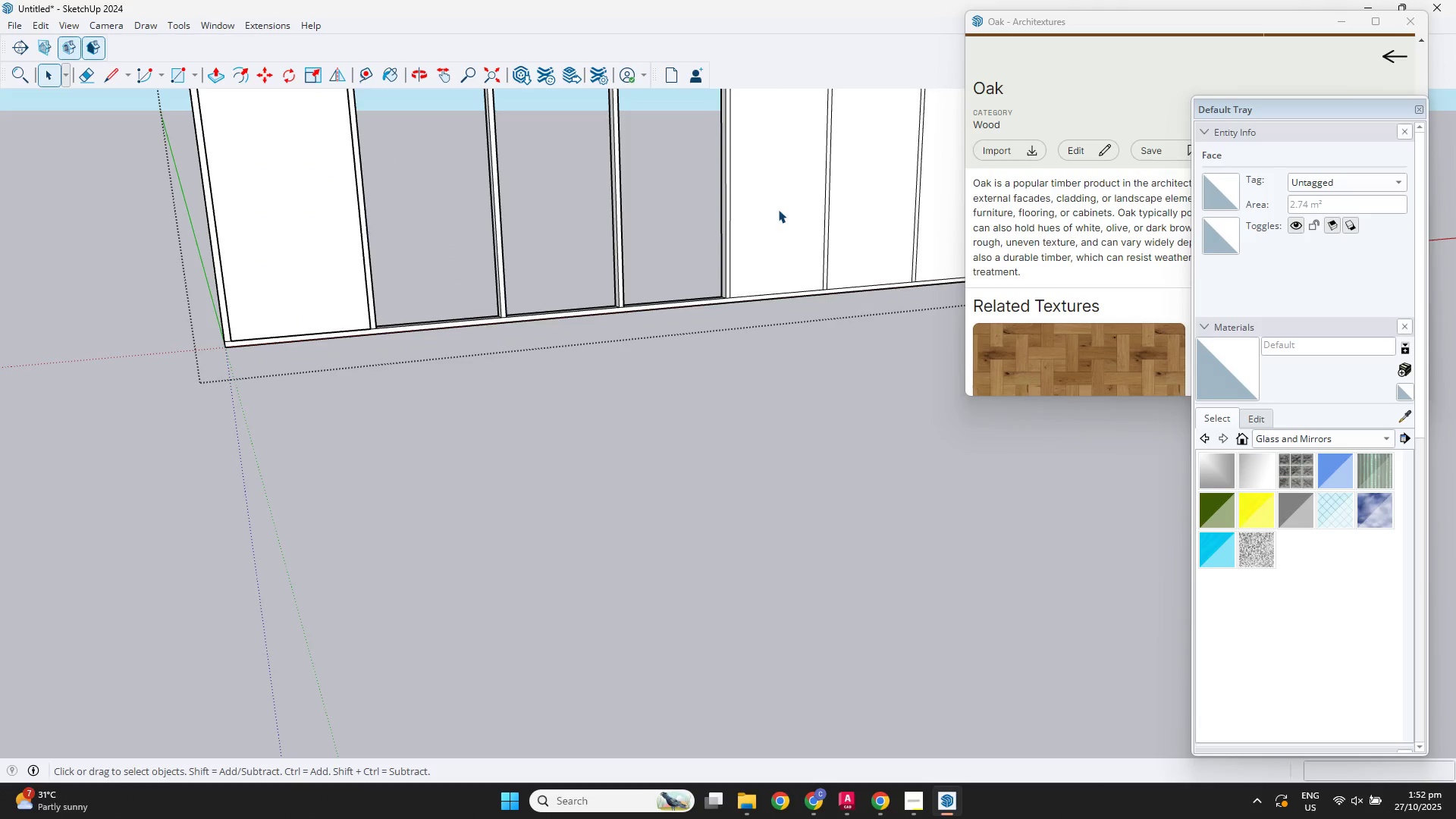 
key(Delete)
 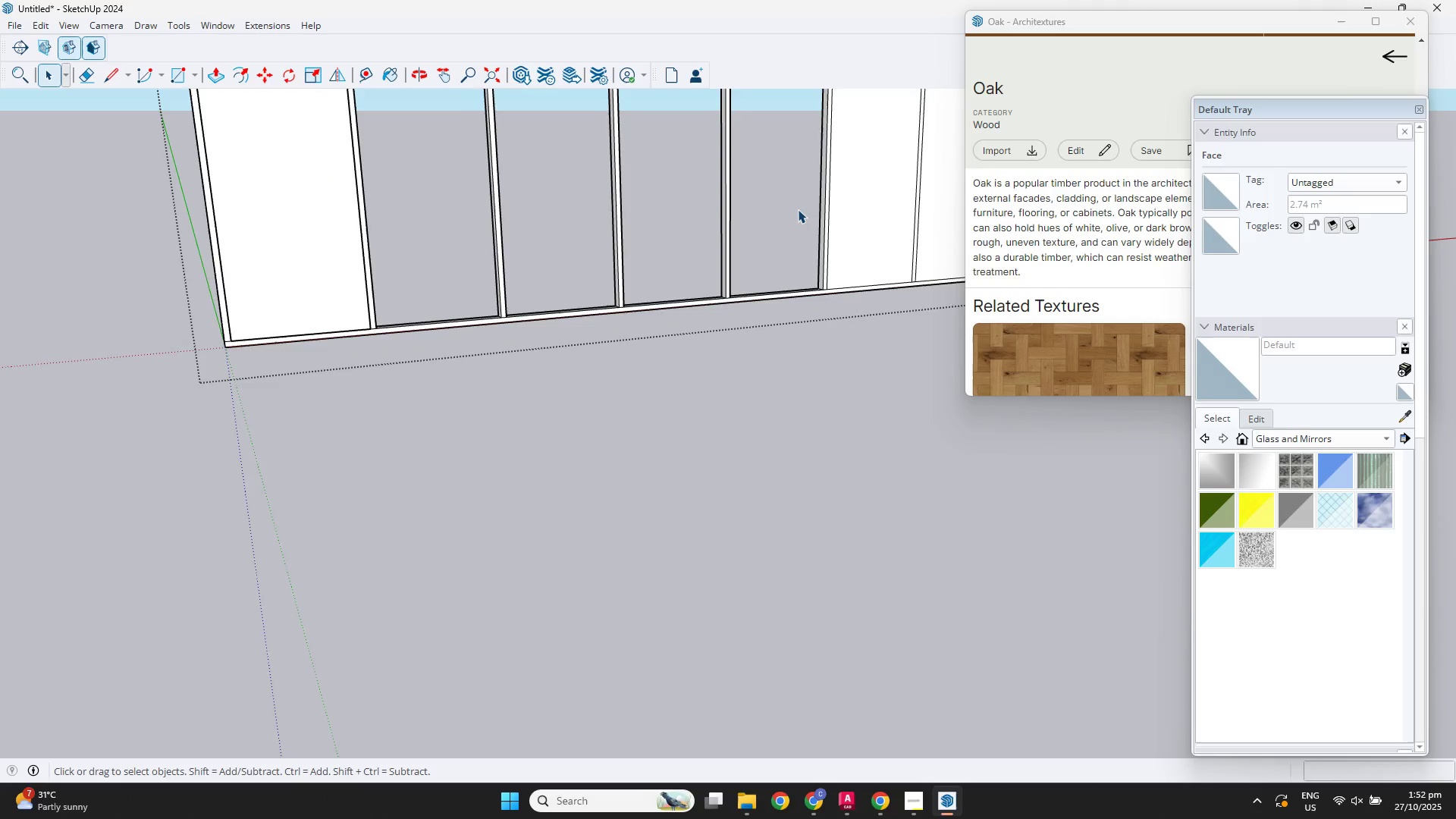 
scroll: coordinate [845, 208], scroll_direction: down, amount: 2.0
 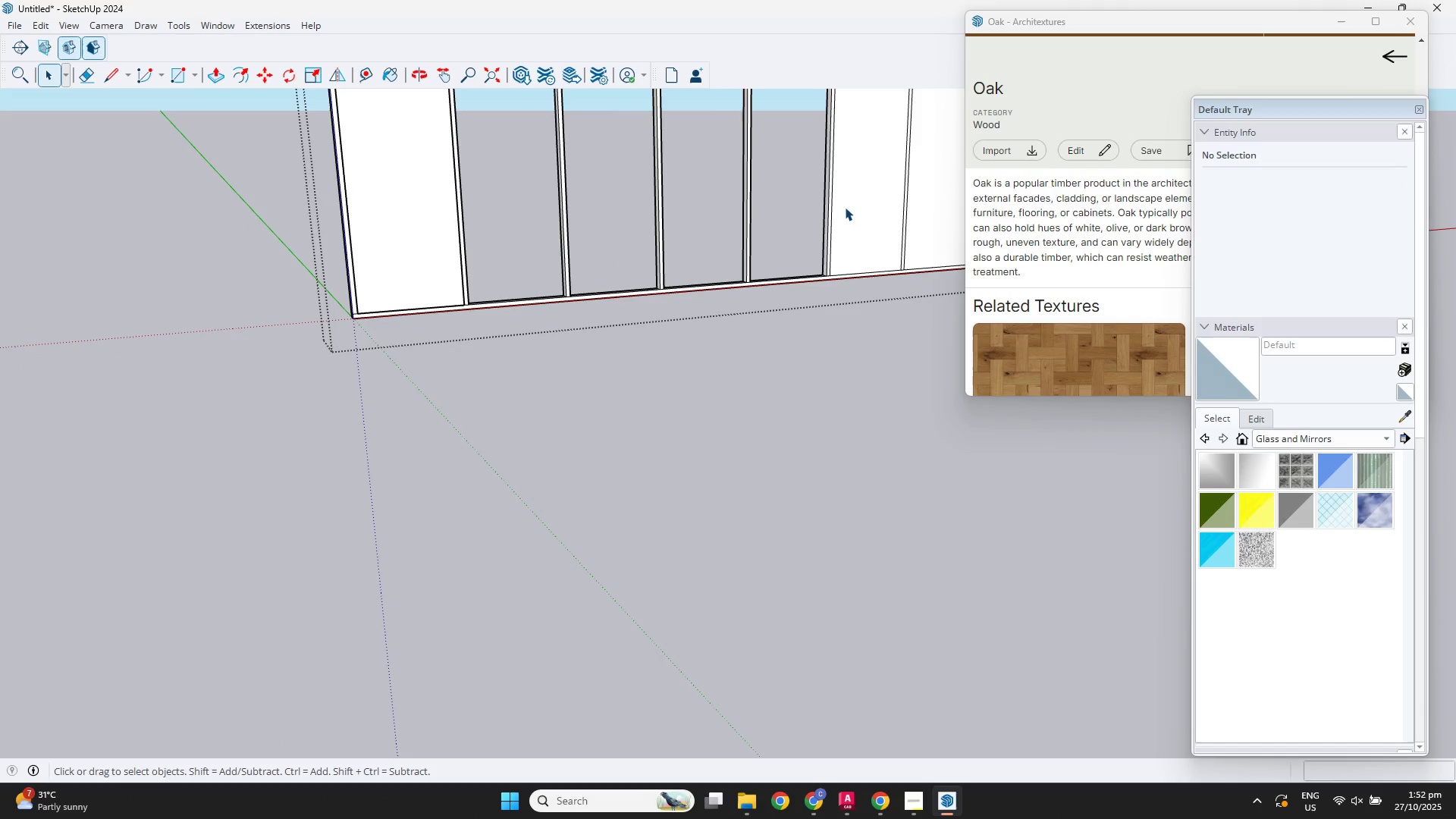 
hold_key(key=ShiftLeft, duration=0.53)
 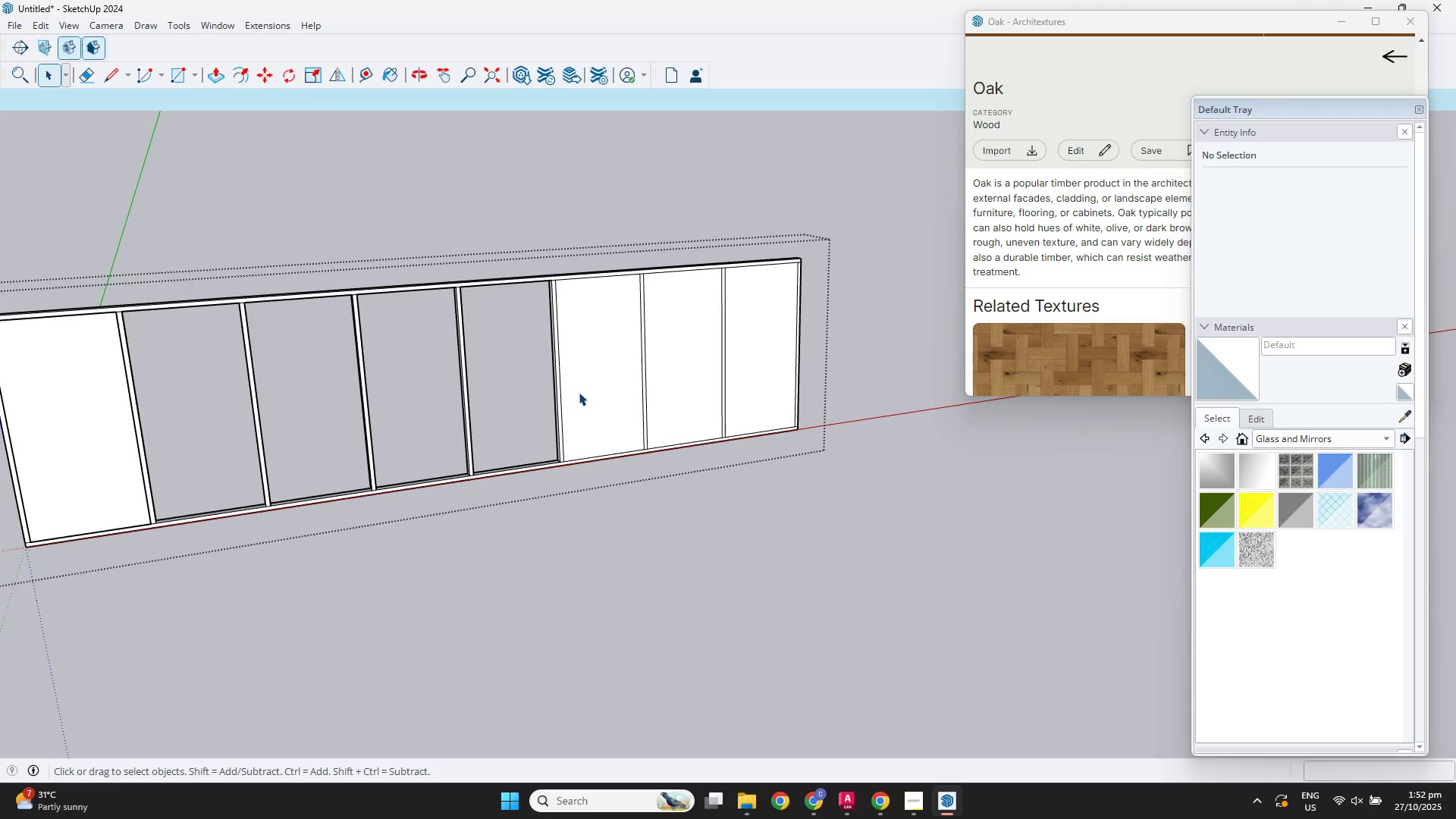 
left_click([579, 392])
 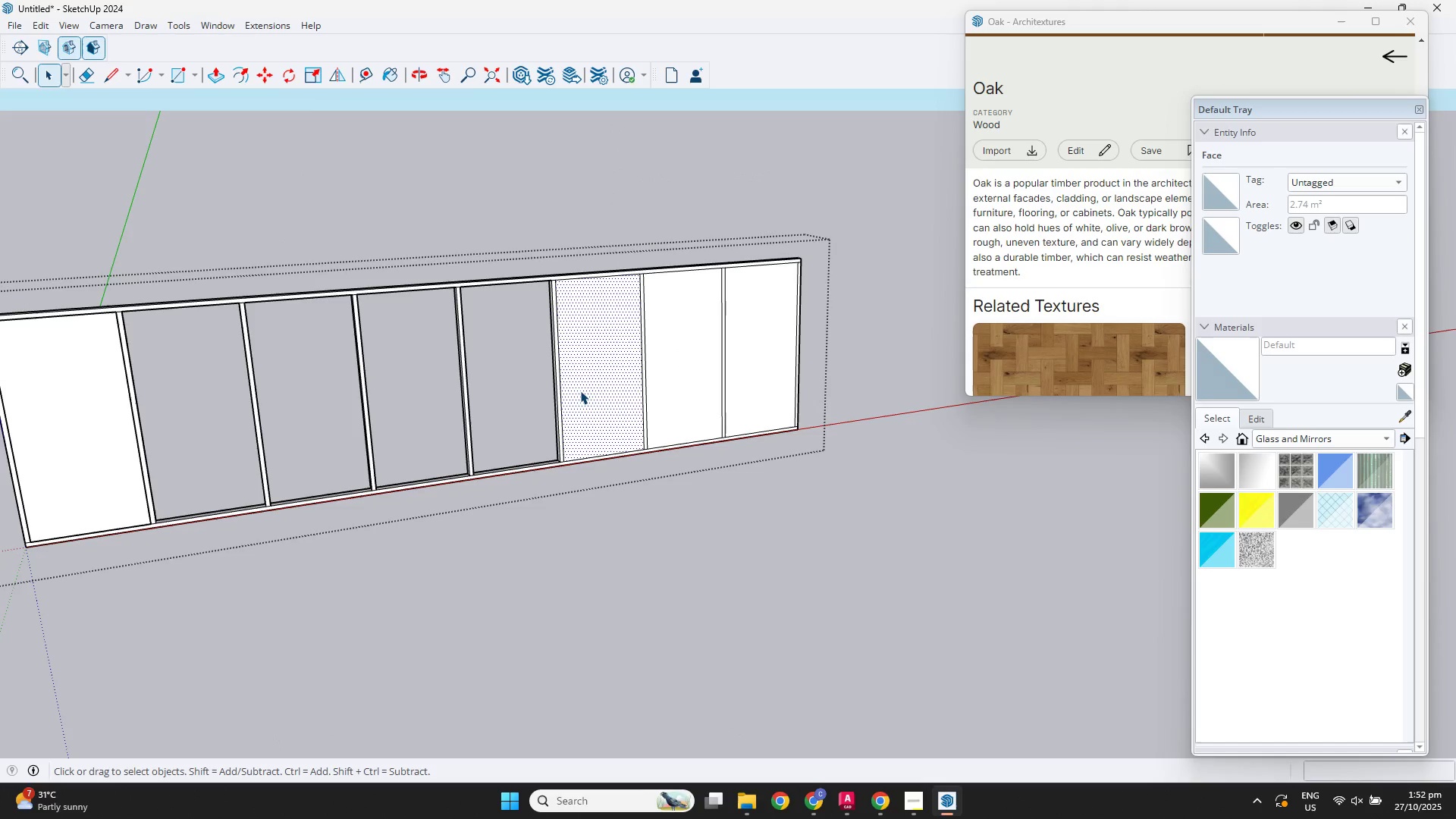 
key(Delete)
 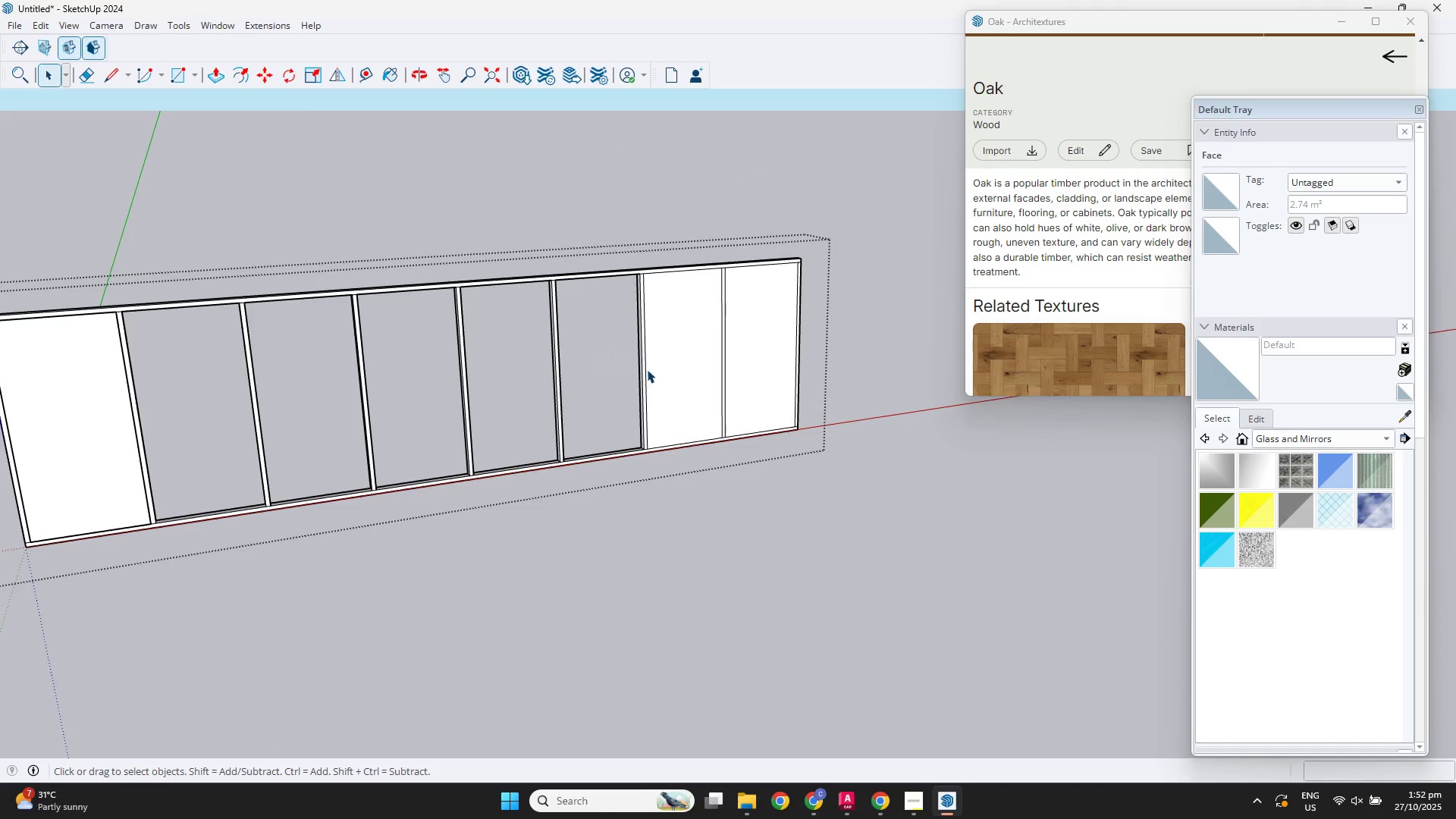 
left_click([647, 369])
 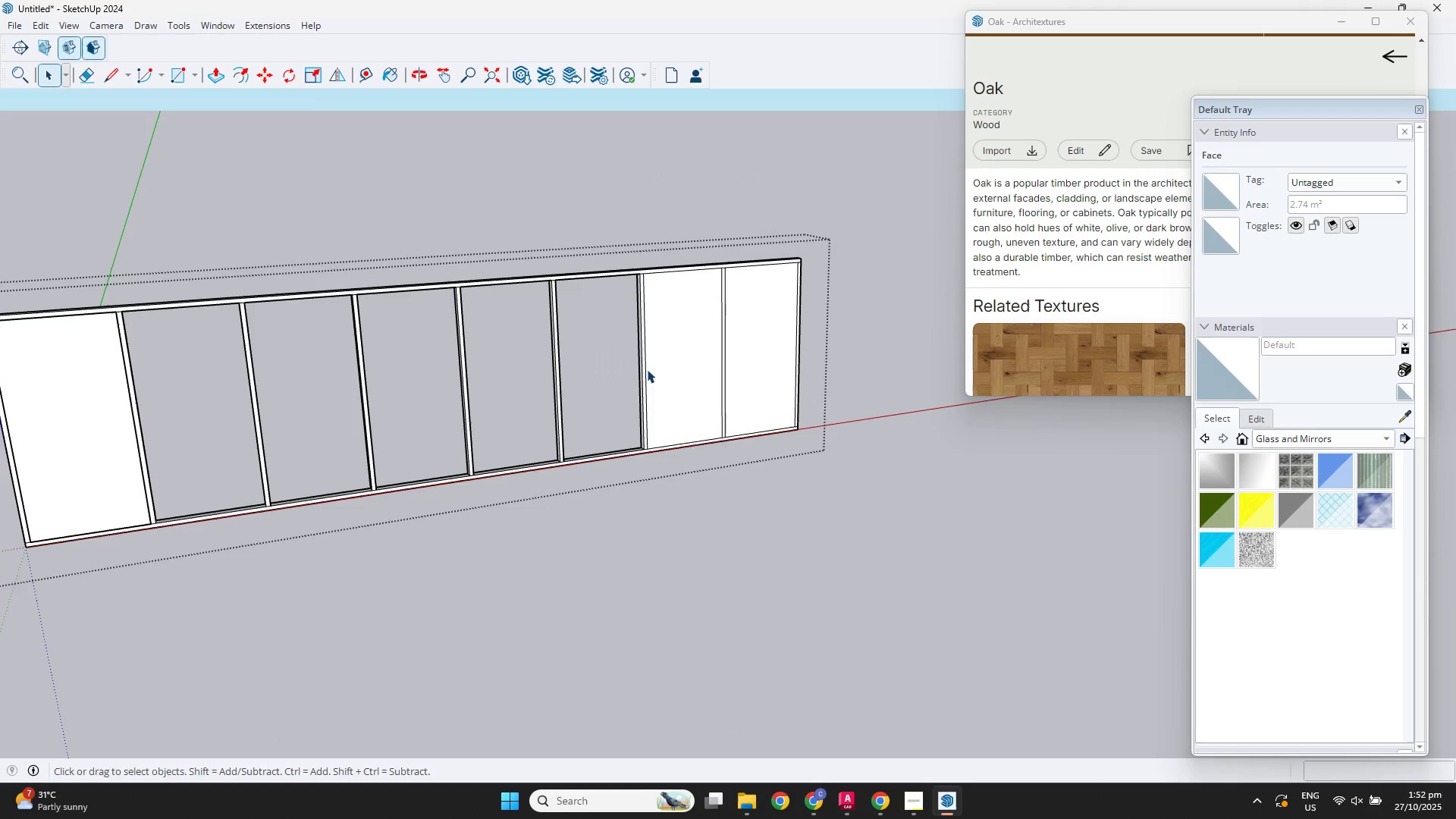 
key(Delete)
 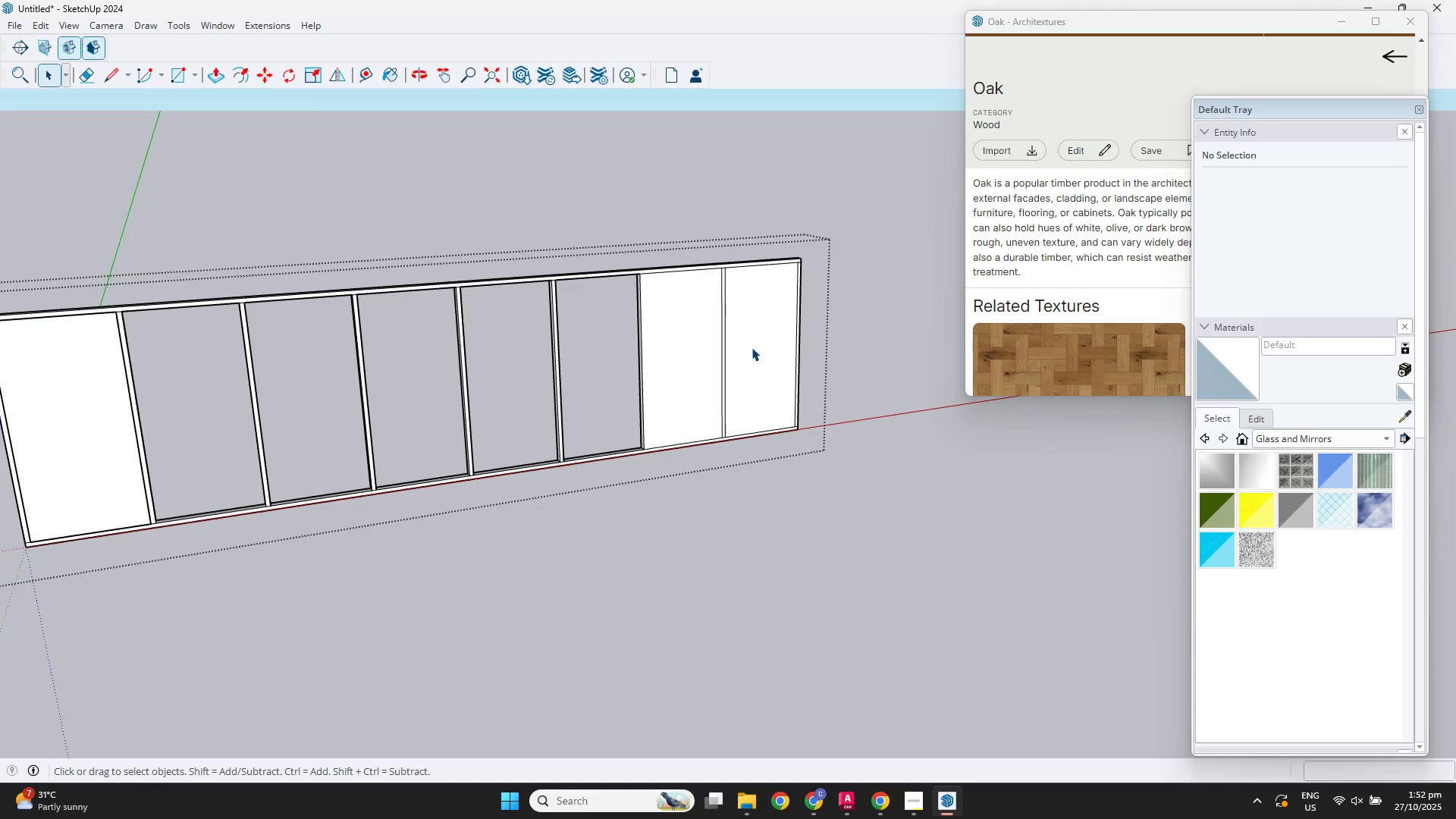 
key(Control+ControlLeft)
 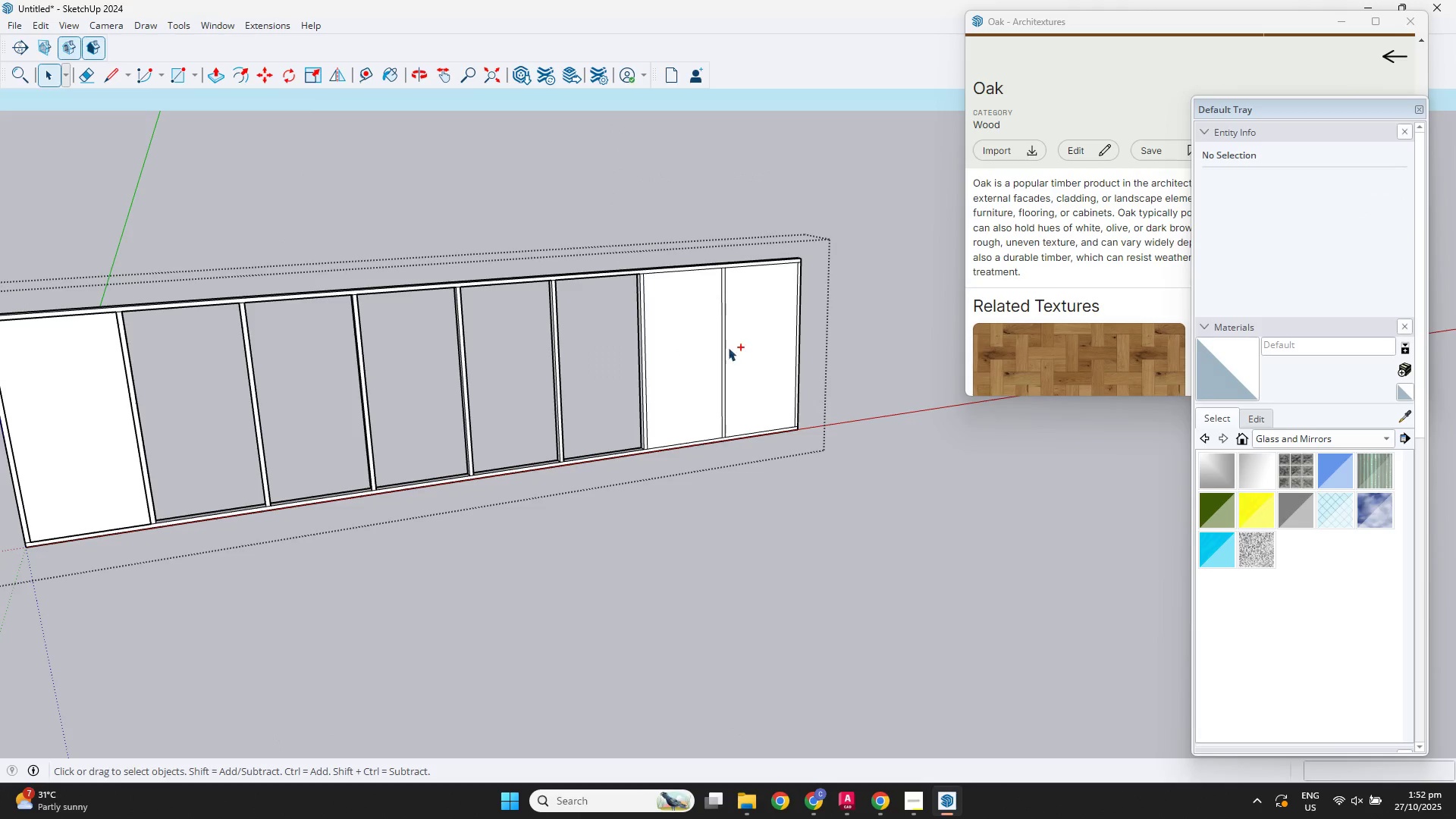 
key(Control+Z)
 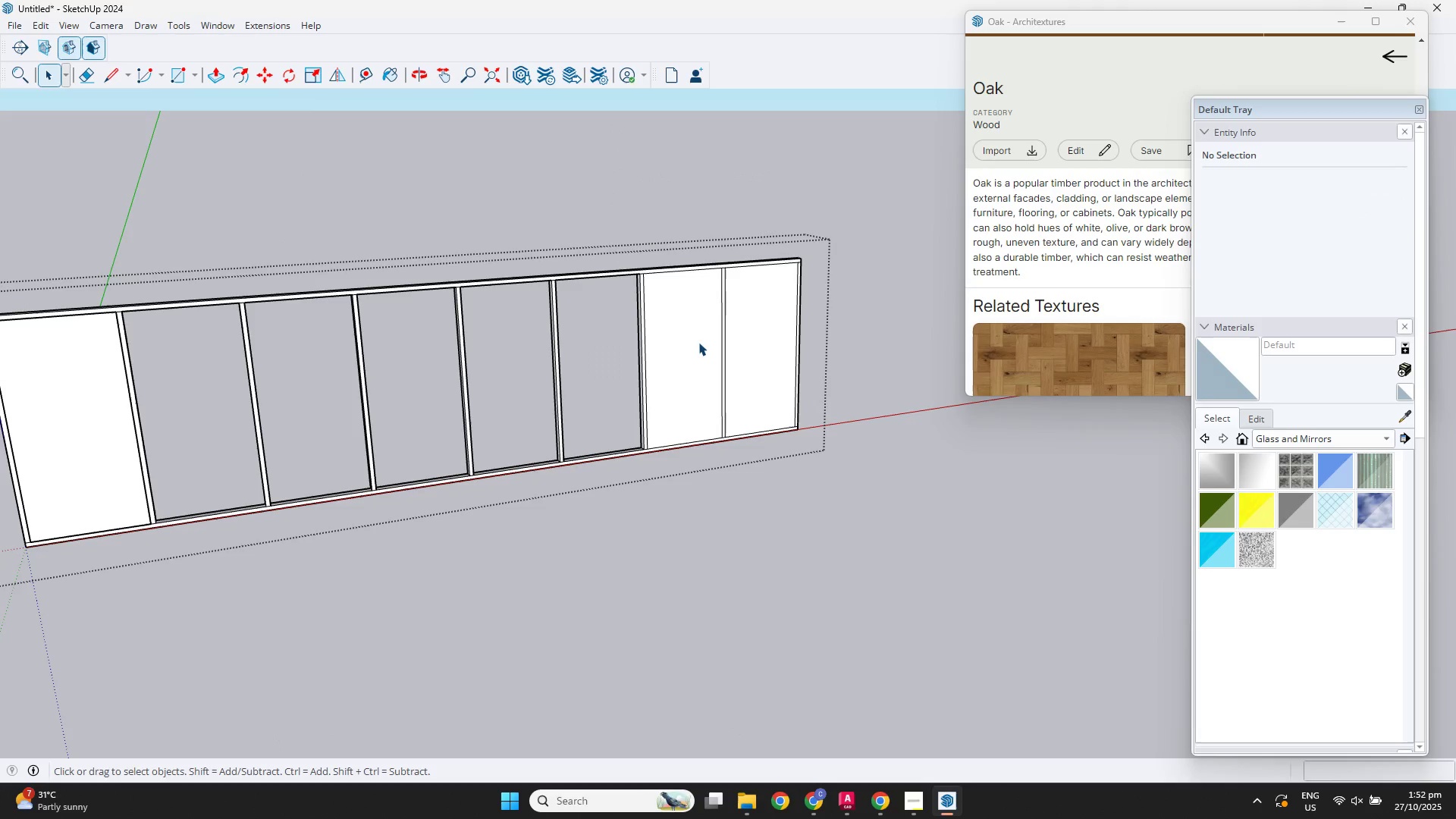 
left_click([698, 342])
 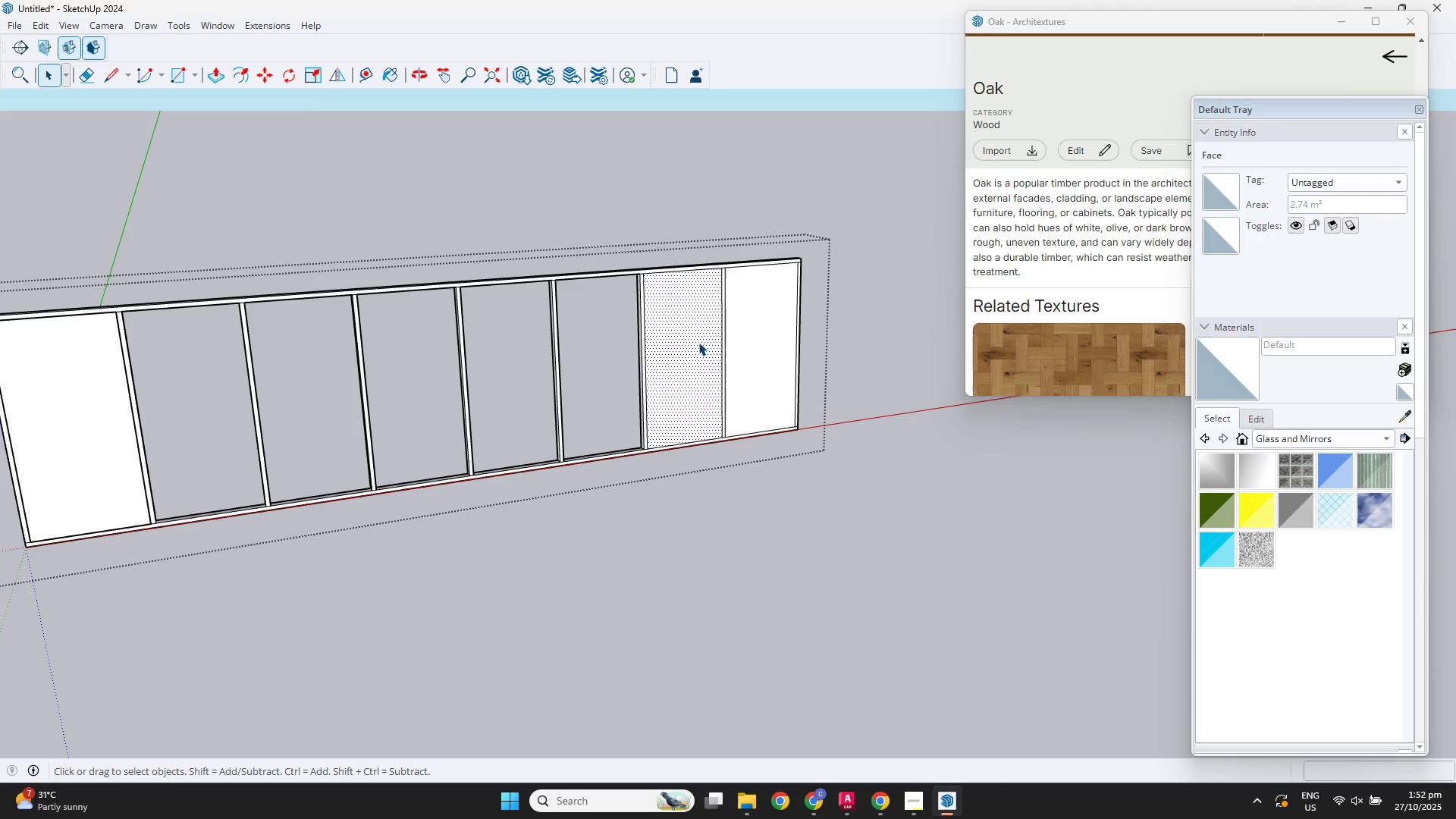 
key(Delete)
 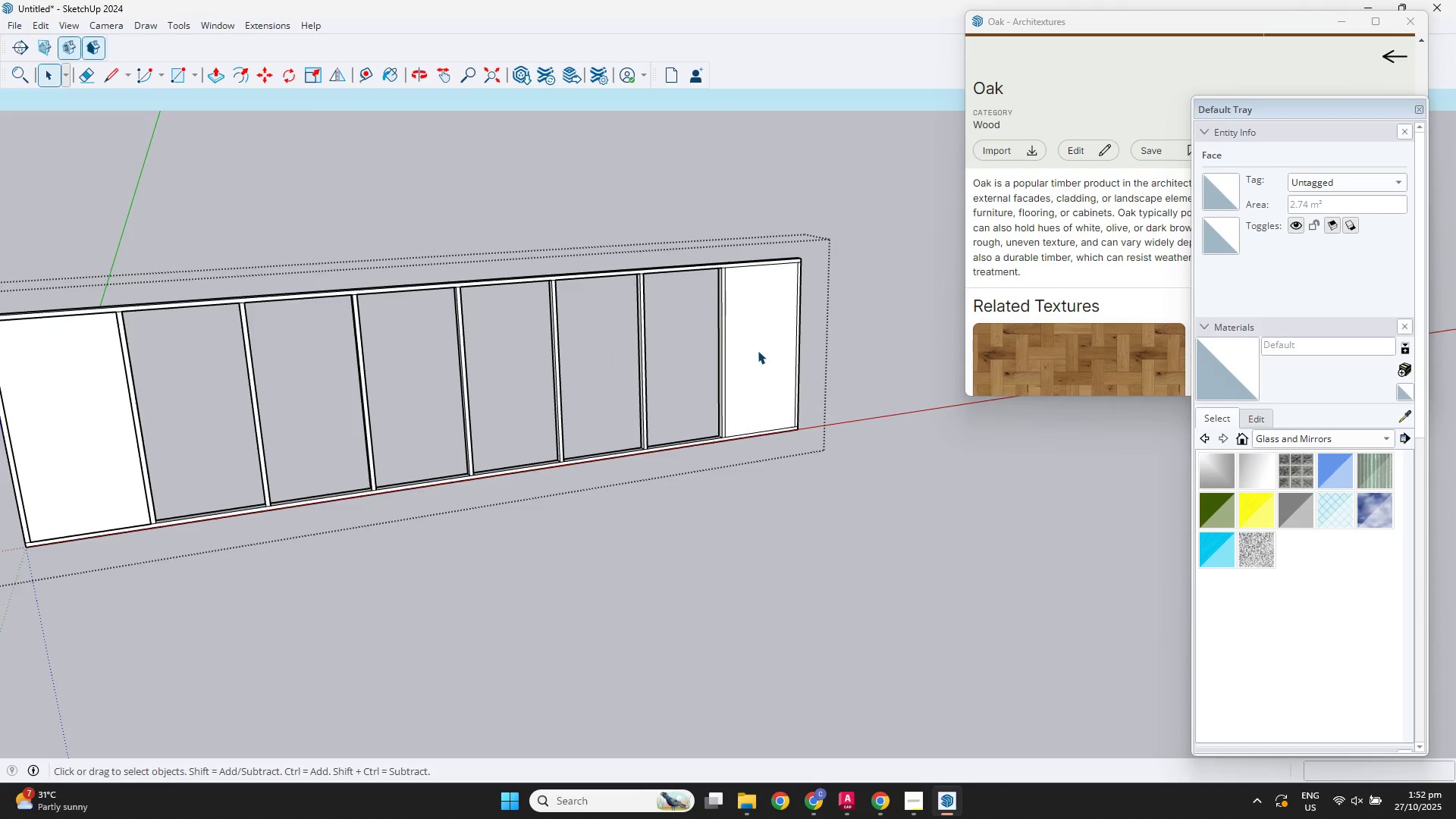 
left_click([758, 350])
 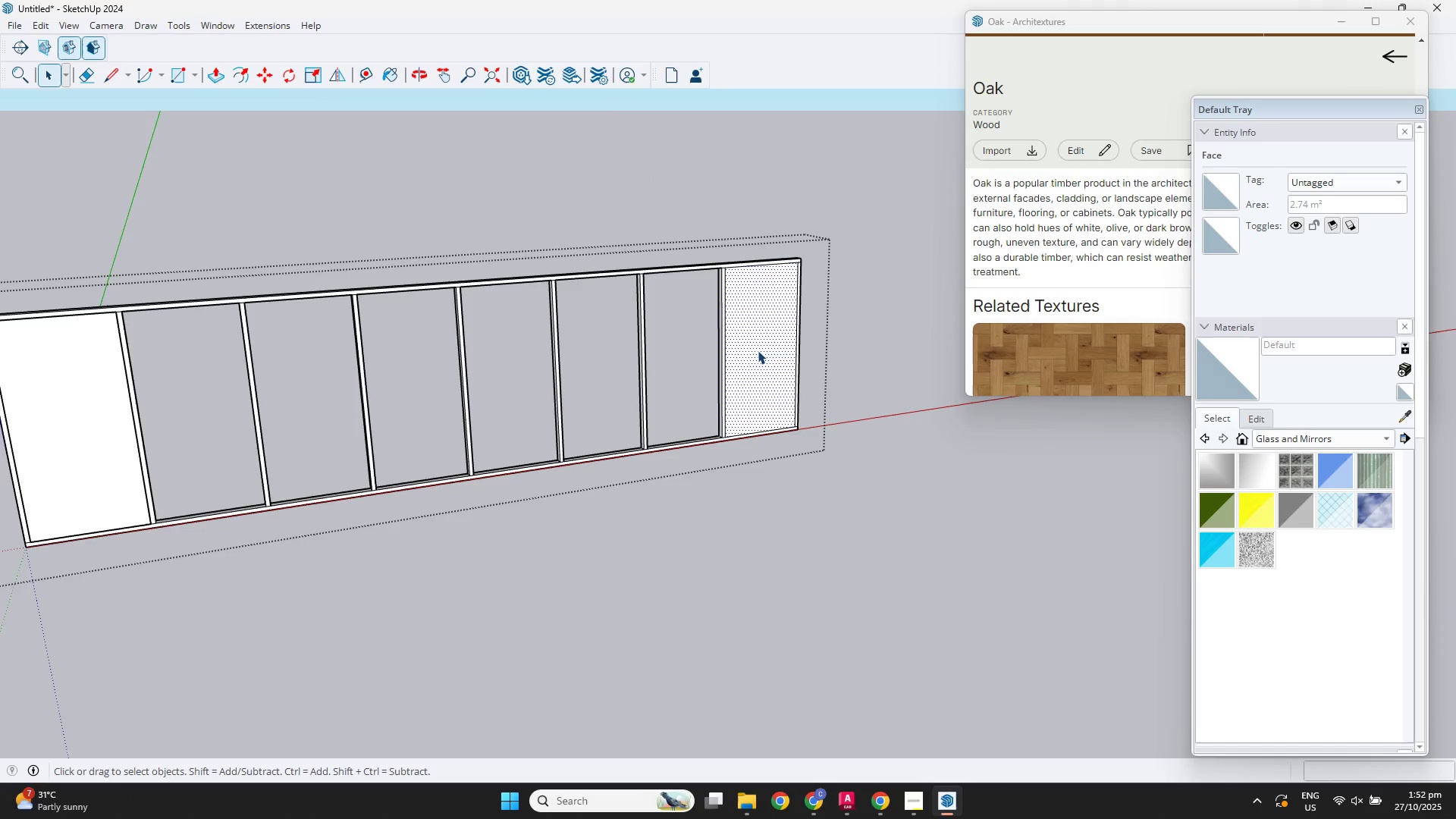 
key(Delete)
 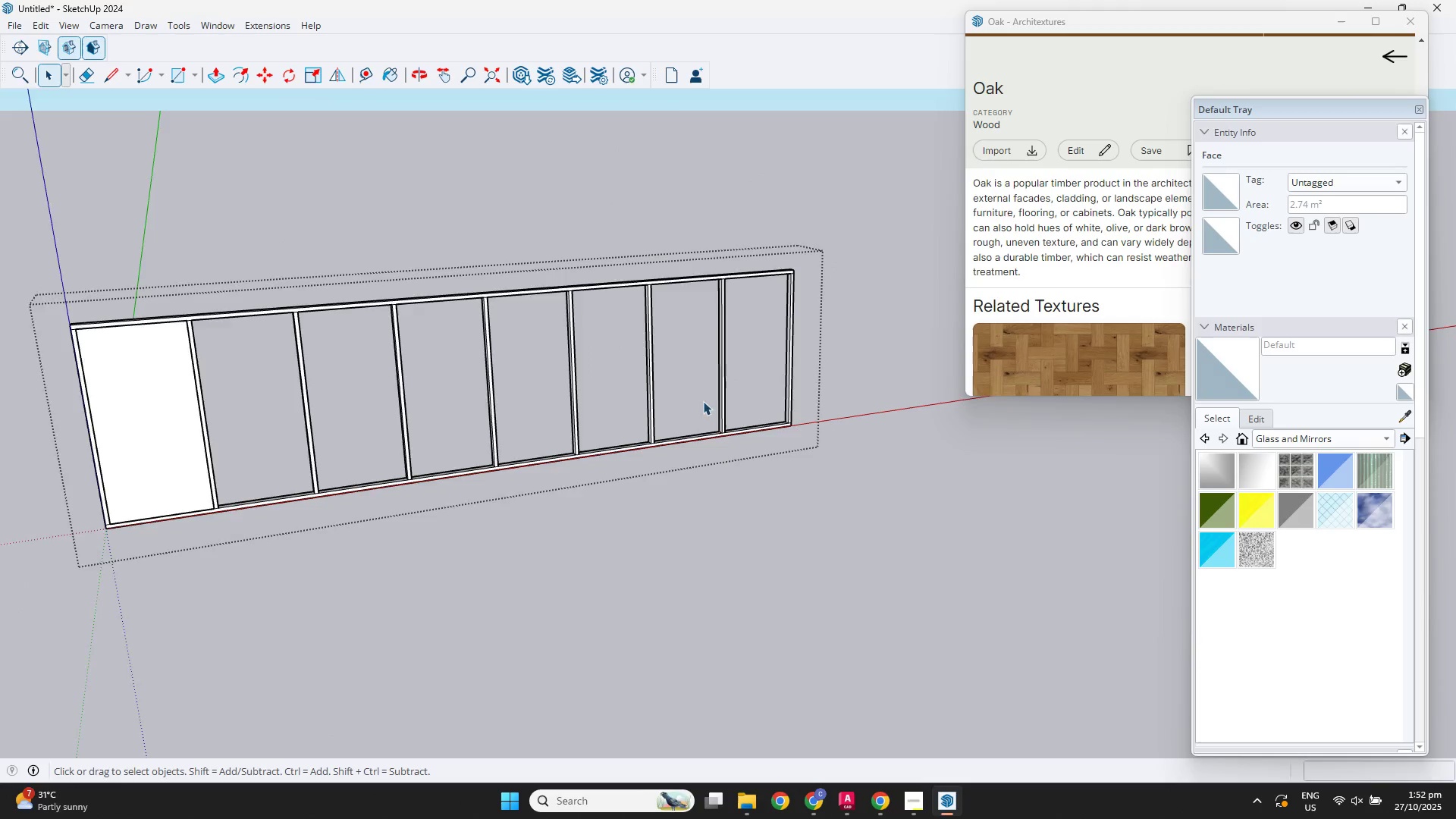 
scroll: coordinate [703, 401], scroll_direction: down, amount: 2.0
 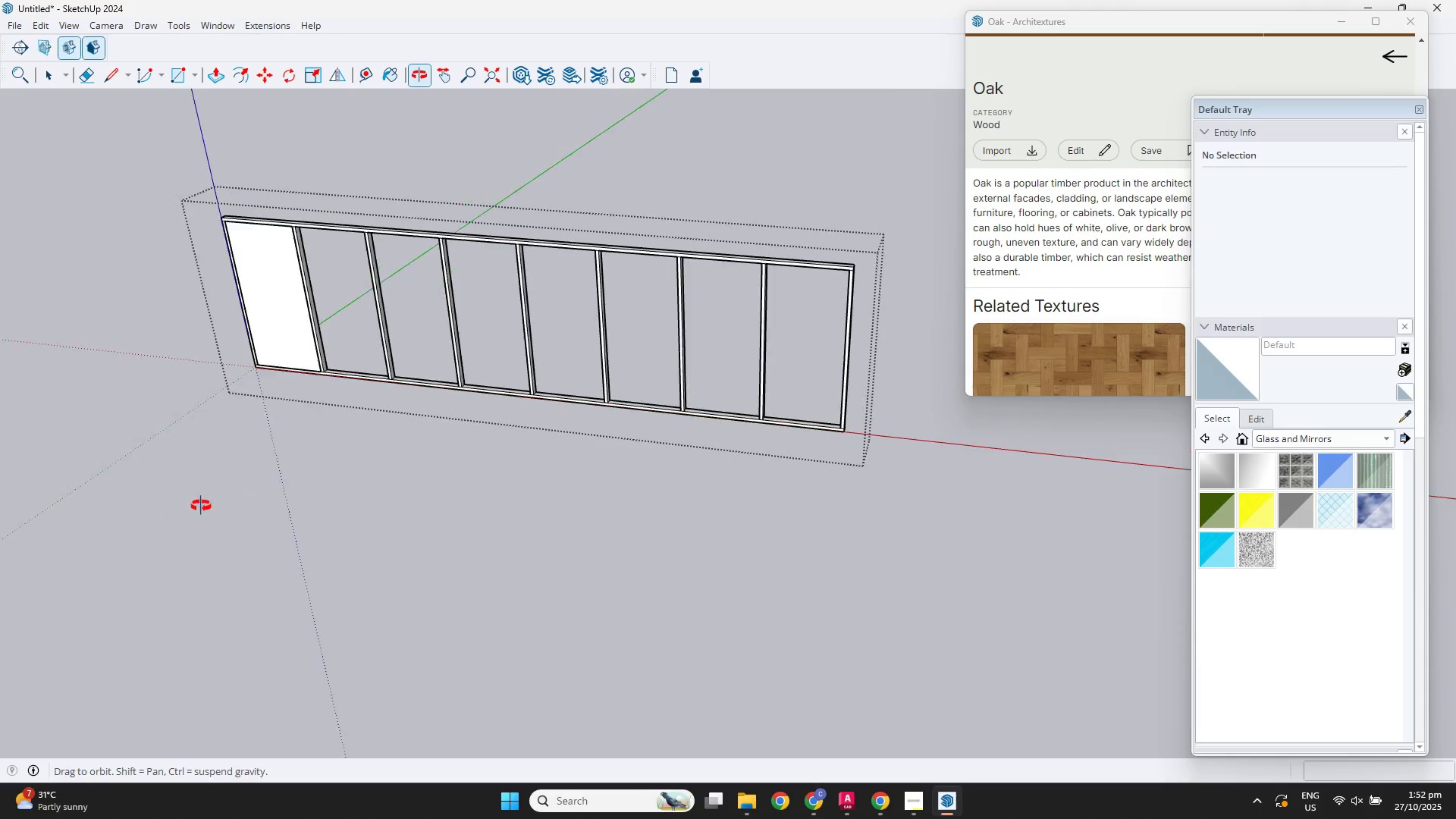 
scroll: coordinate [195, 418], scroll_direction: up, amount: 2.0
 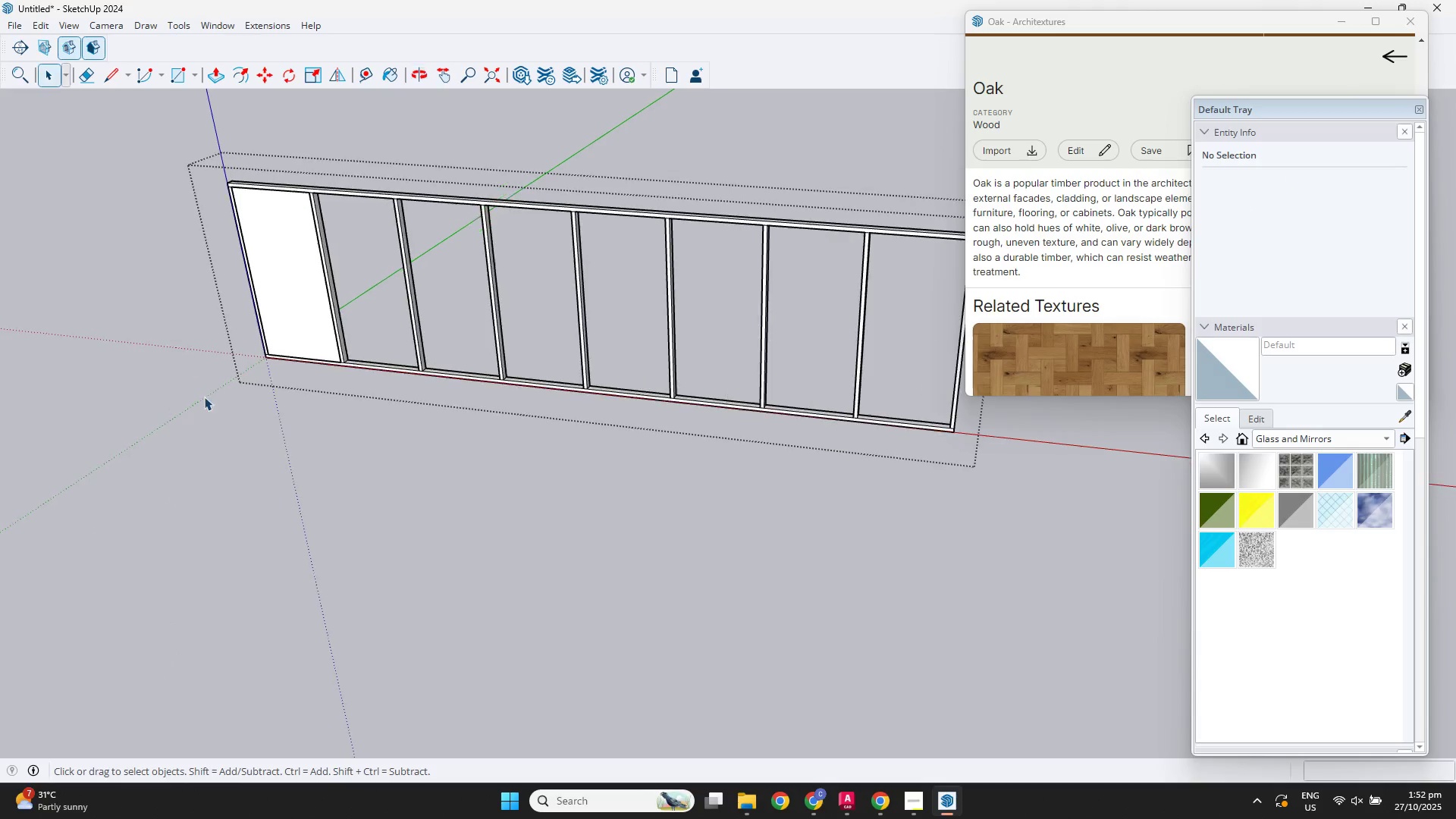 
key(Space)
 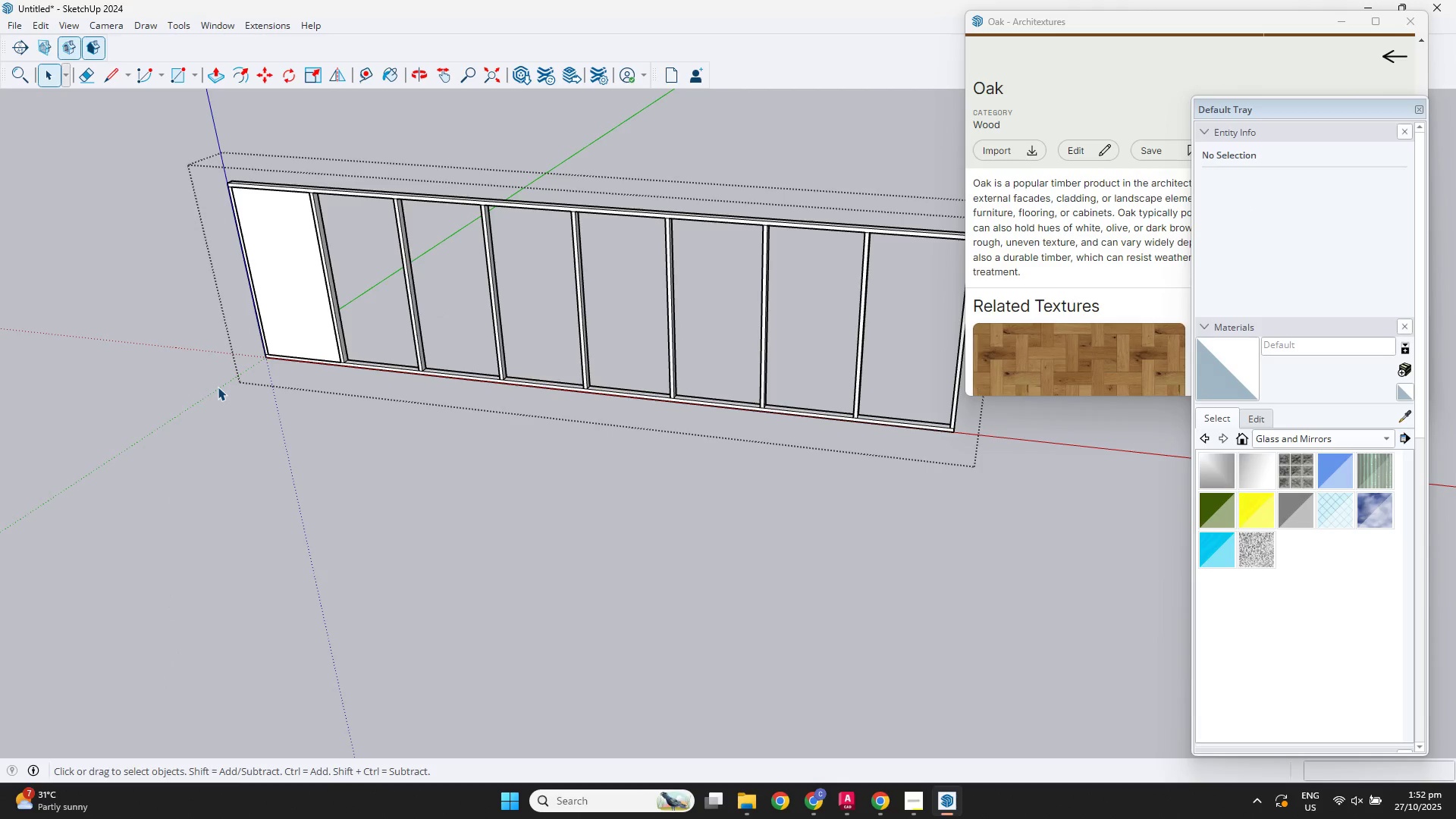 
wait(5.41)
 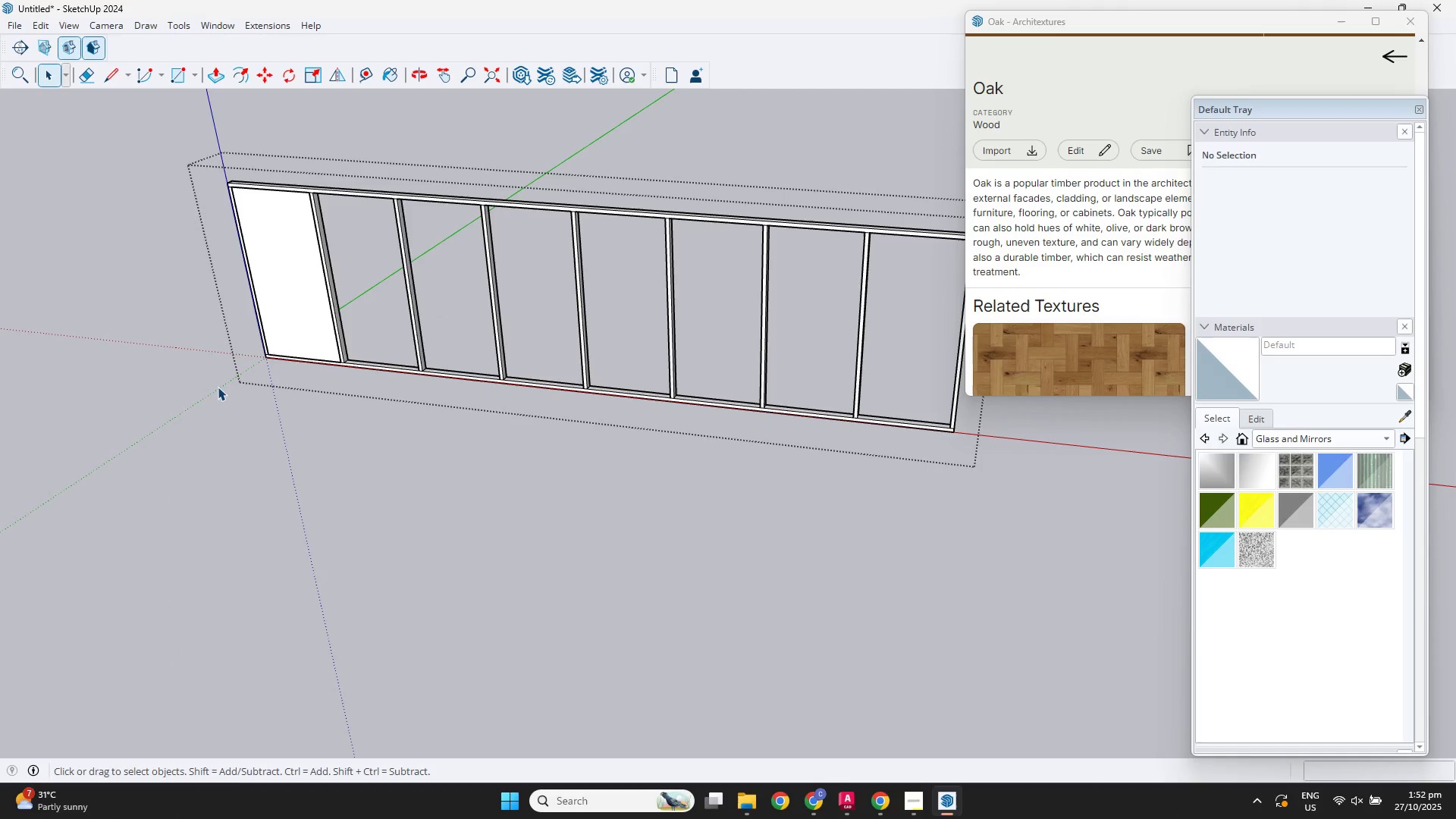 
scroll: coordinate [280, 341], scroll_direction: up, amount: 13.0
 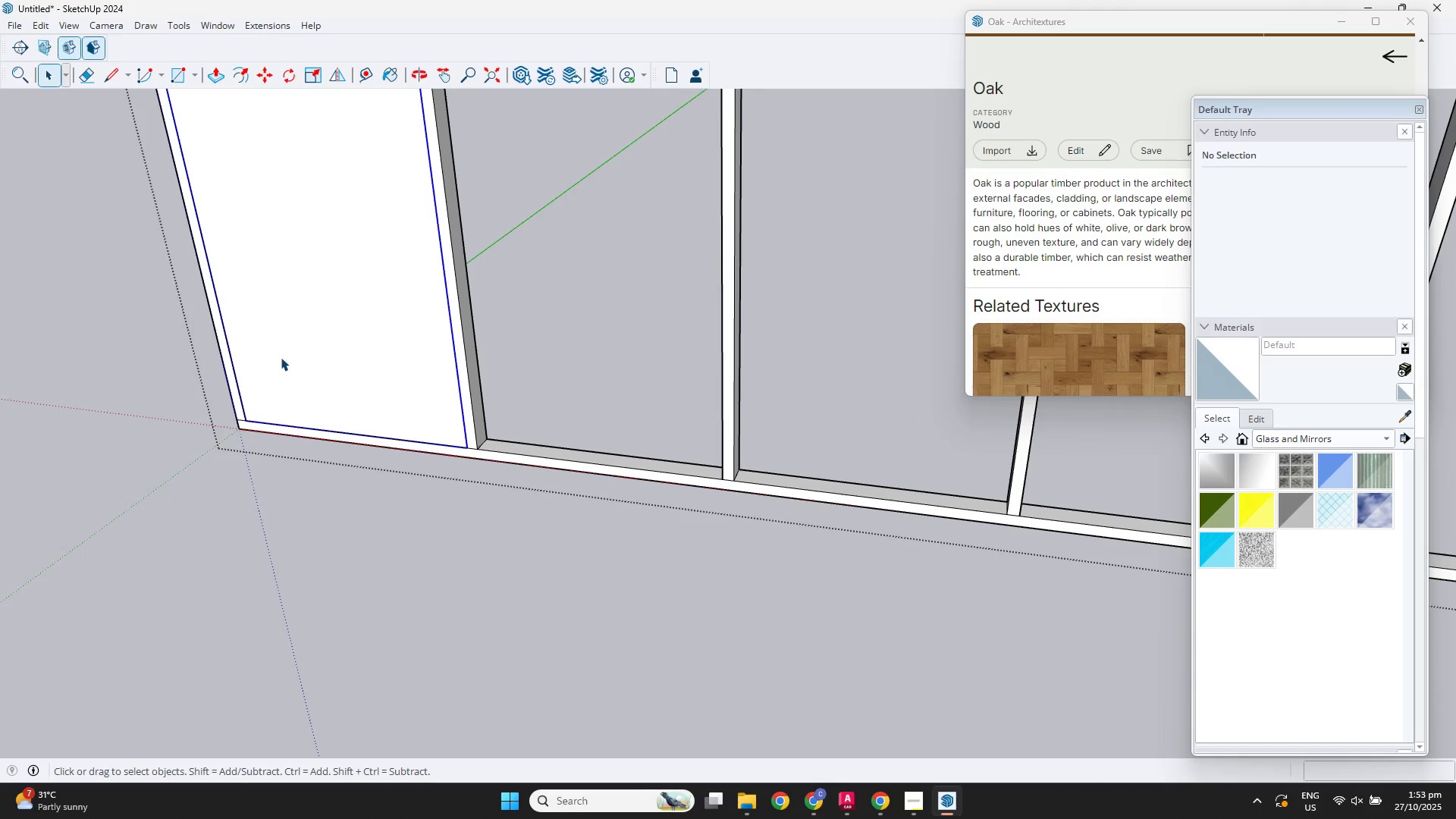 
double_click([281, 357])
 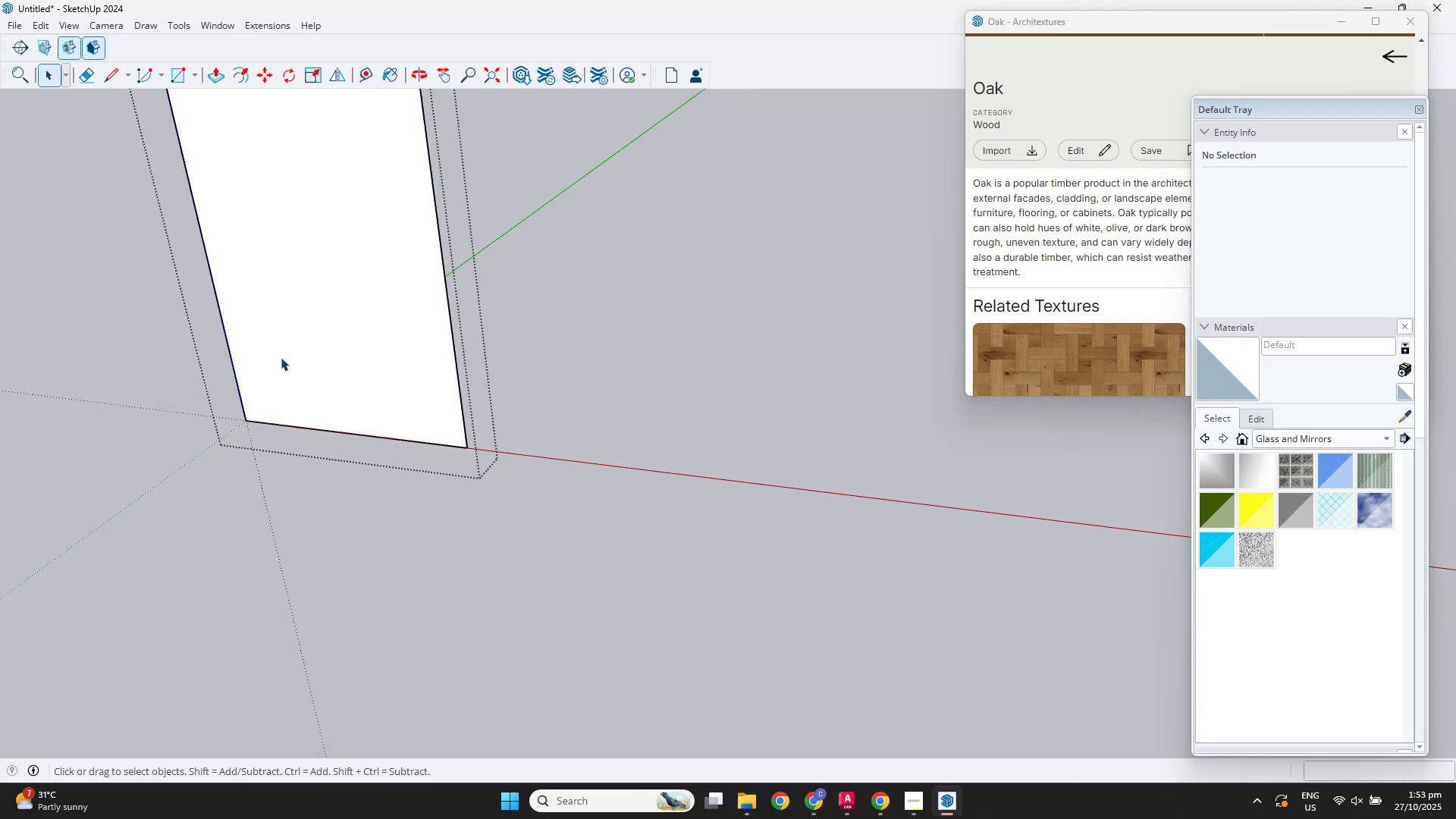 
triple_click([281, 357])
 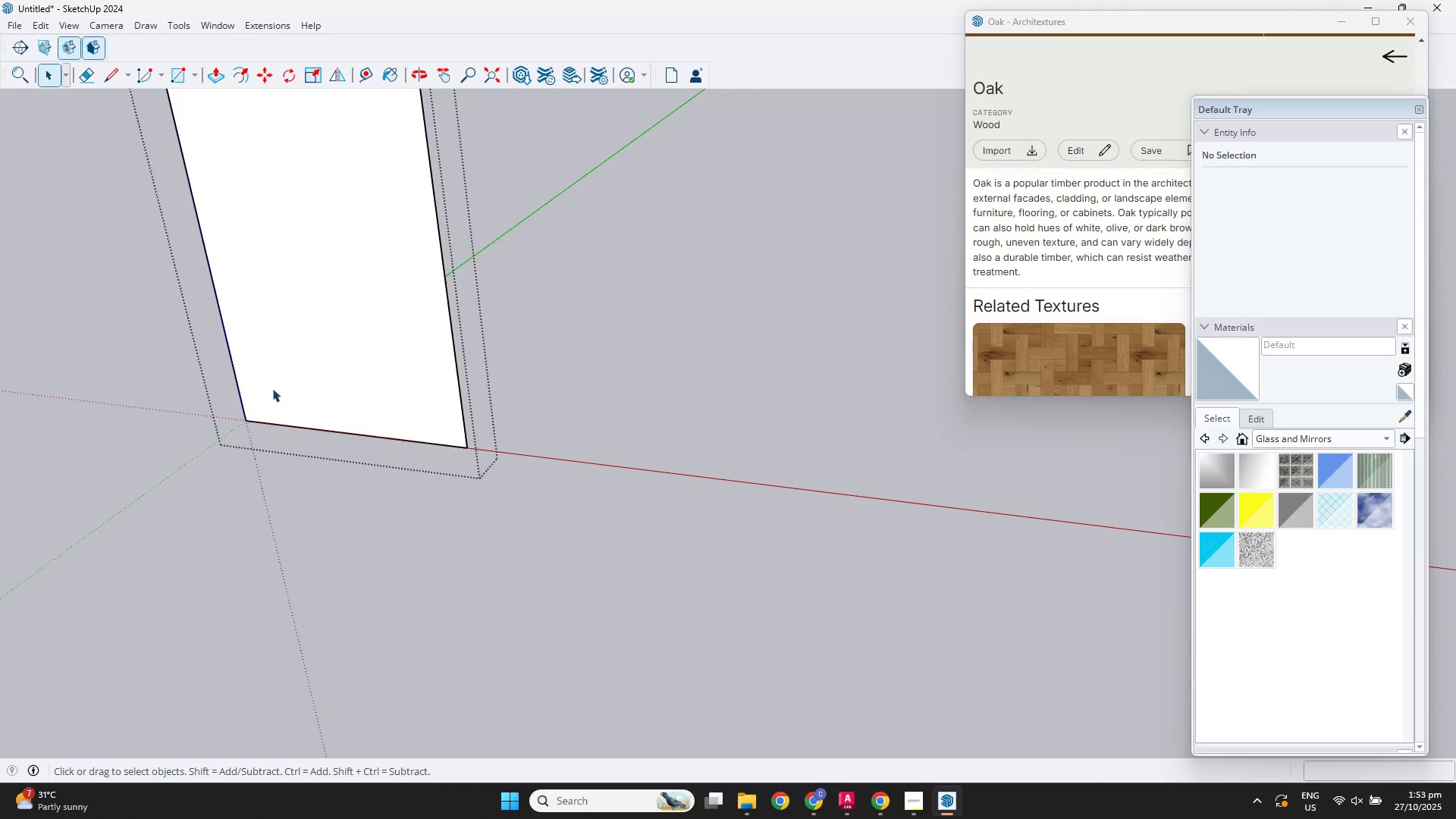 
triple_click([272, 388])
 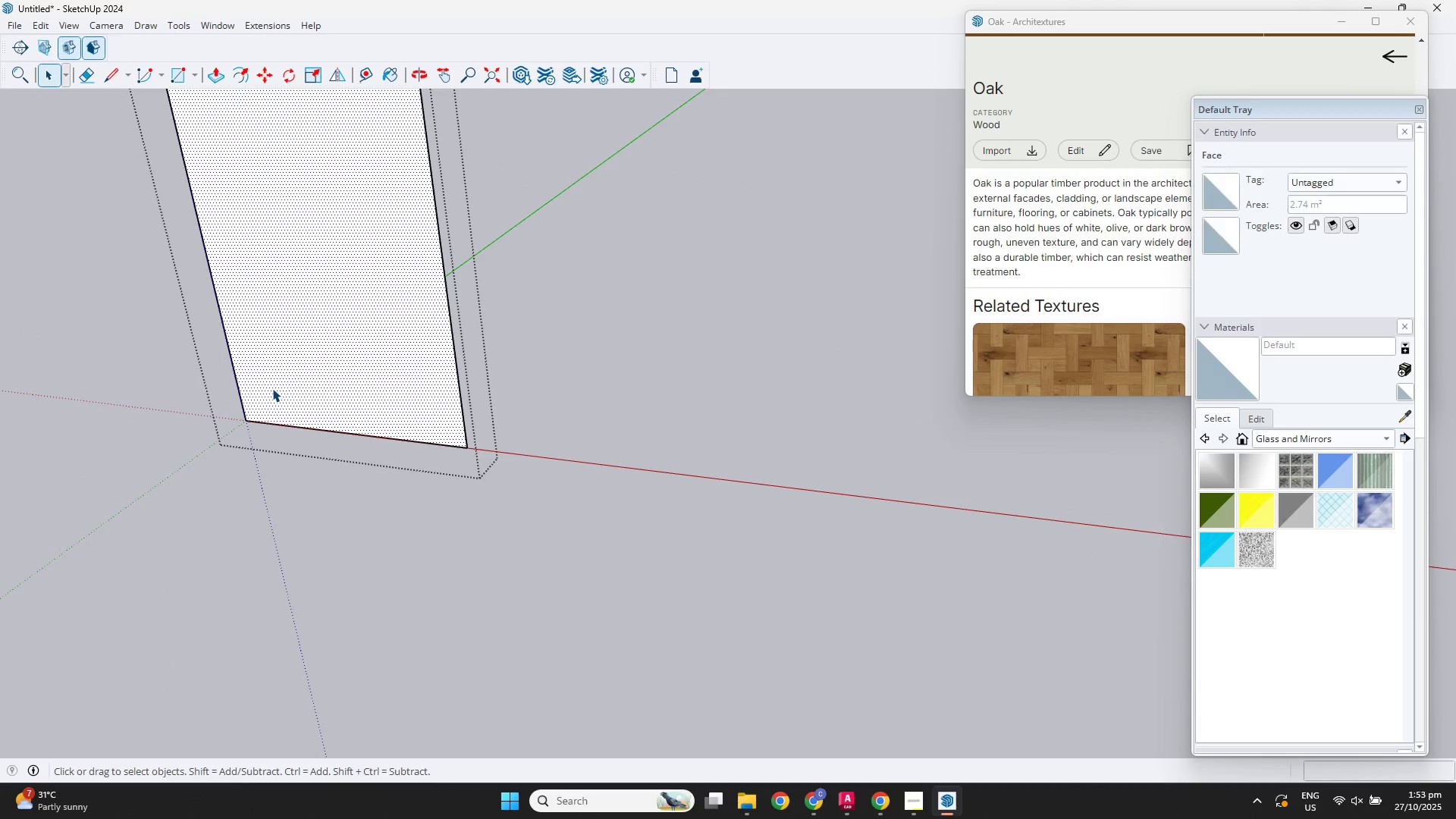 
key(F3)
 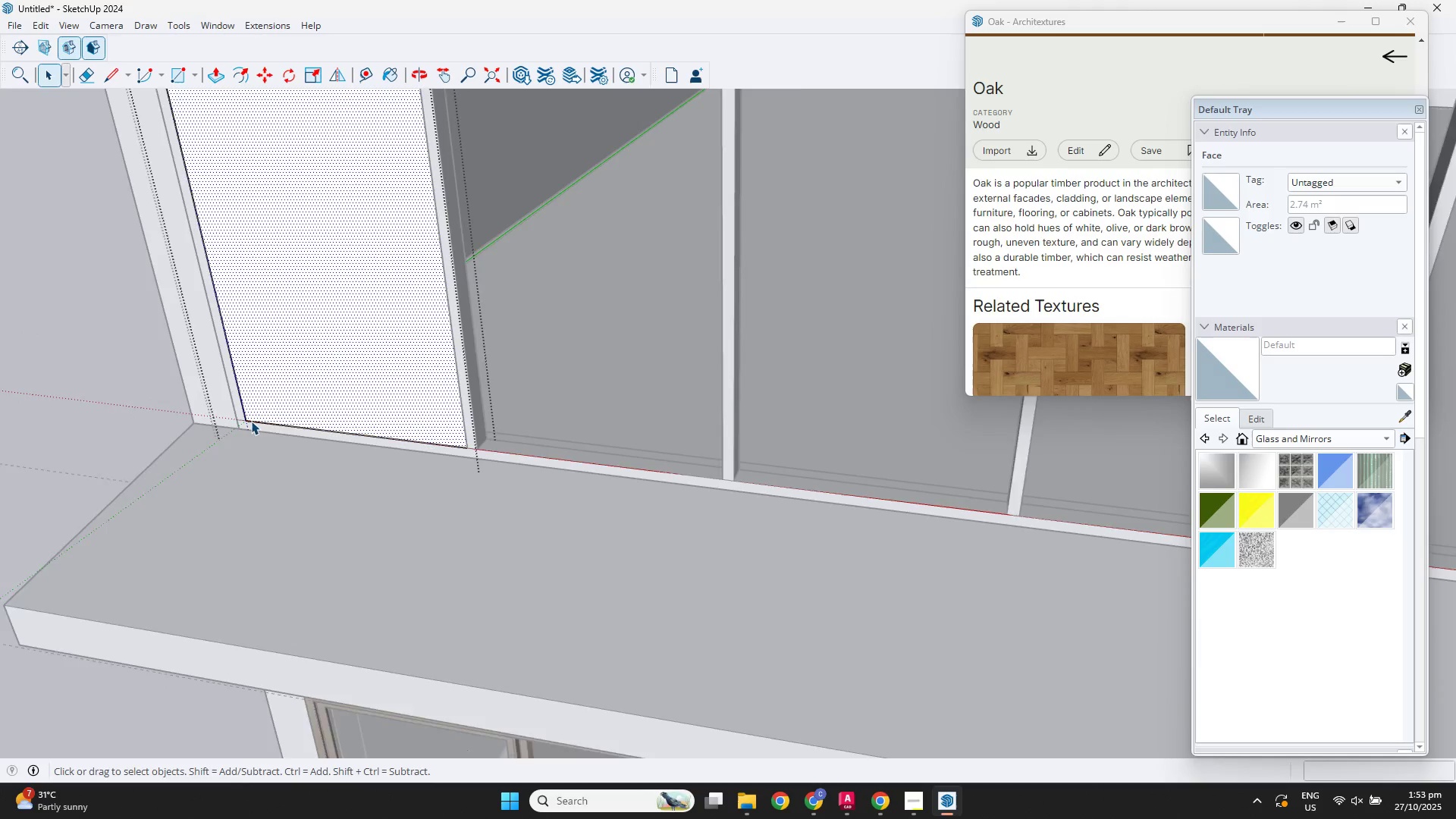 
scroll: coordinate [246, 416], scroll_direction: up, amount: 4.0
 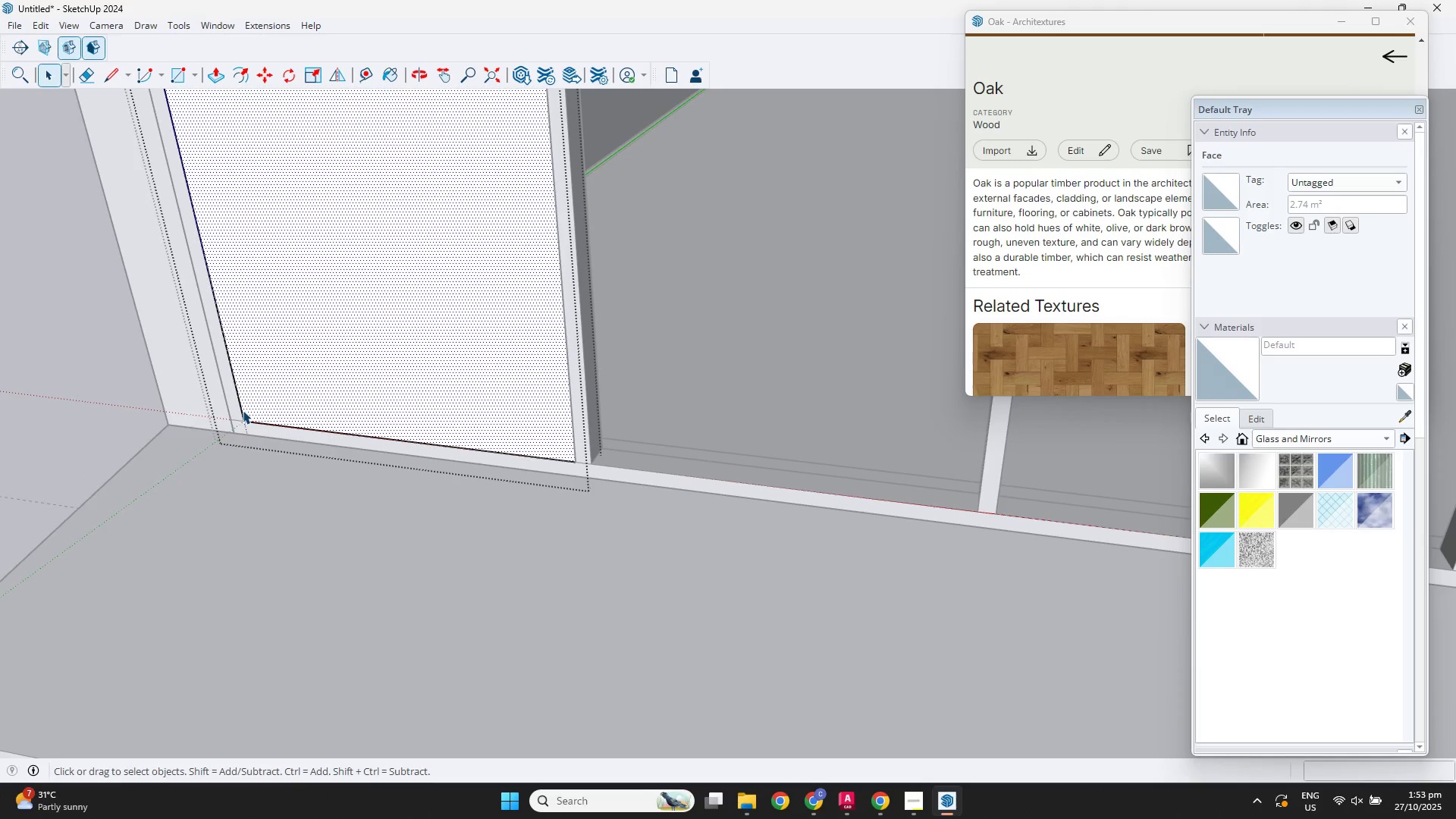 
hold_key(key=ShiftLeft, duration=0.38)
 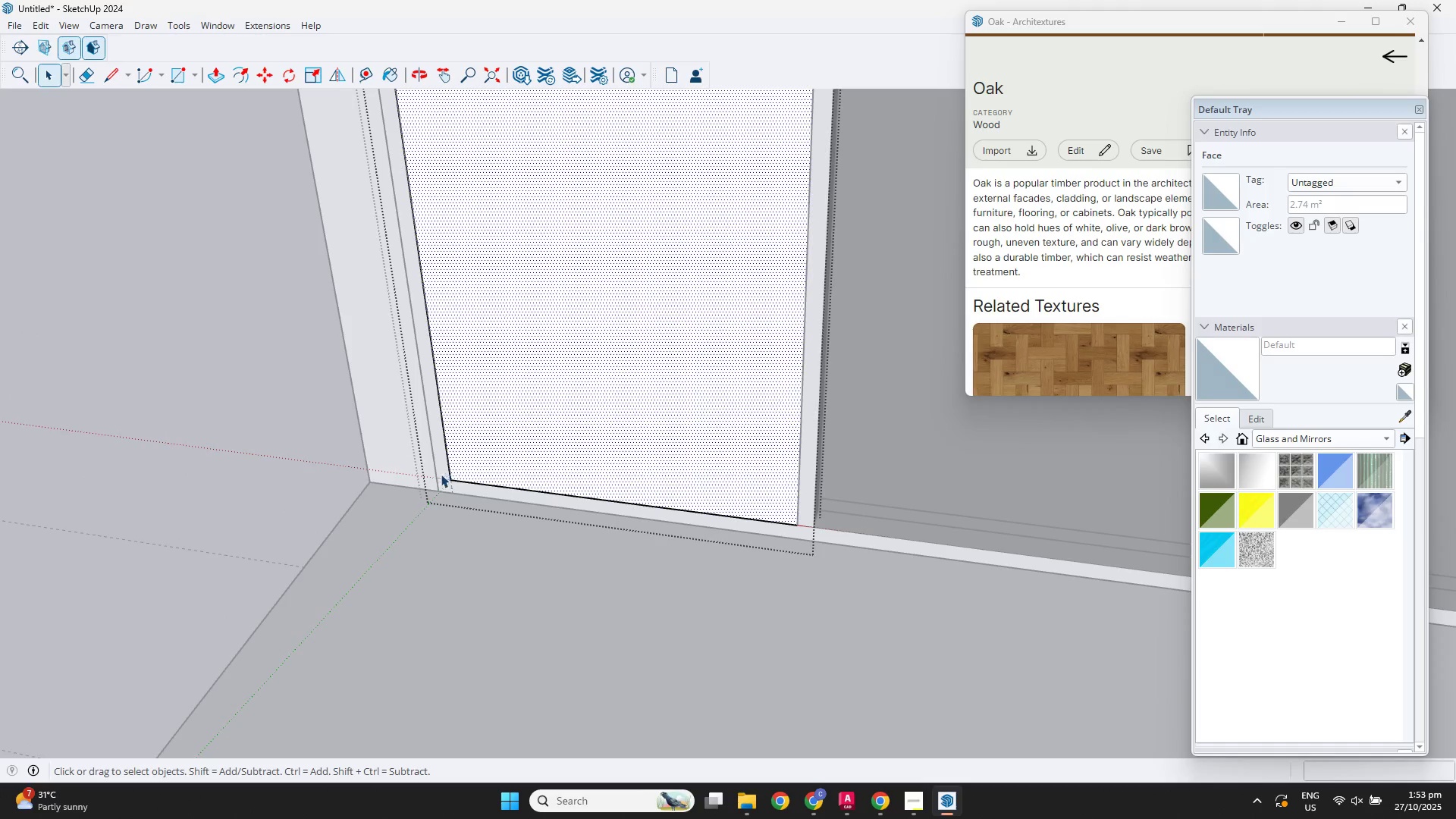 
key(M)
 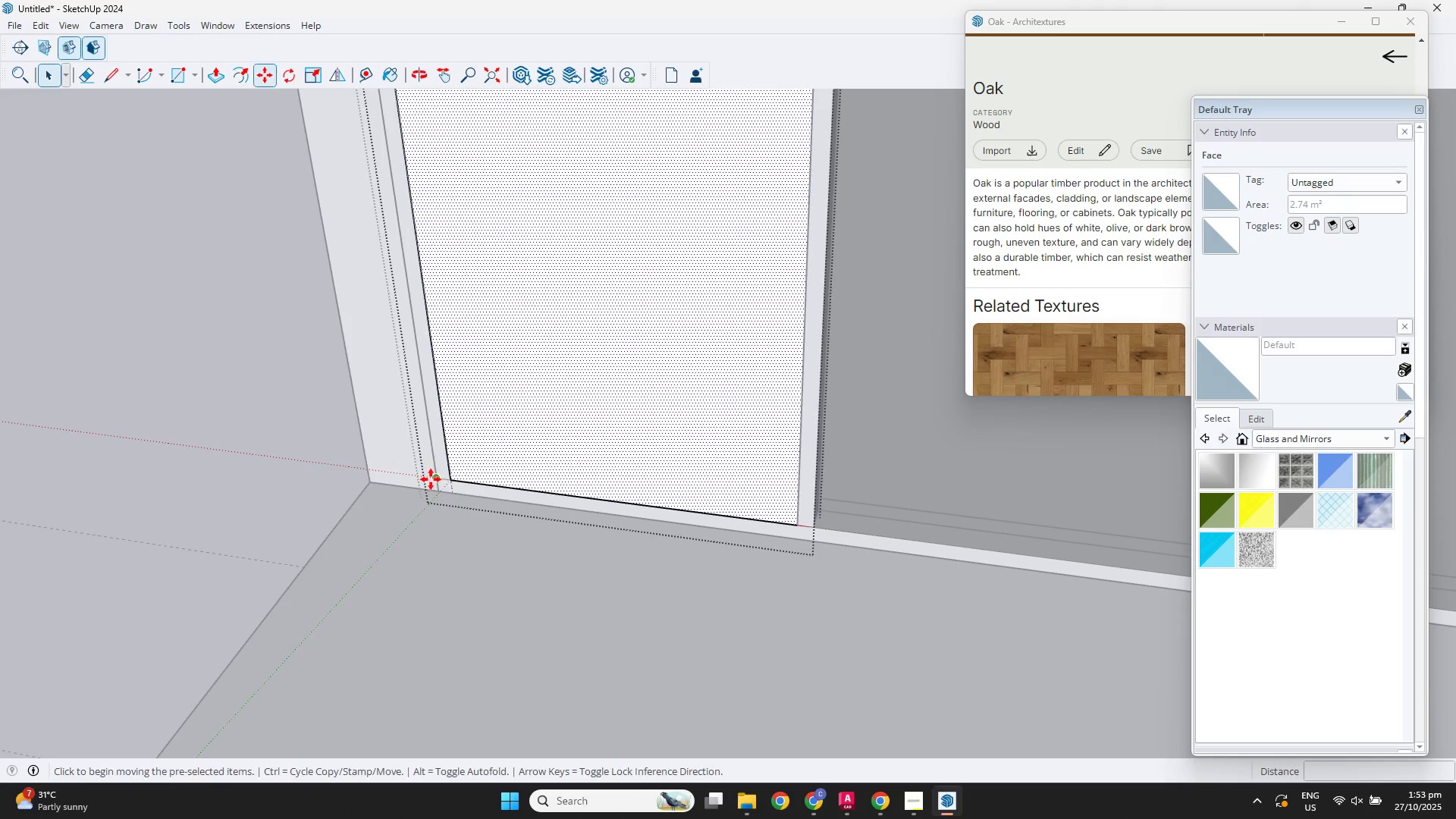 
scroll: coordinate [422, 482], scroll_direction: up, amount: 3.0
 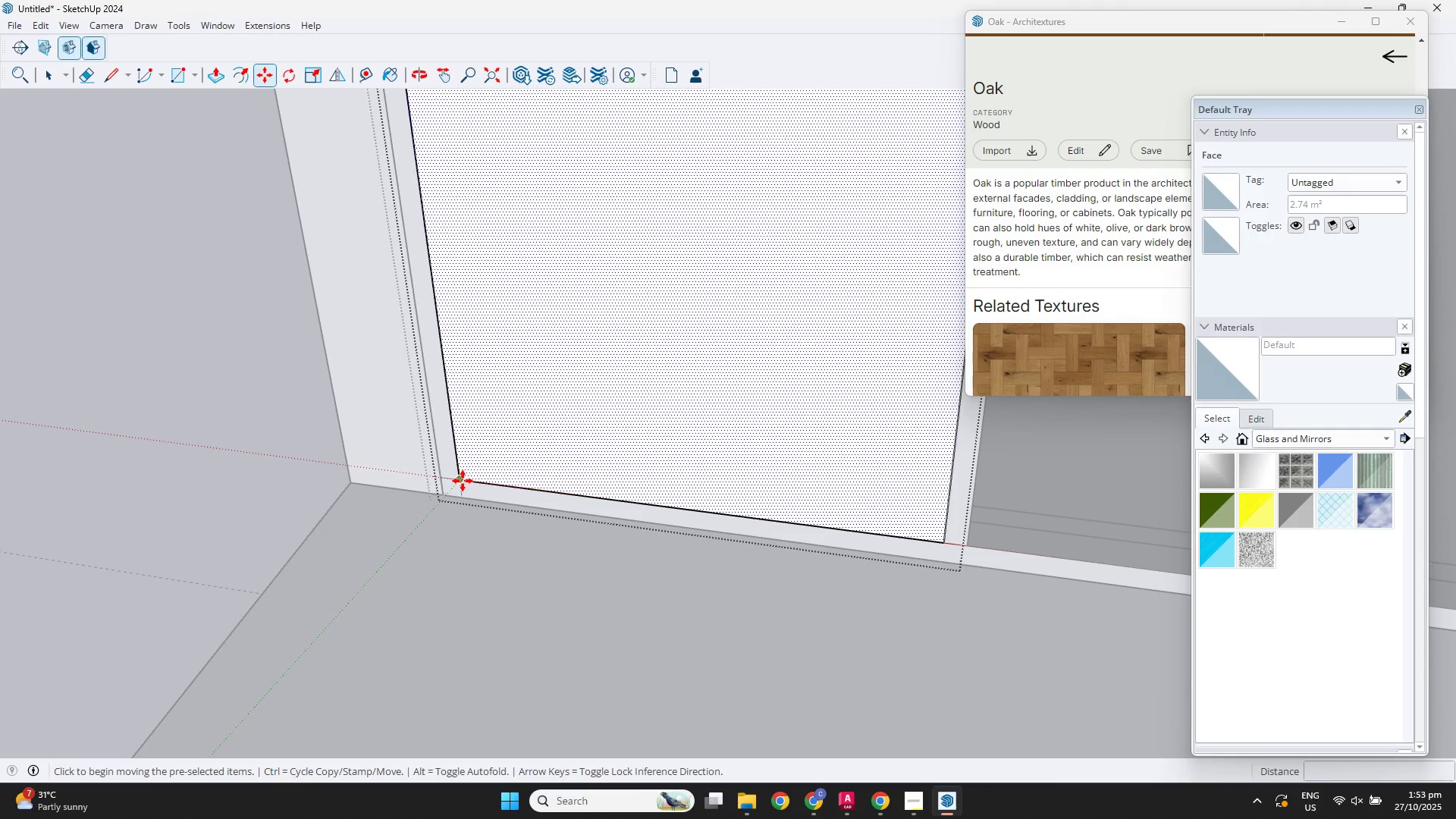 
left_click([463, 481])
 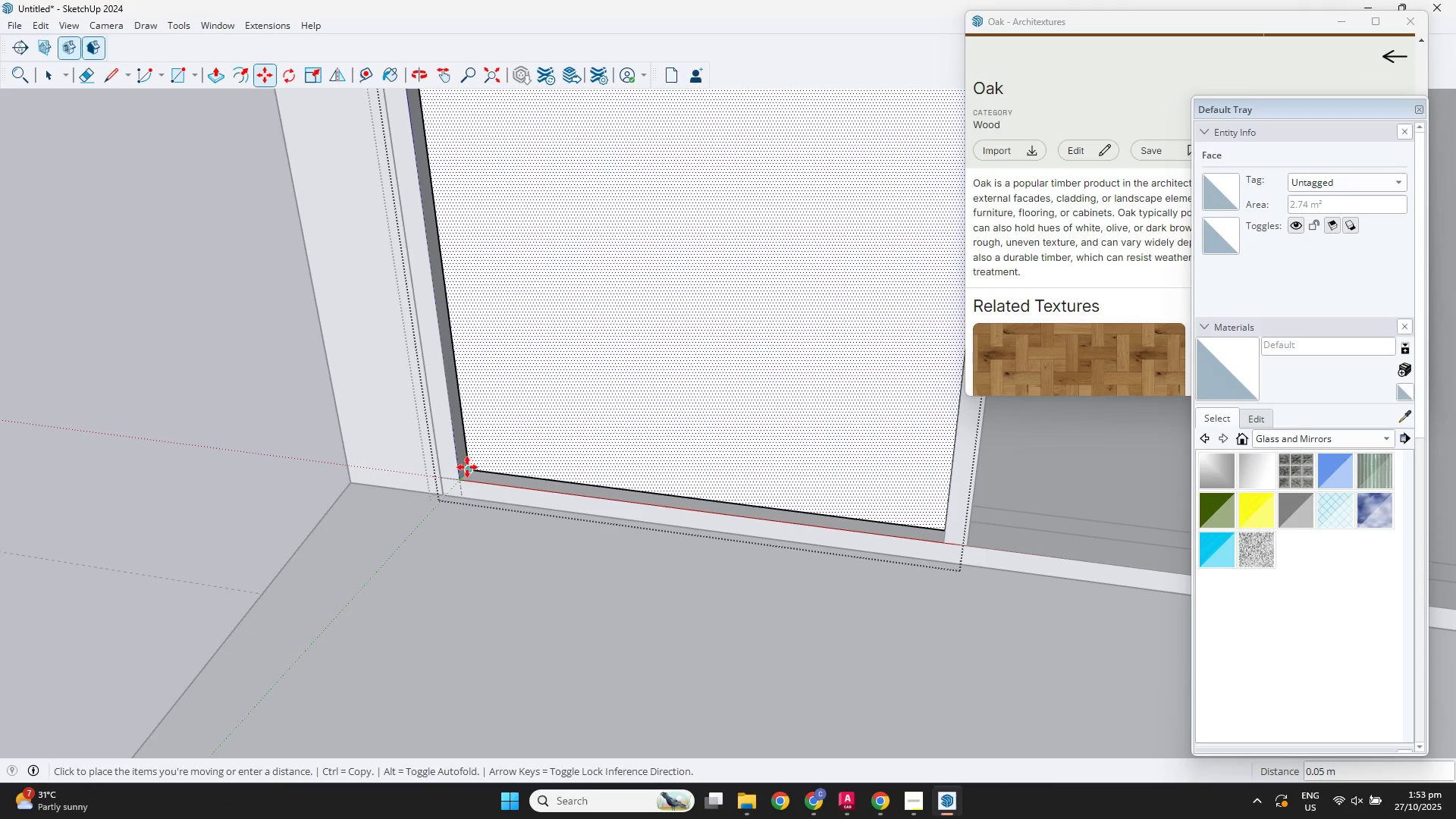 
left_click([467, 467])
 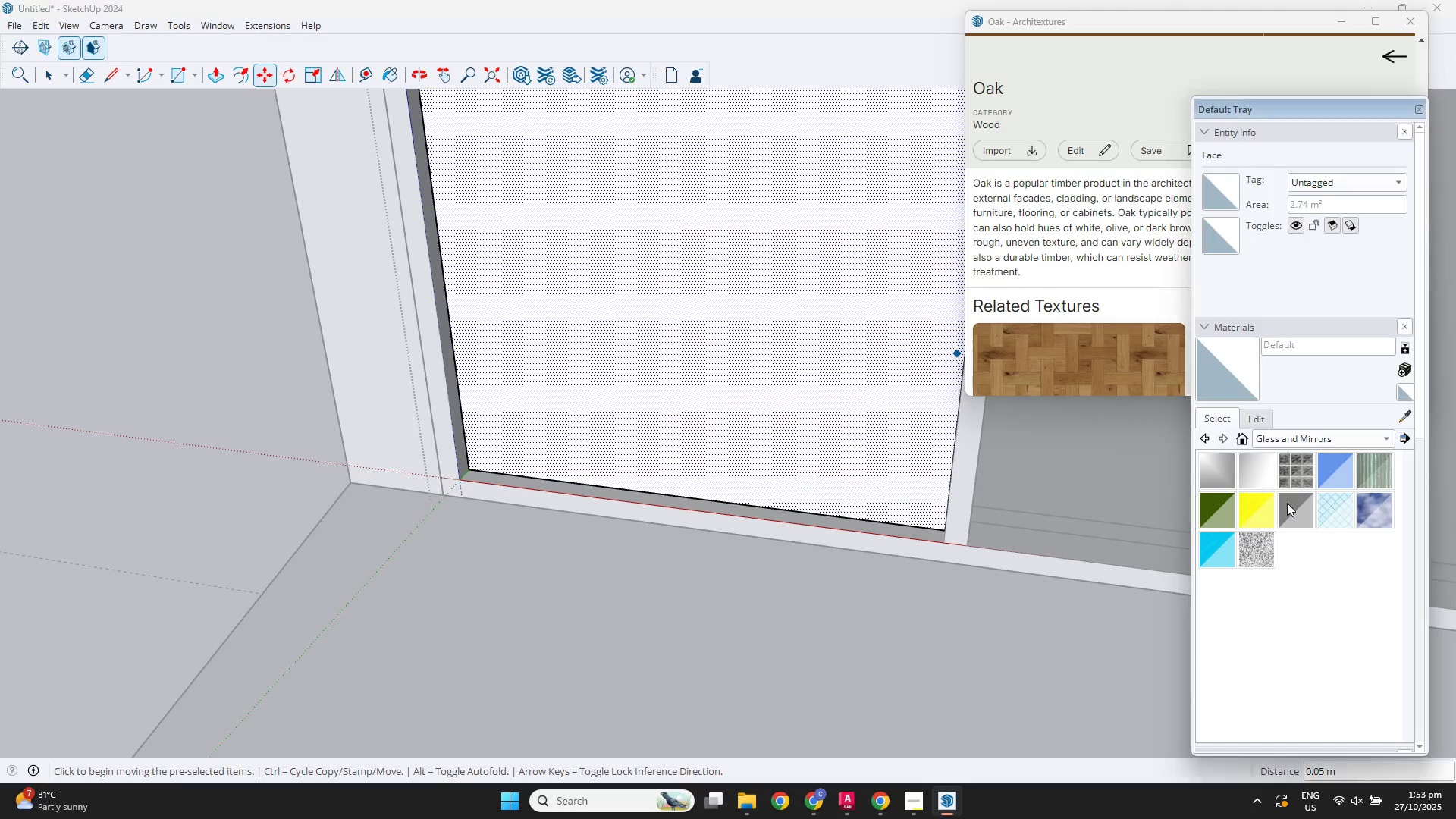 
double_click([609, 299])
 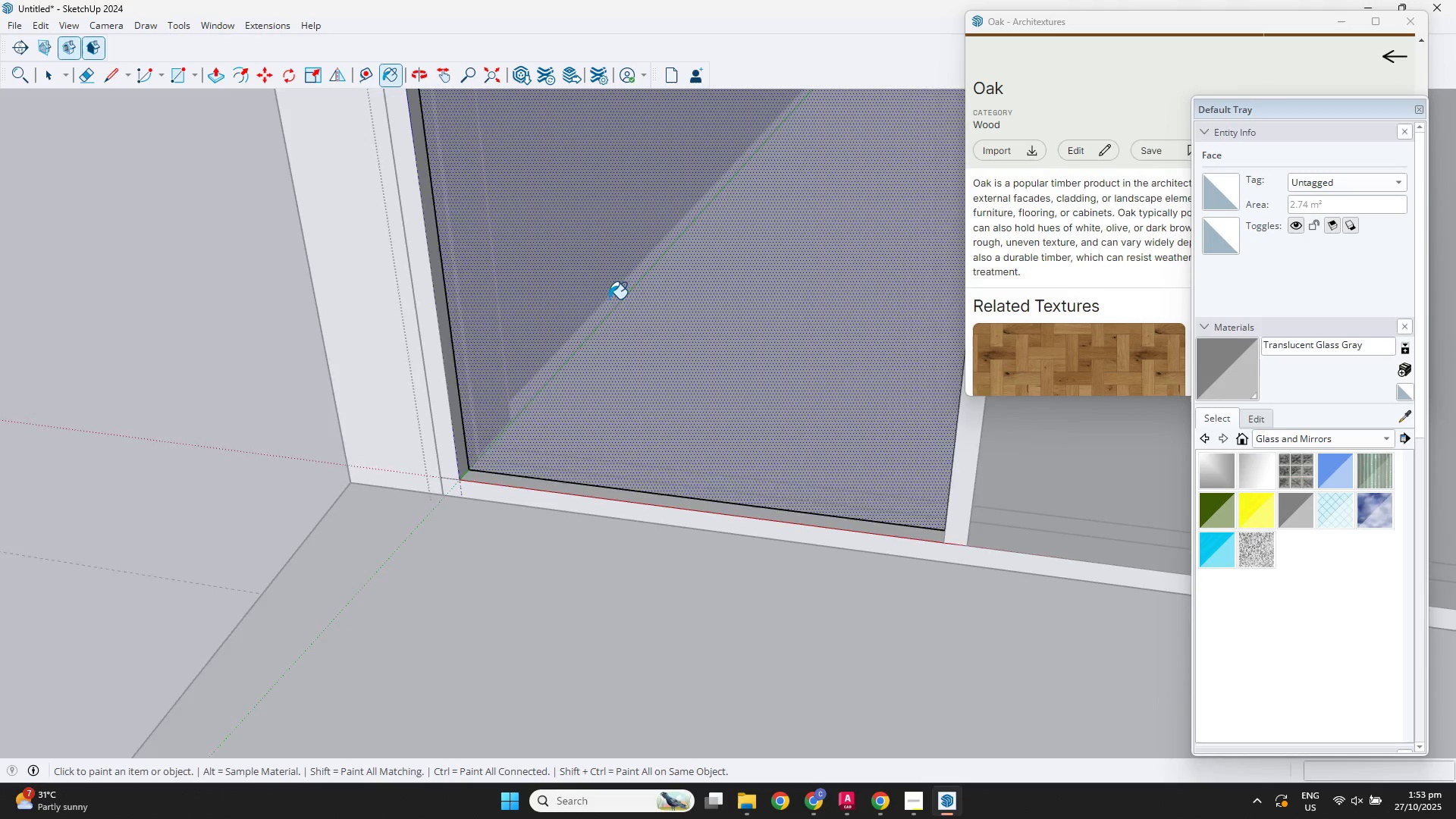 
scroll: coordinate [607, 306], scroll_direction: down, amount: 6.0
 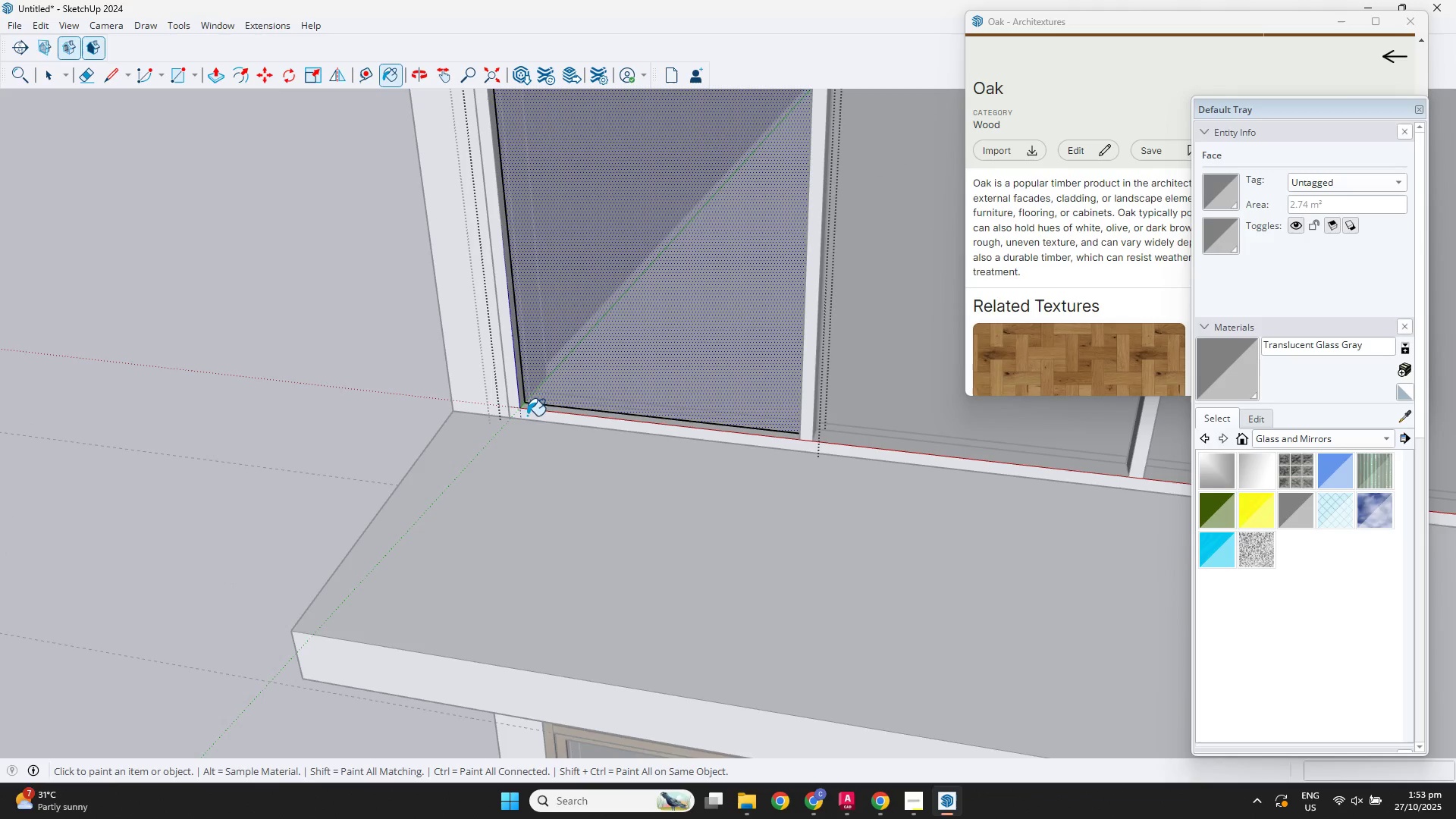 
key(Space)
 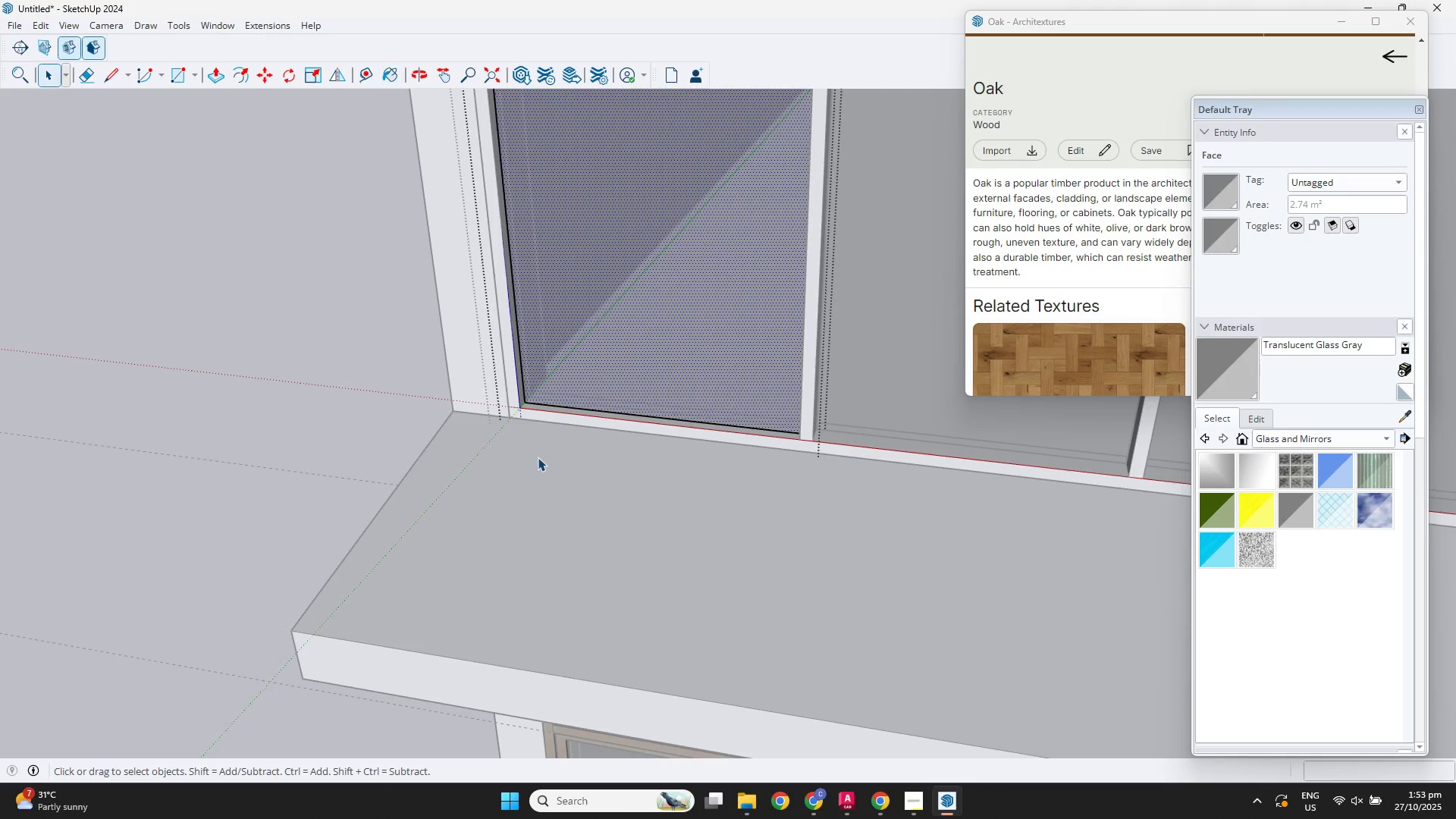 
left_click([538, 457])
 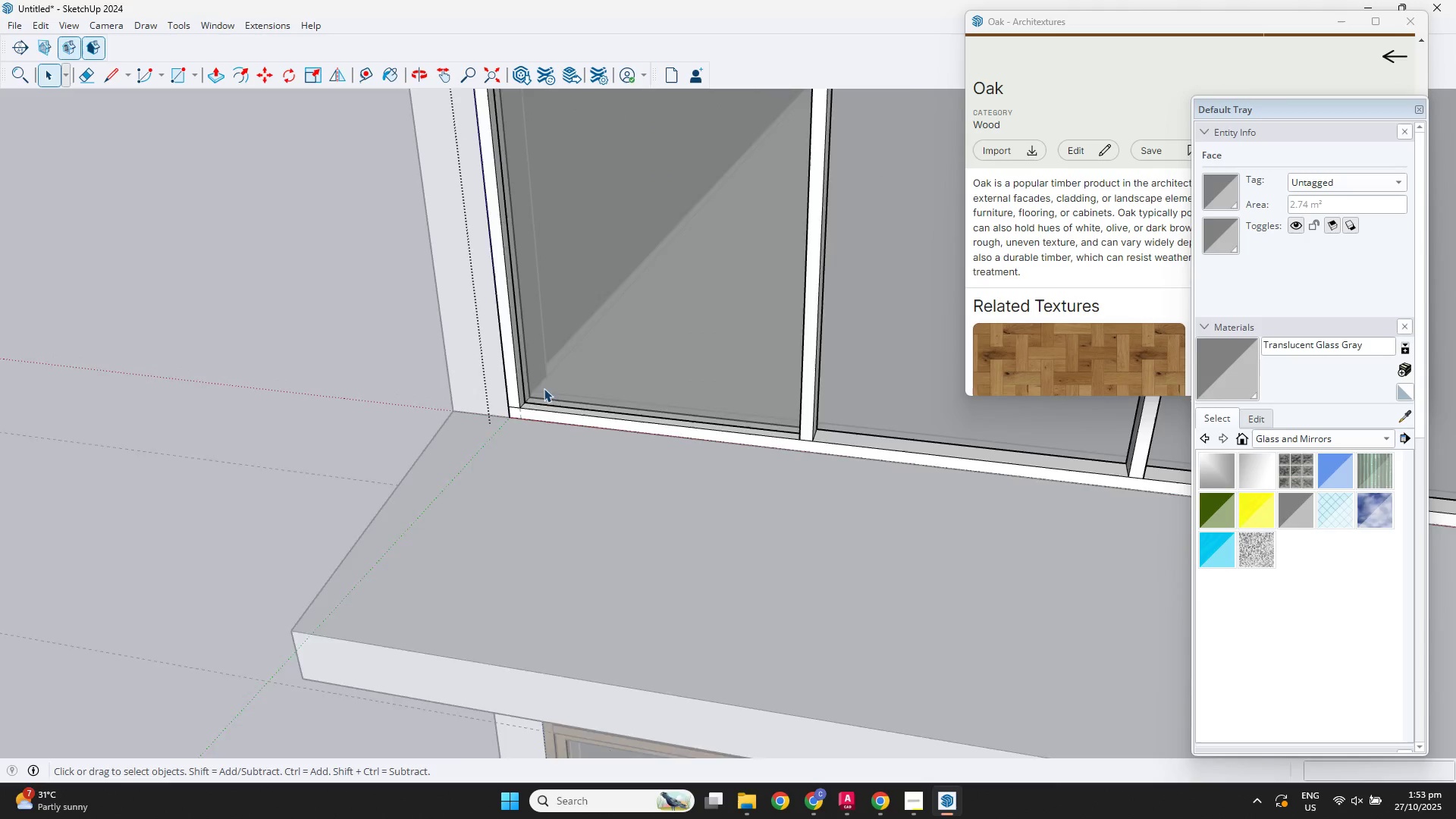 
scroll: coordinate [547, 381], scroll_direction: up, amount: 3.0
 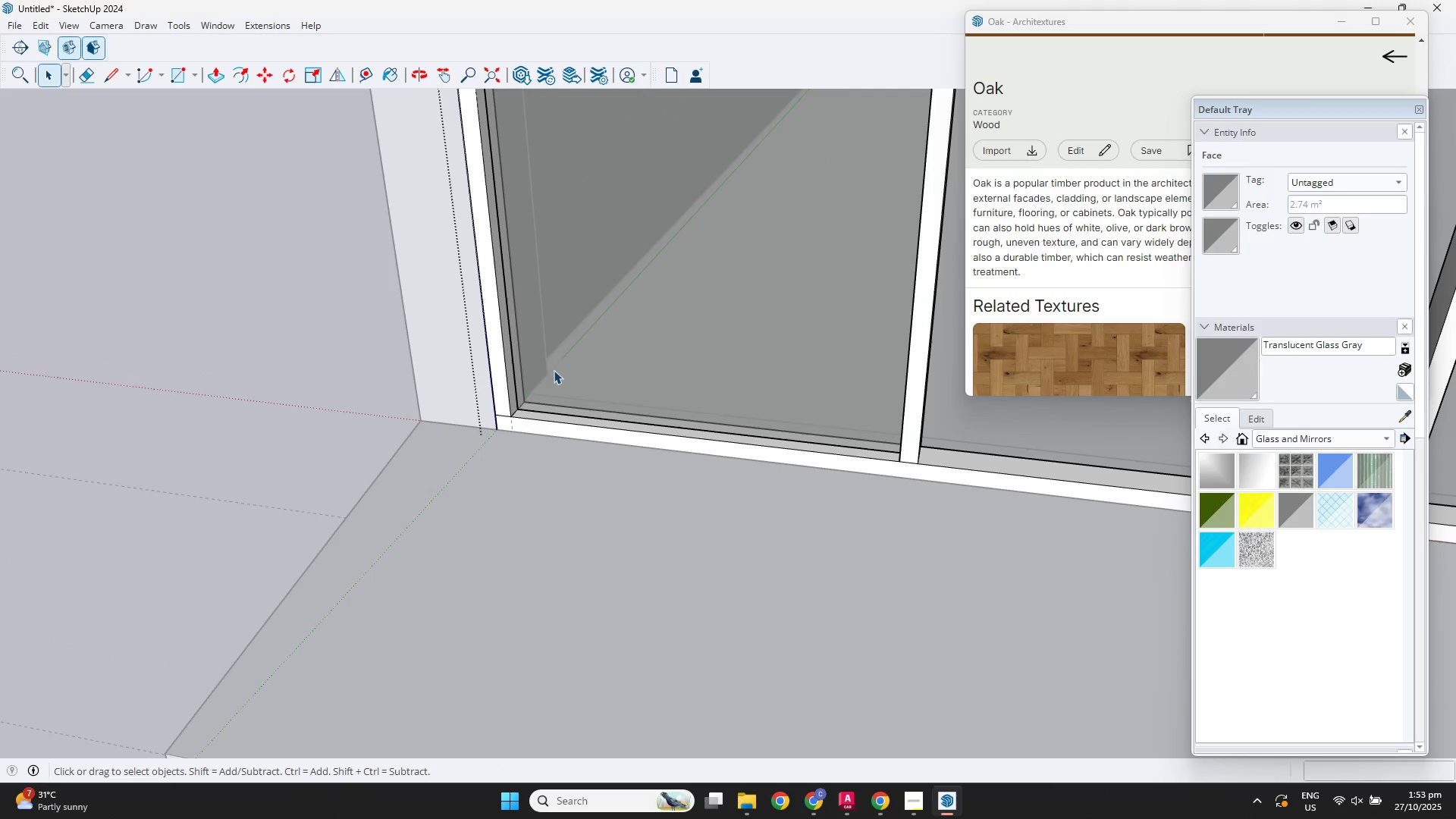 
left_click([554, 370])
 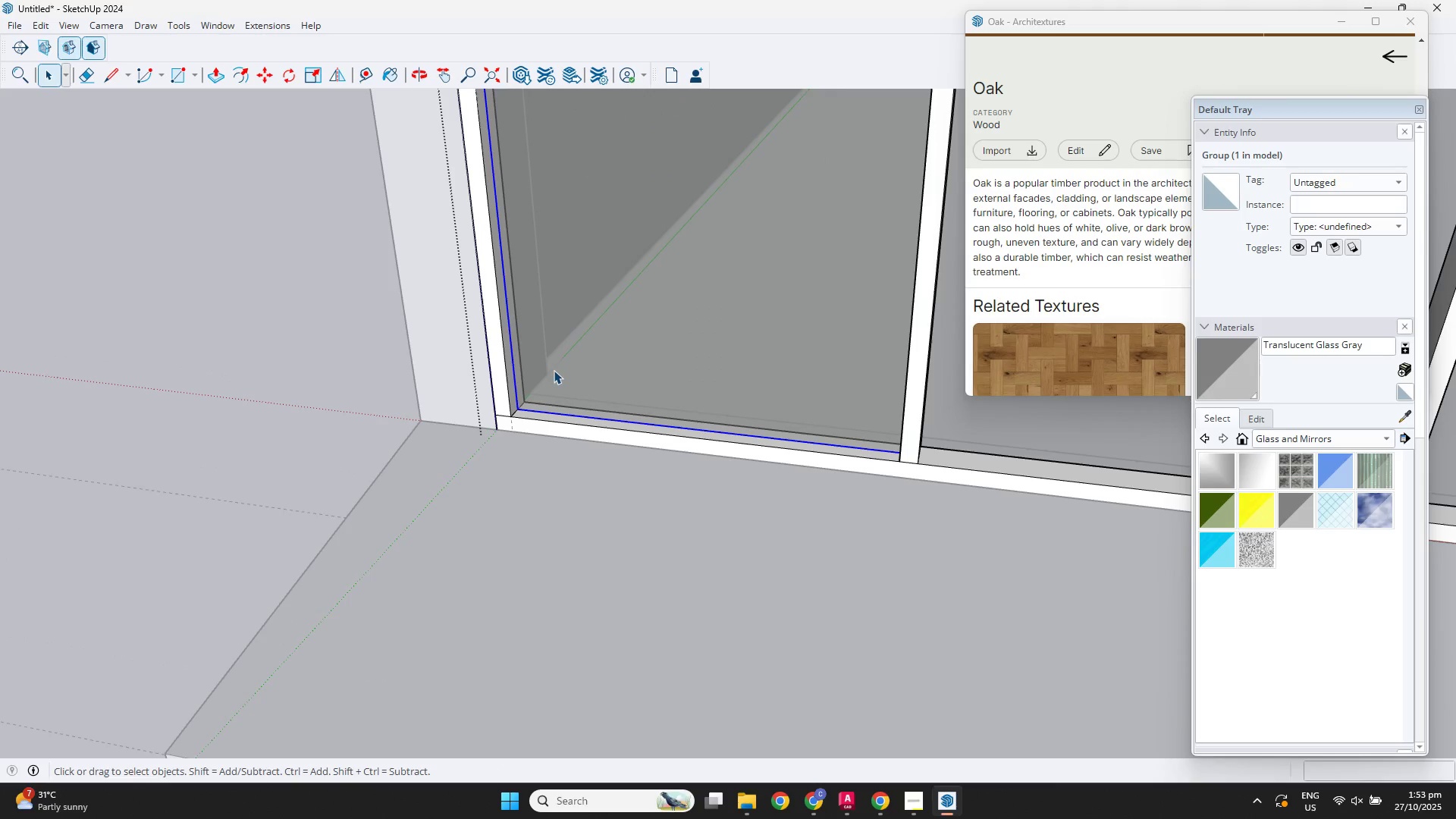 
key(M)
 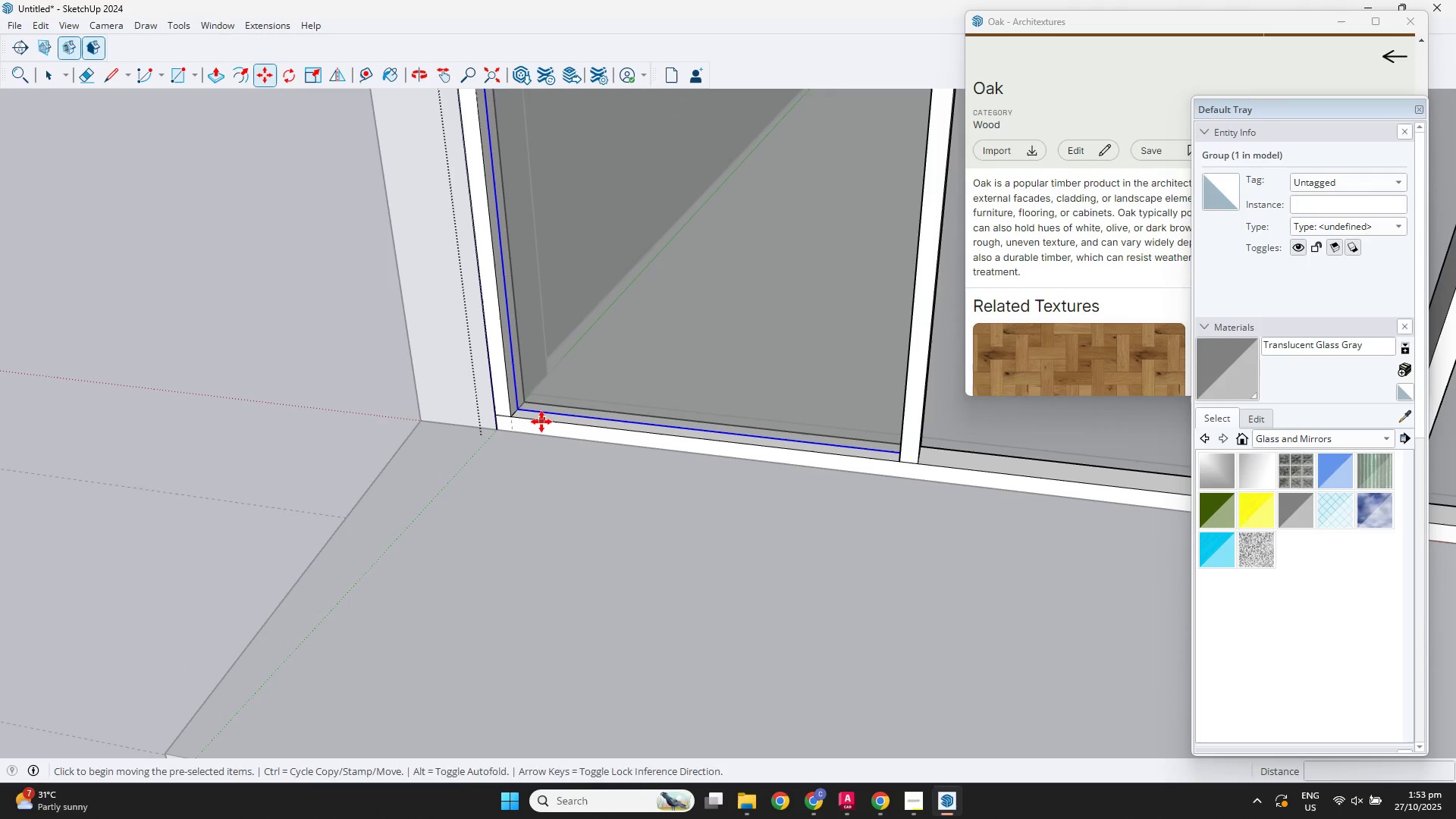 
key(Control+ControlLeft)
 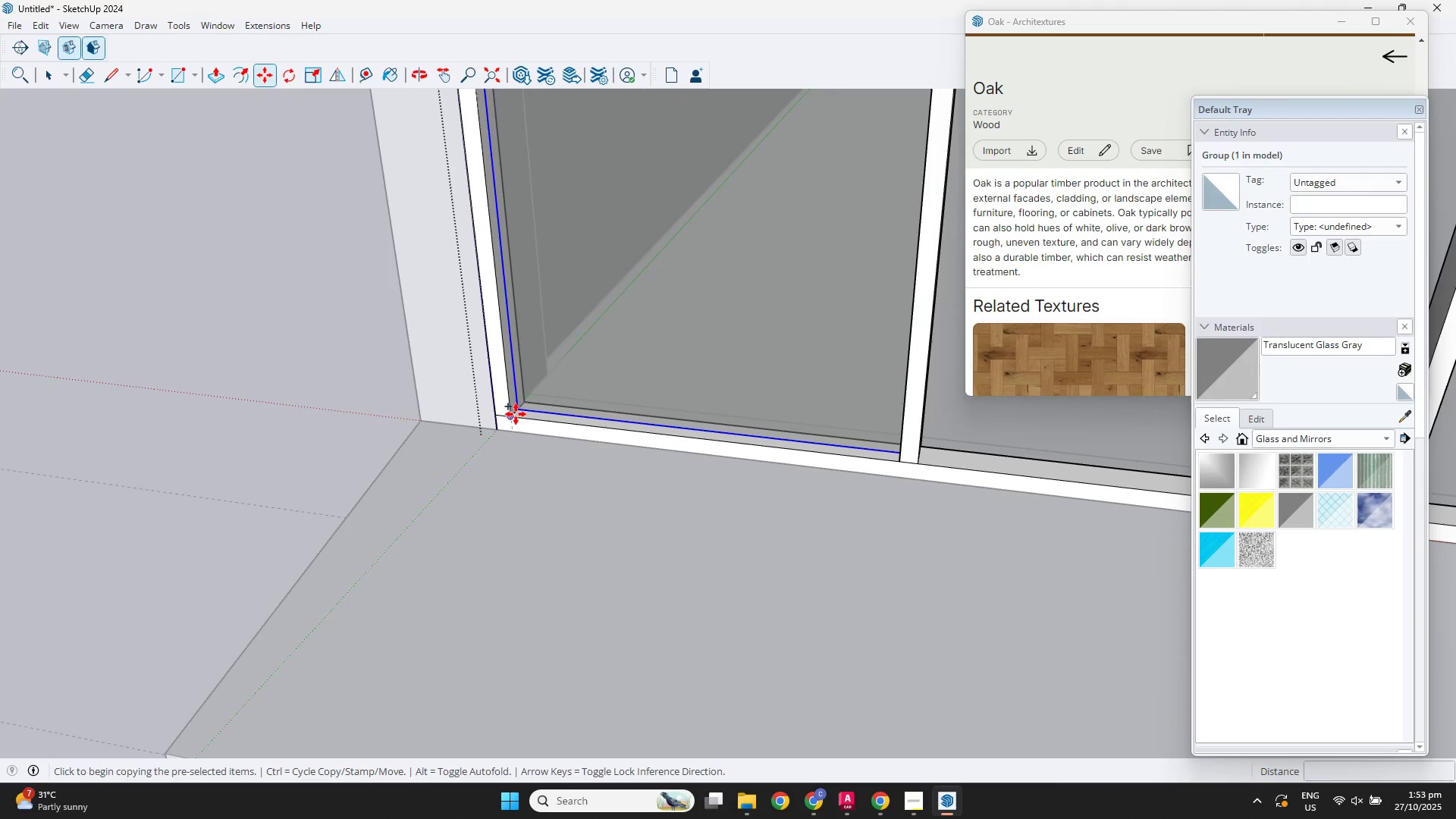 
left_click([516, 414])
 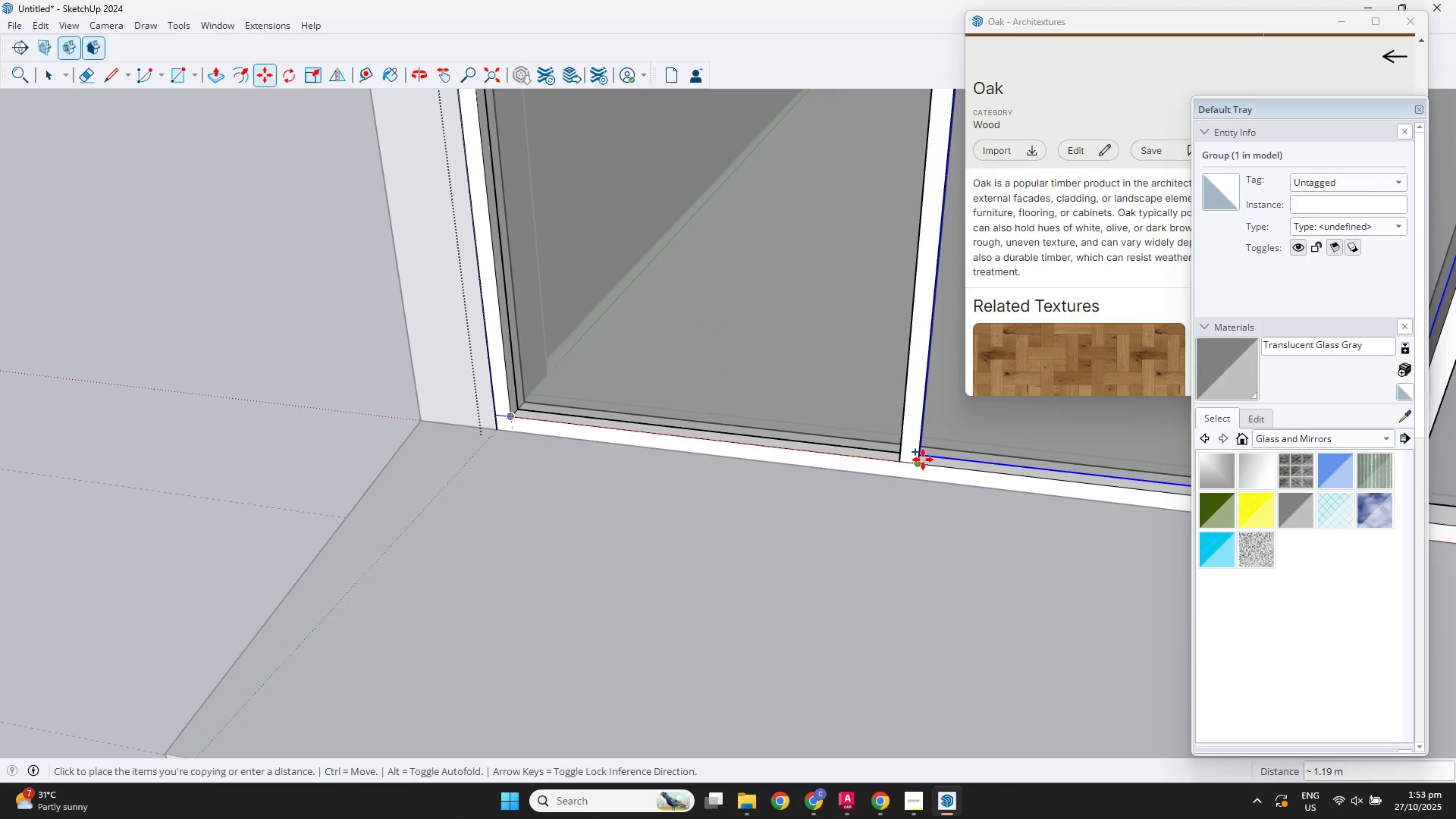 
left_click([922, 463])
 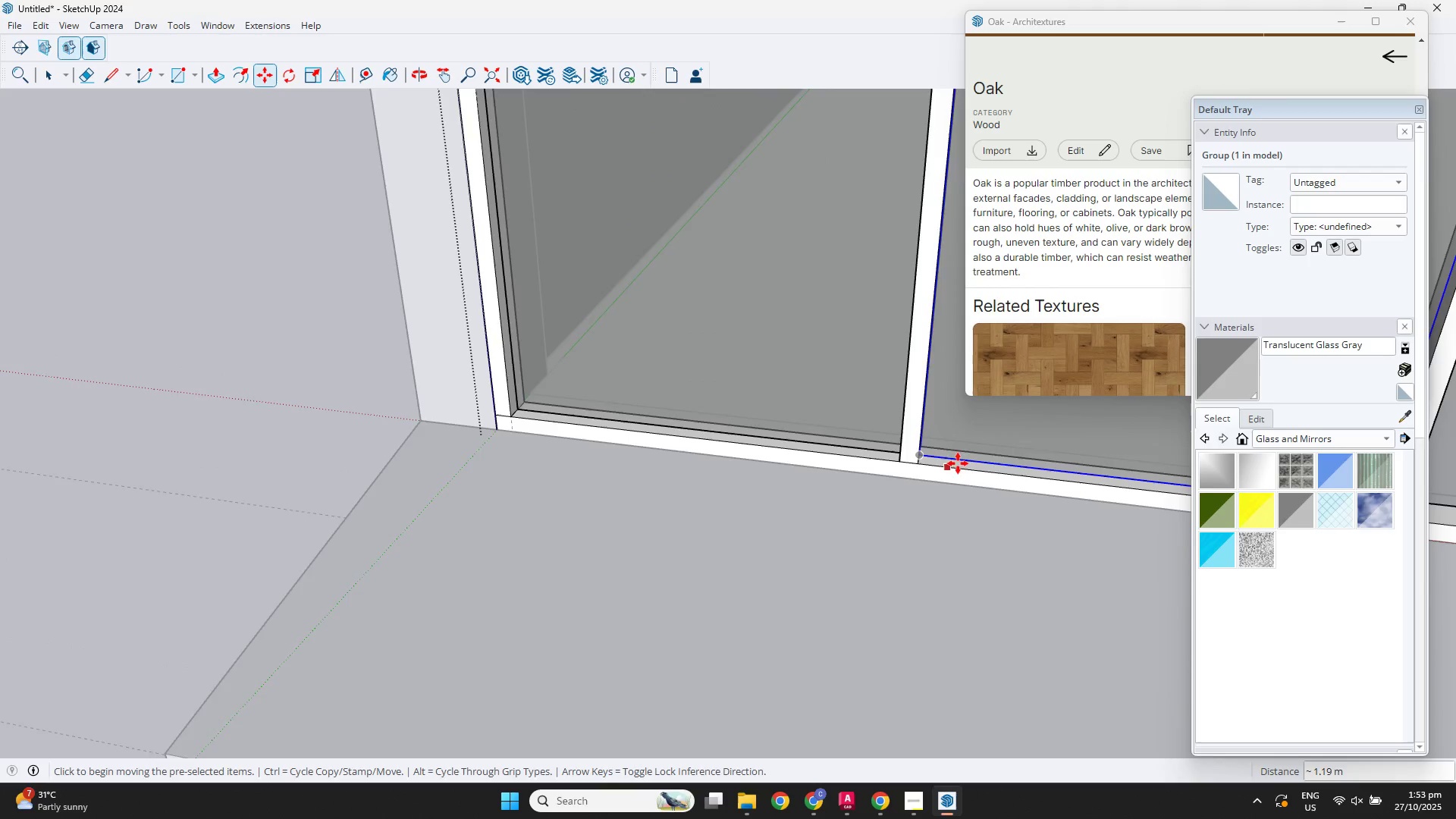 
scroll: coordinate [1011, 466], scroll_direction: down, amount: 3.0
 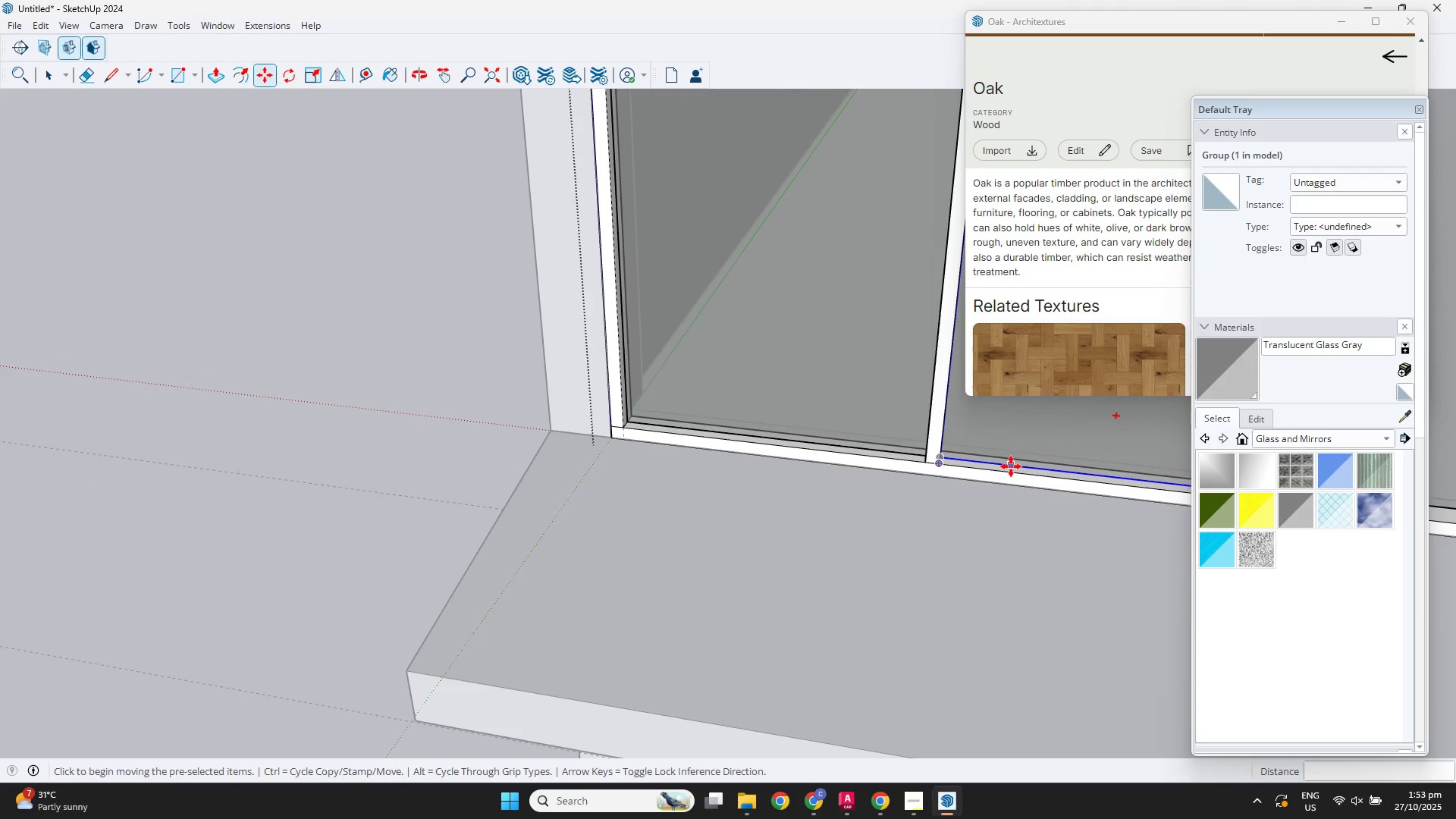 
hold_key(key=ShiftLeft, duration=0.51)
 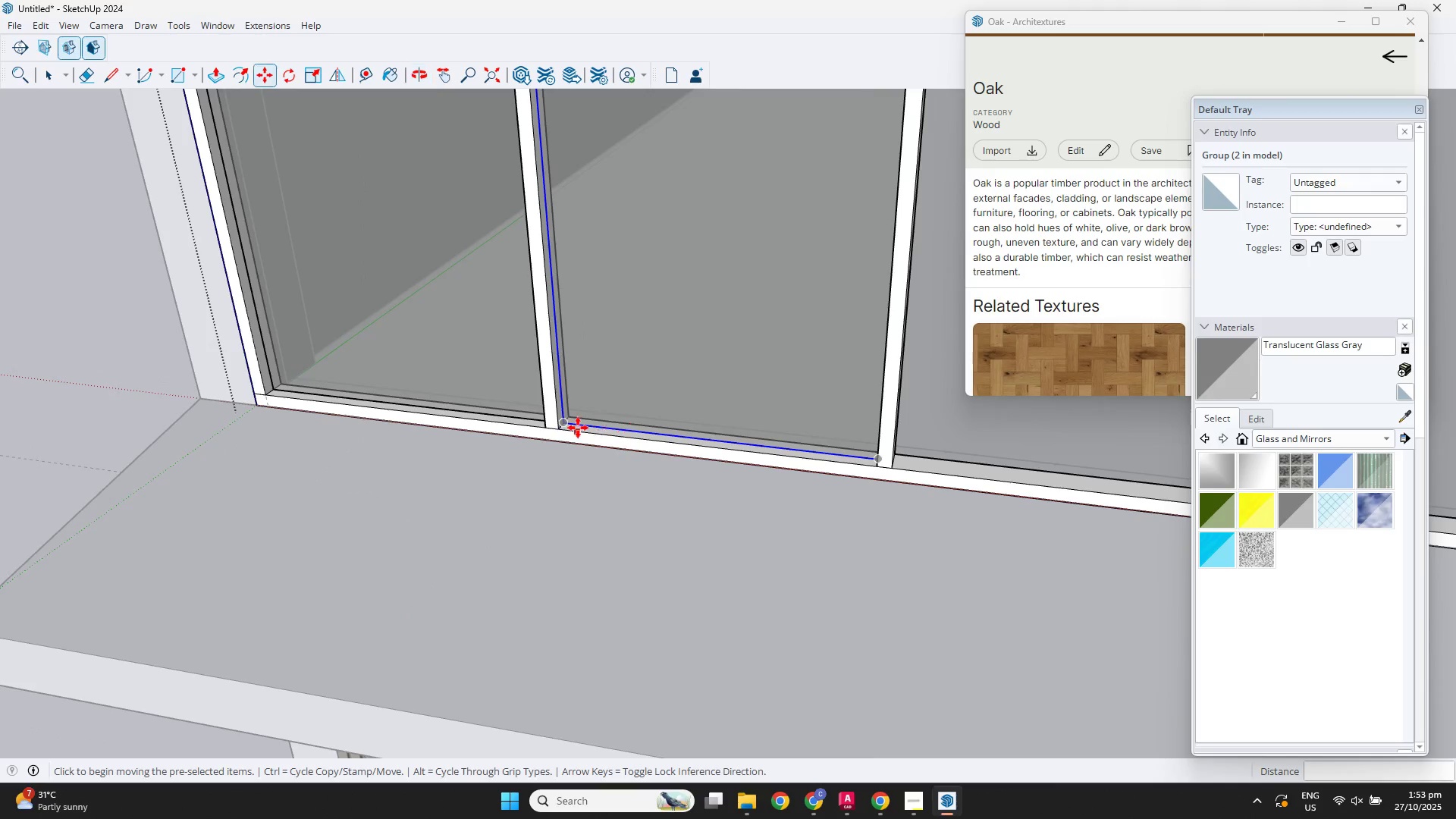 
key(Control+ControlLeft)
 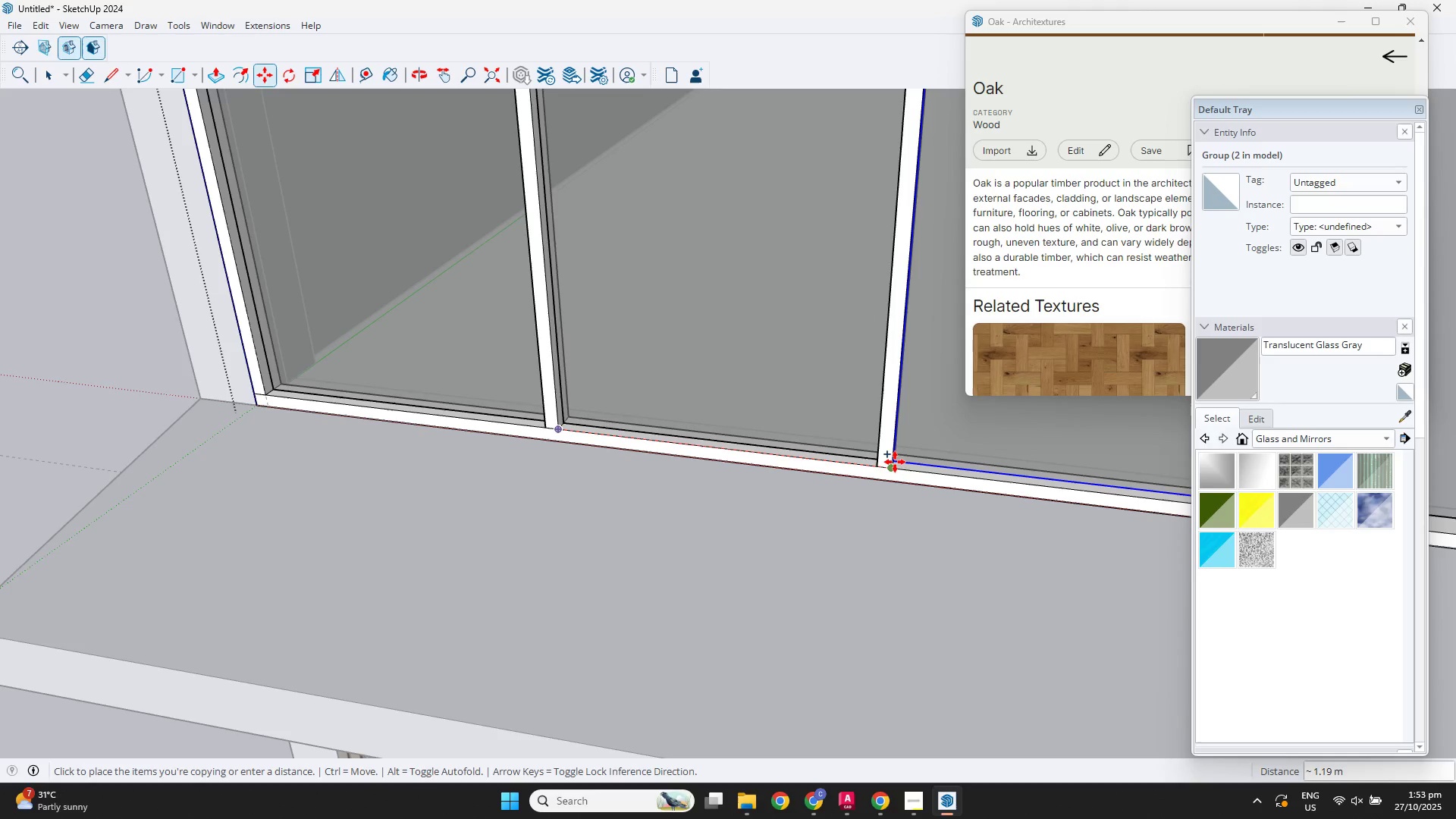 
left_click([894, 472])
 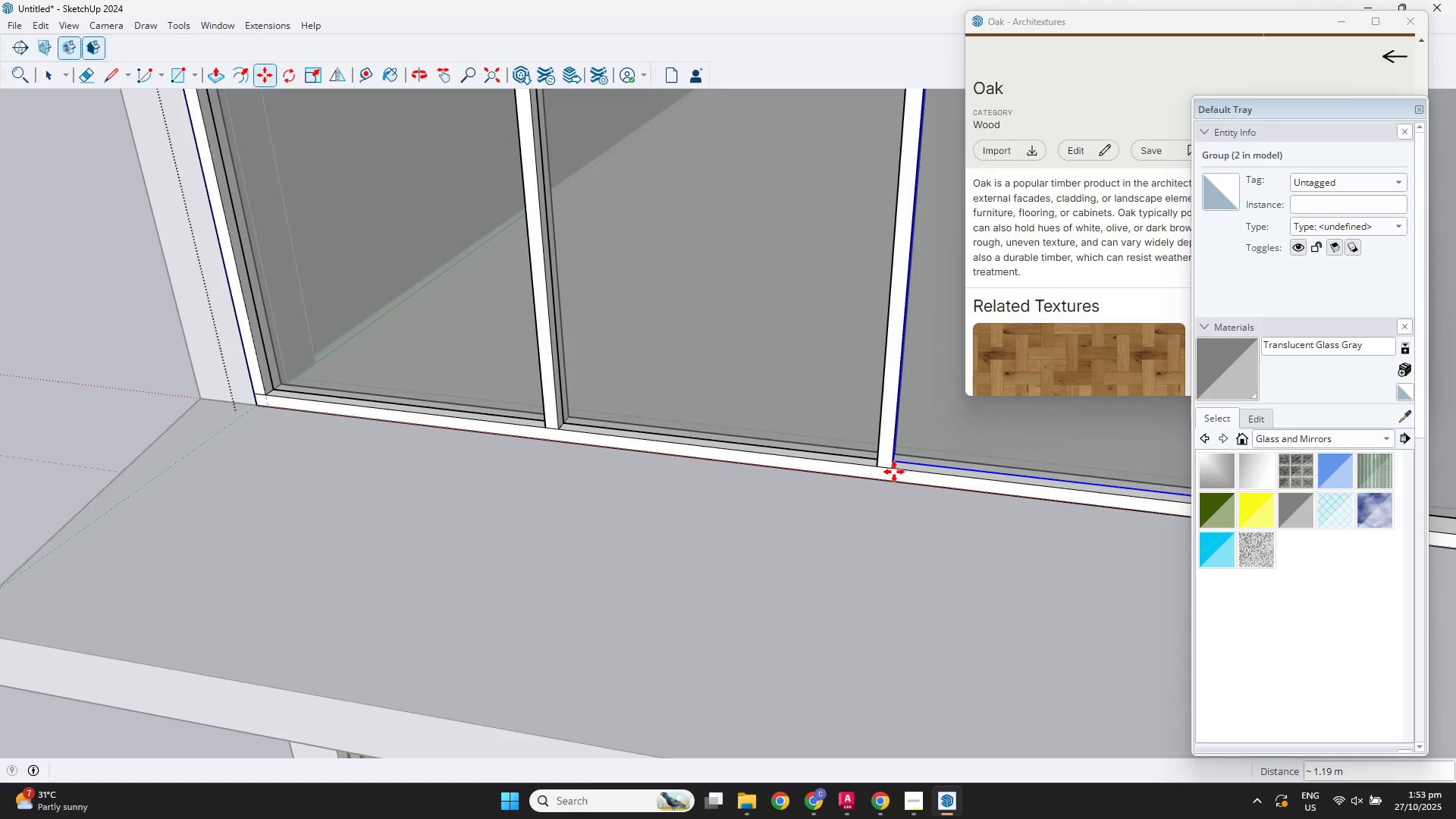 
key(Control+ControlLeft)
 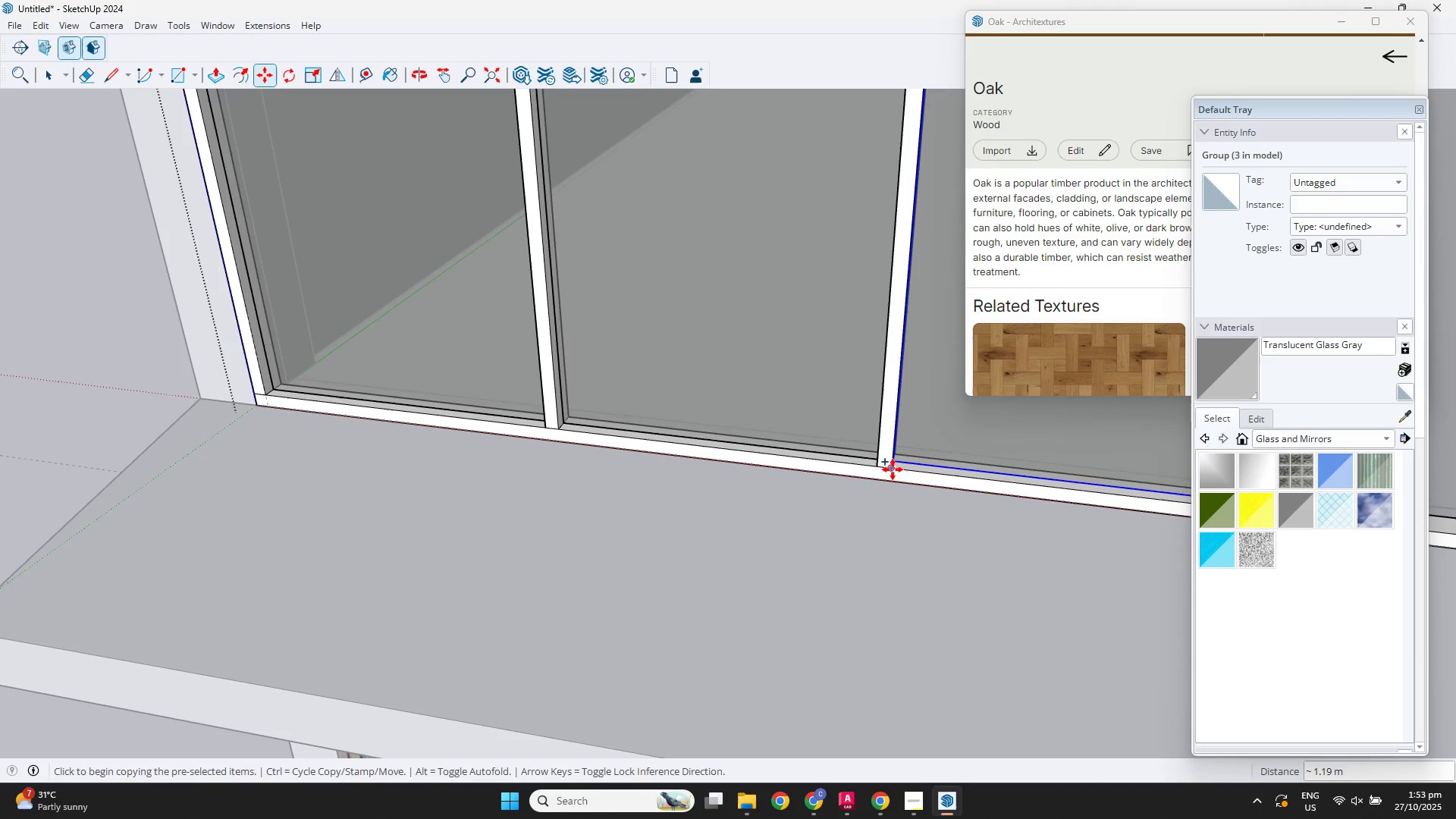 
left_click([893, 469])
 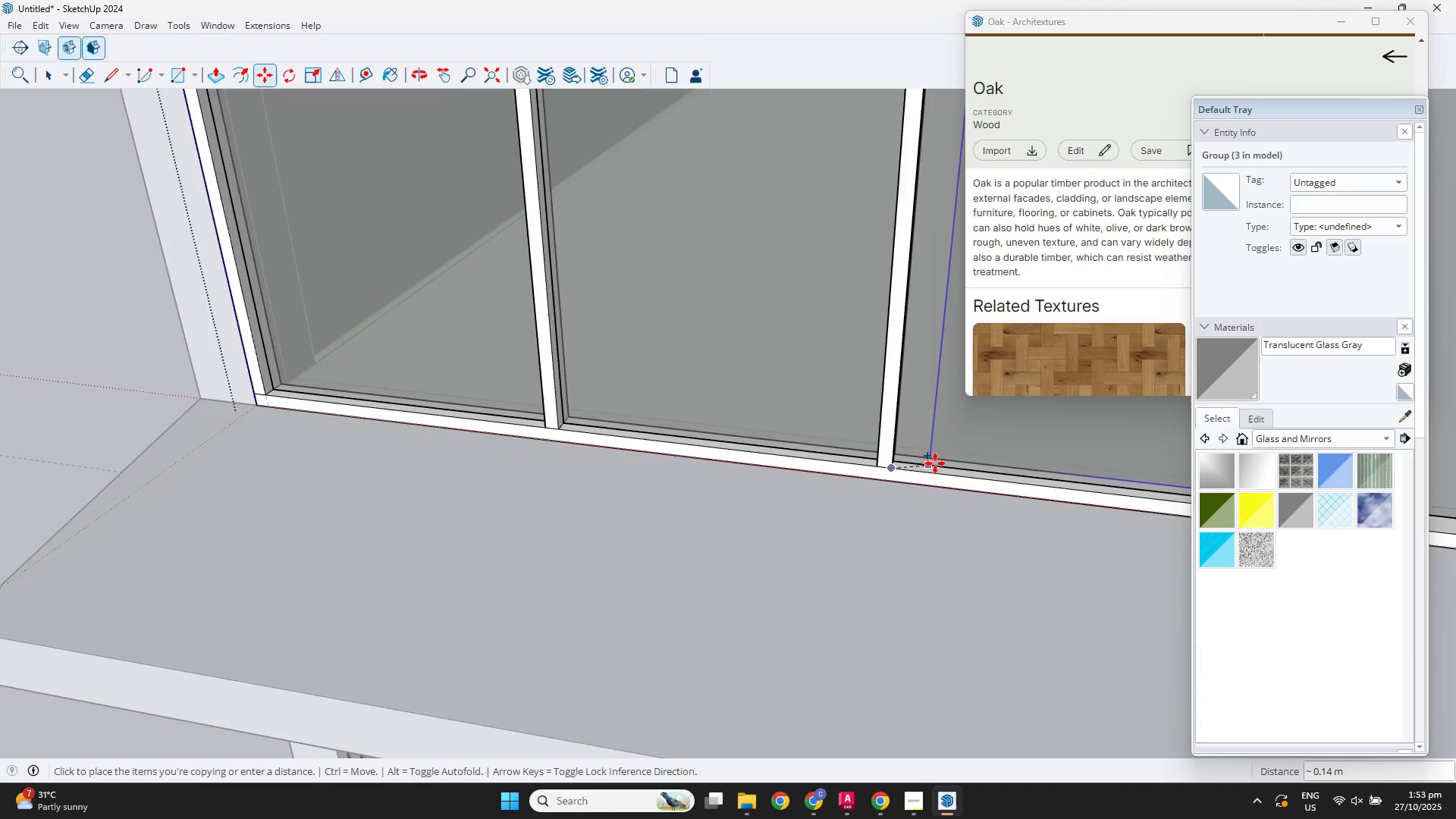 
scroll: coordinate [945, 462], scroll_direction: down, amount: 2.0
 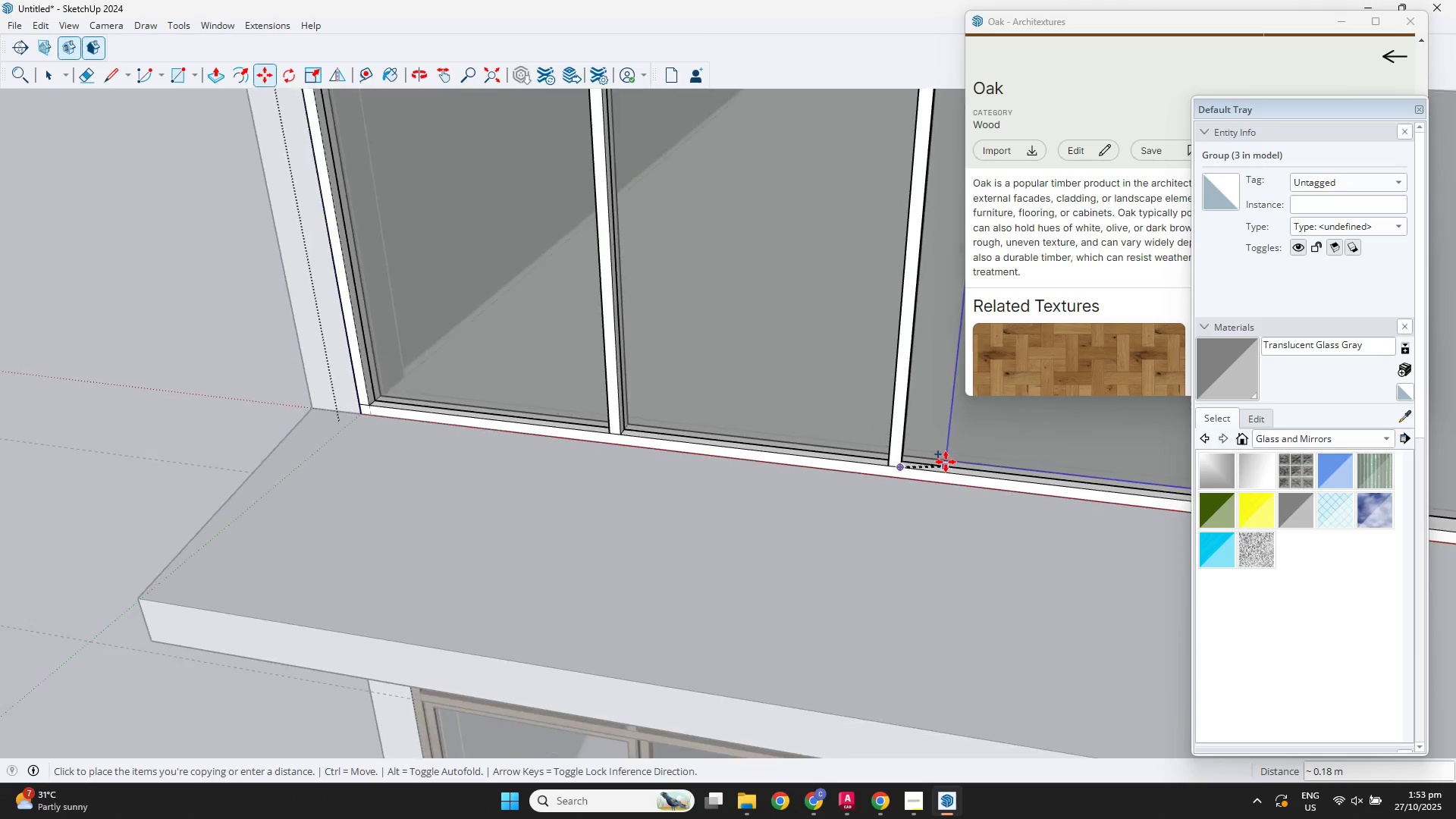 
hold_key(key=ShiftLeft, duration=0.47)
 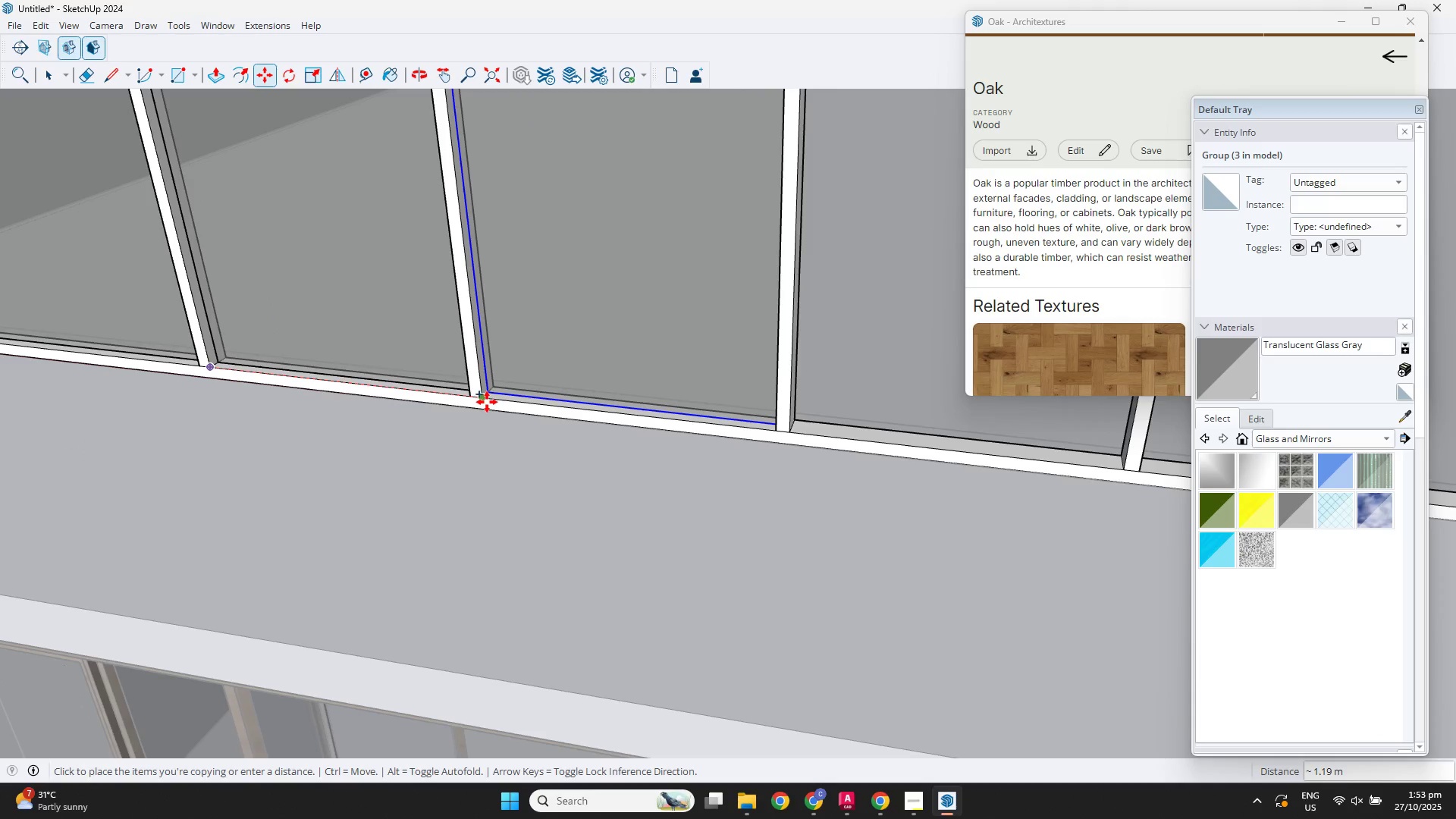 
left_click([486, 401])
 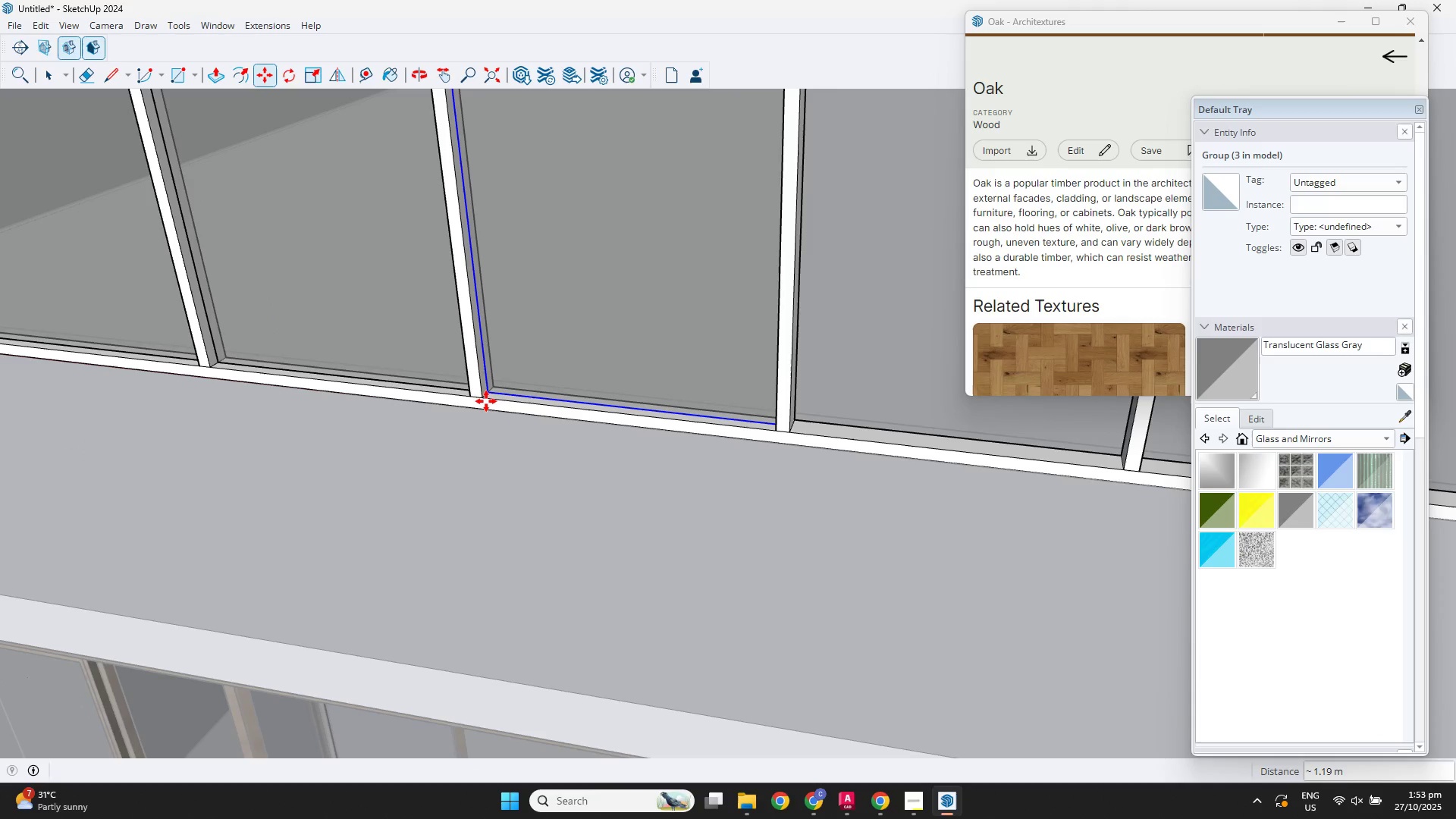 
key(Control+ControlLeft)
 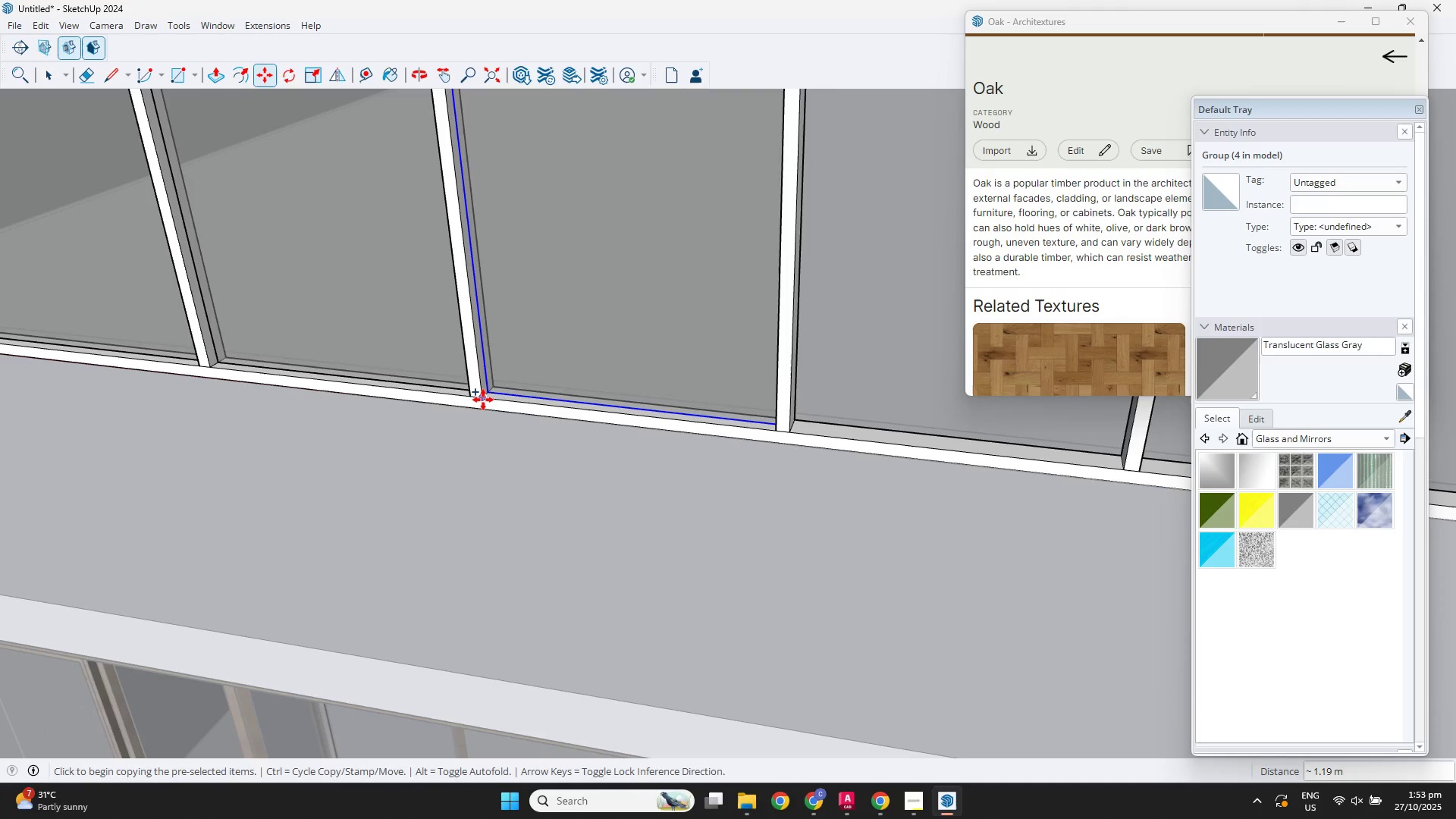 
left_click([483, 400])
 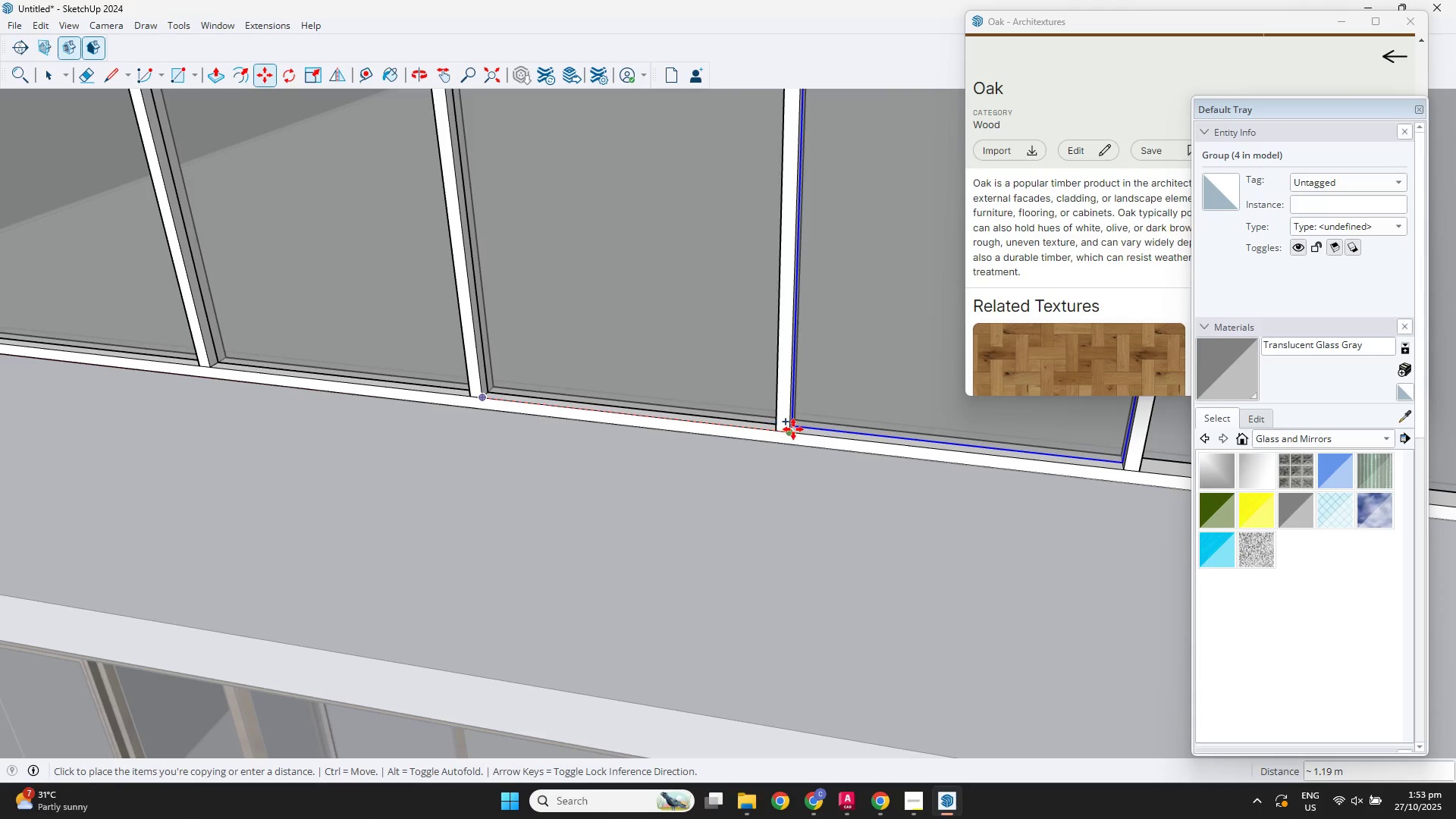 
left_click([793, 429])
 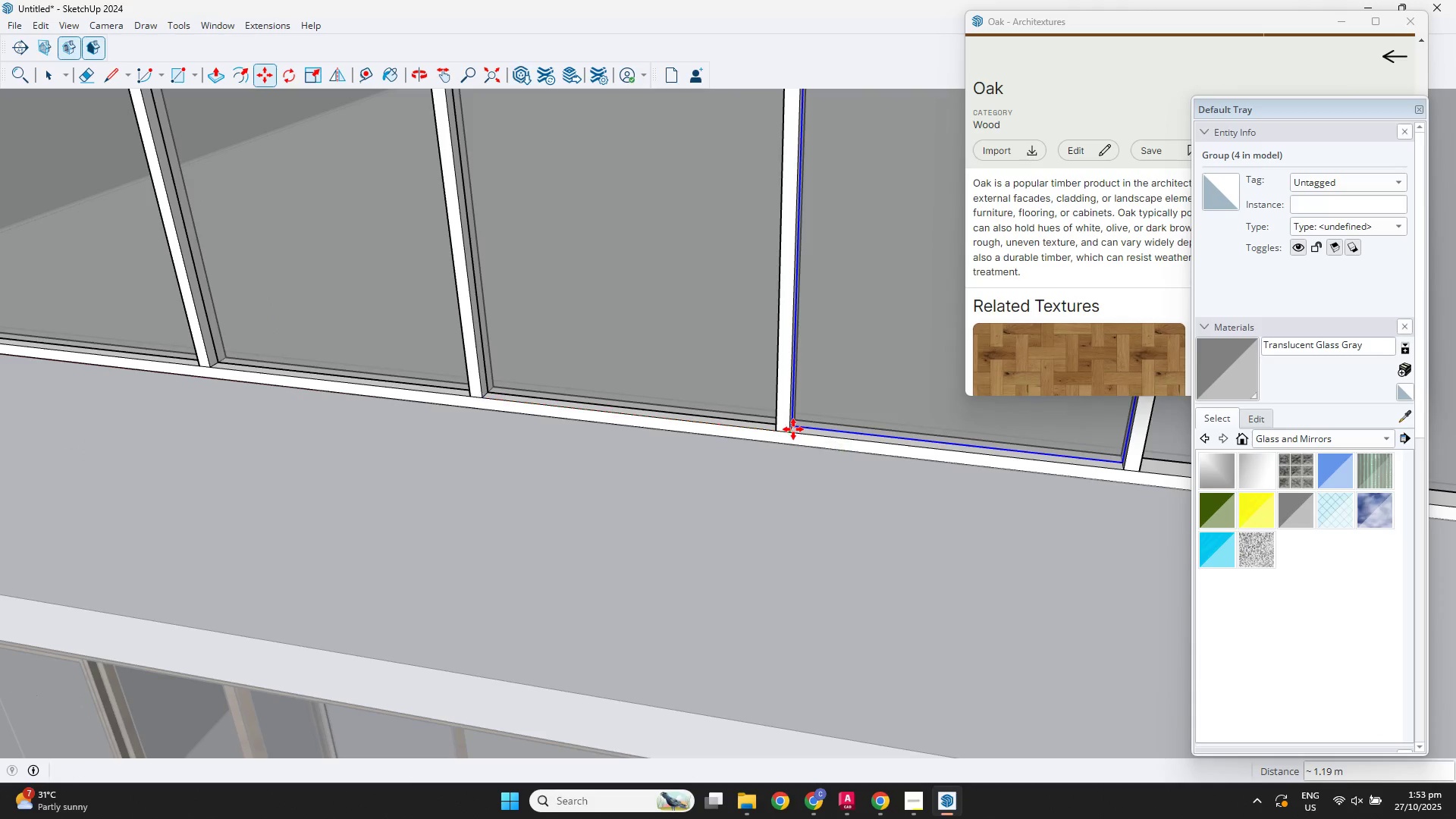 
key(Control+ControlLeft)
 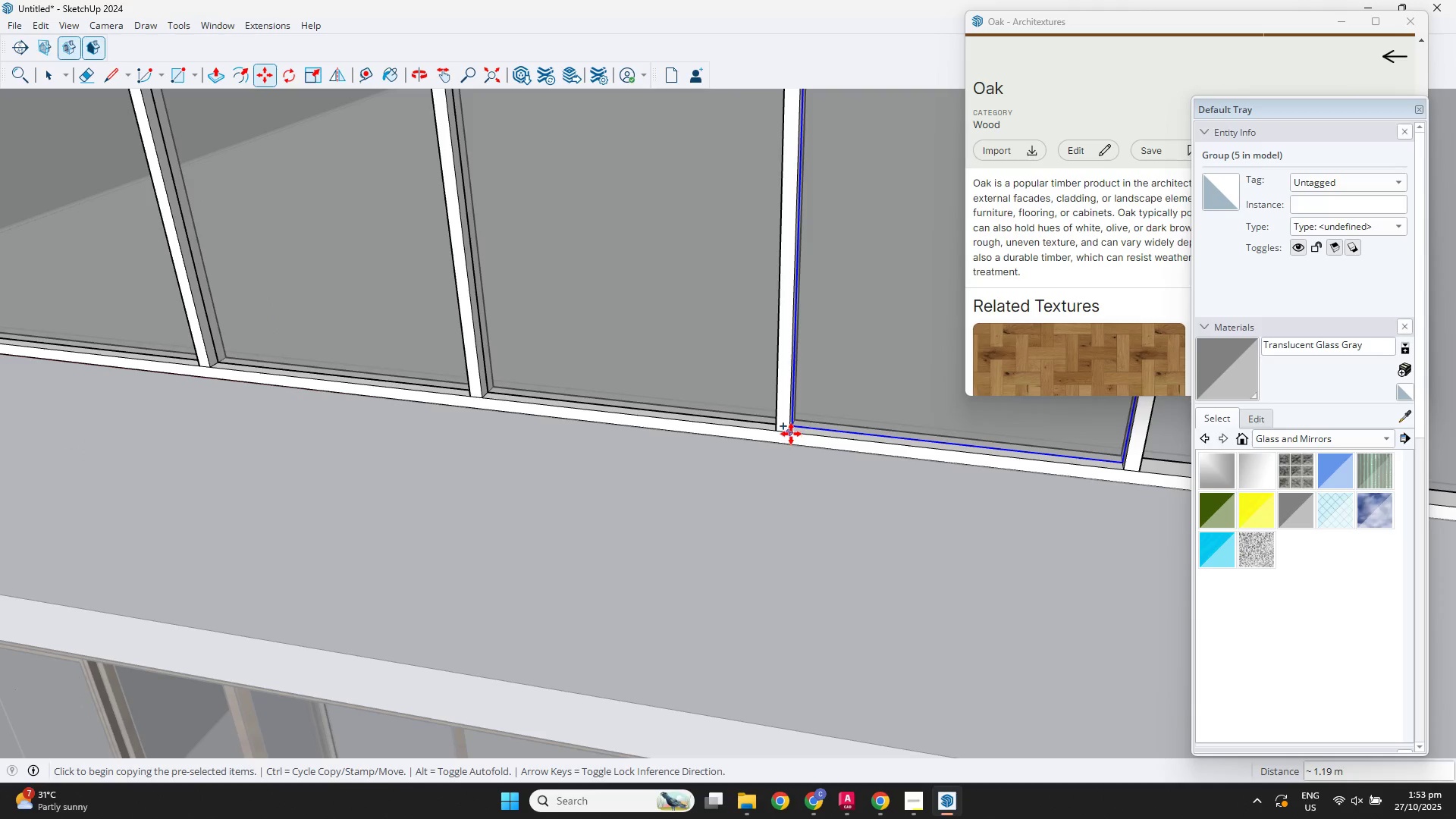 
left_click([791, 434])
 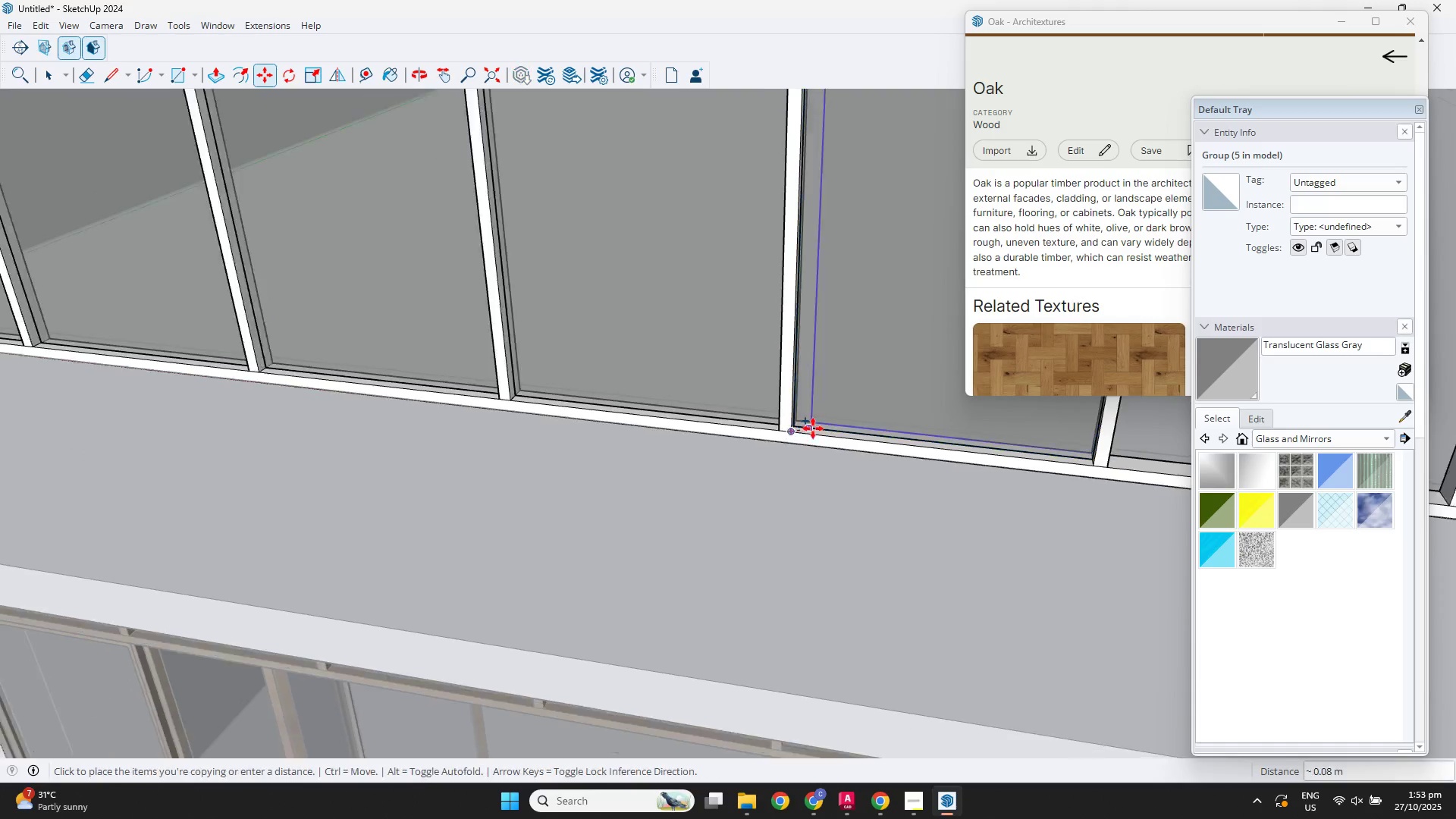 
scroll: coordinate [819, 425], scroll_direction: down, amount: 2.0
 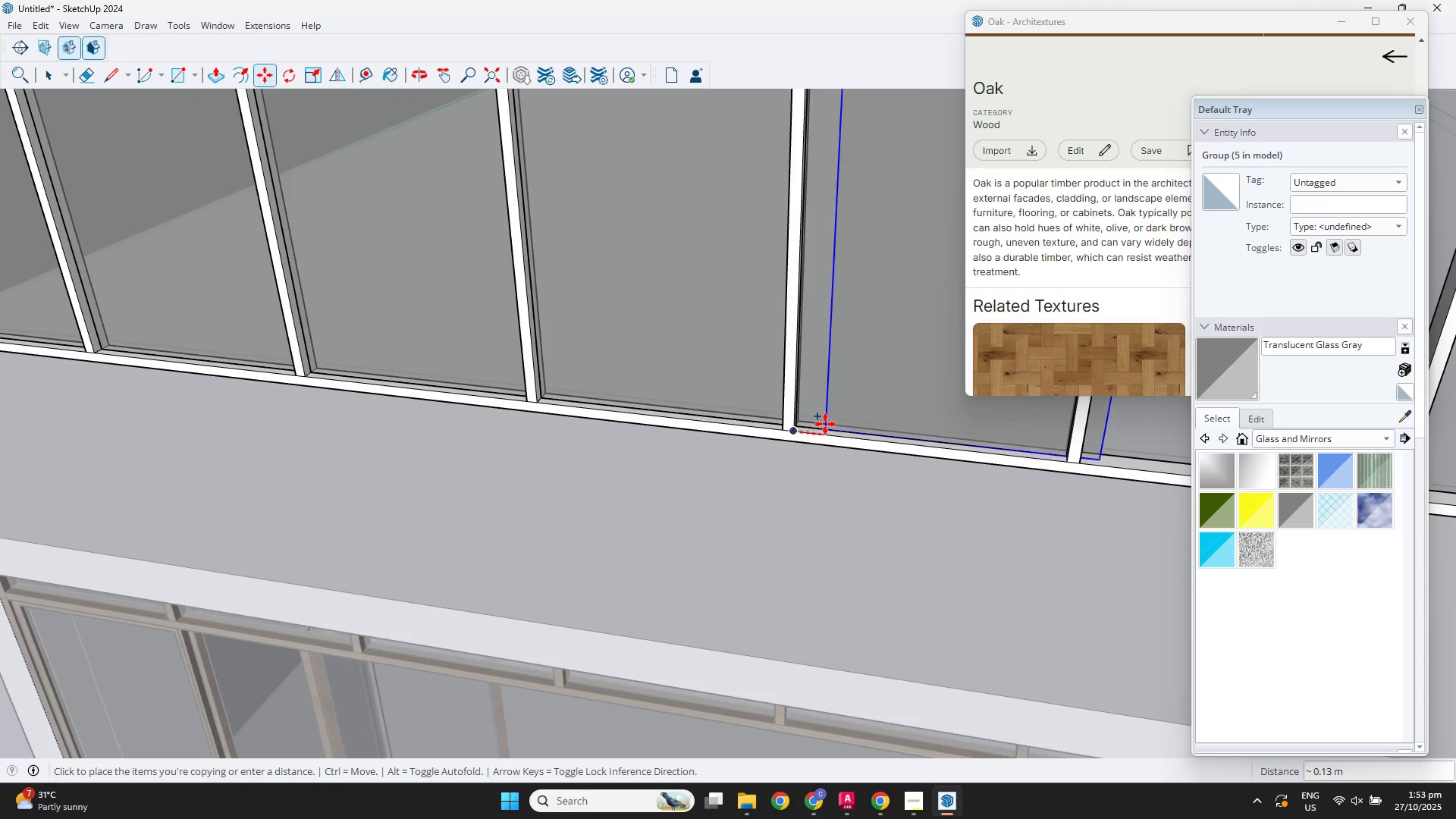 
hold_key(key=ShiftLeft, duration=0.43)
 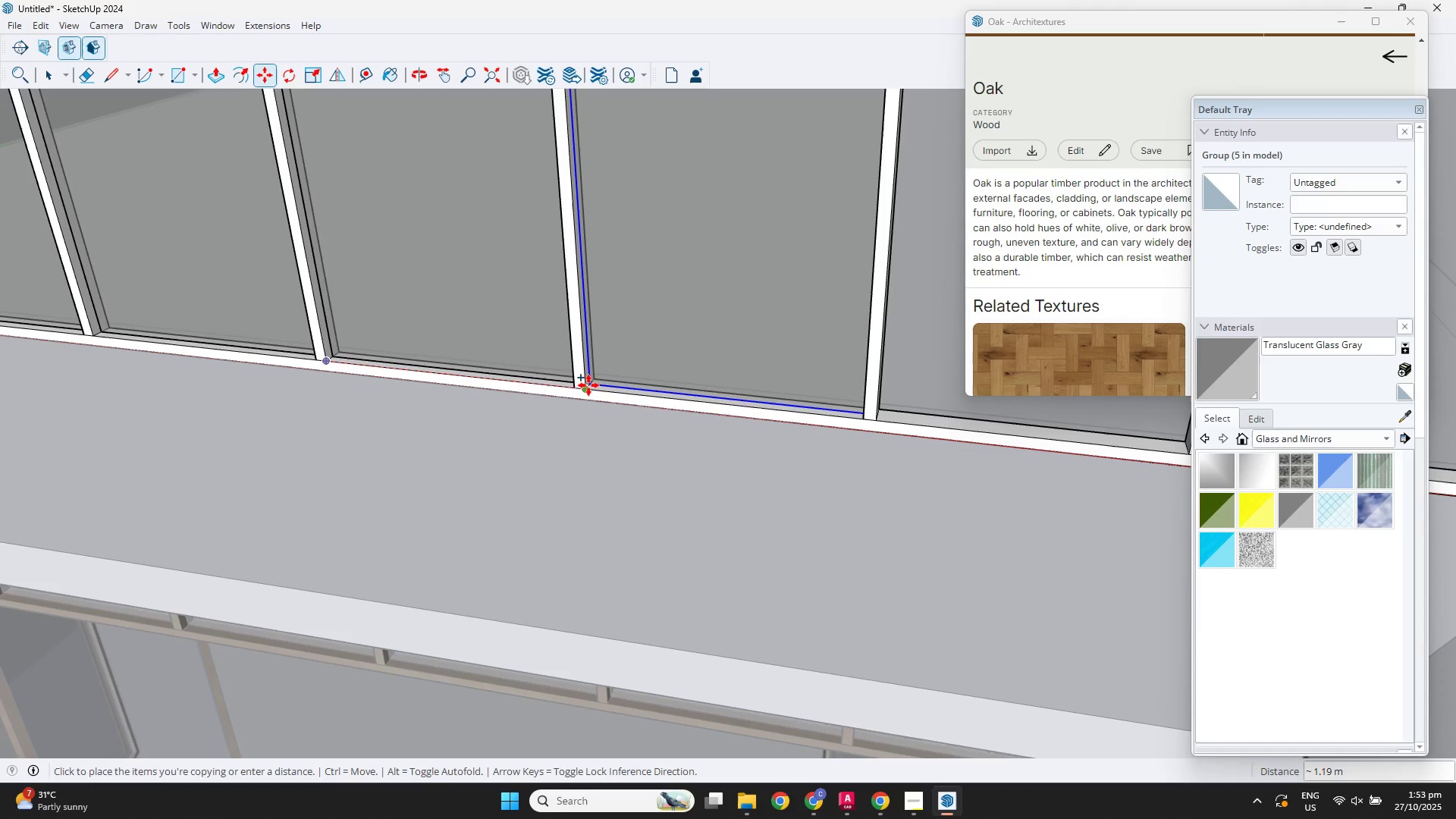 
left_click([584, 385])
 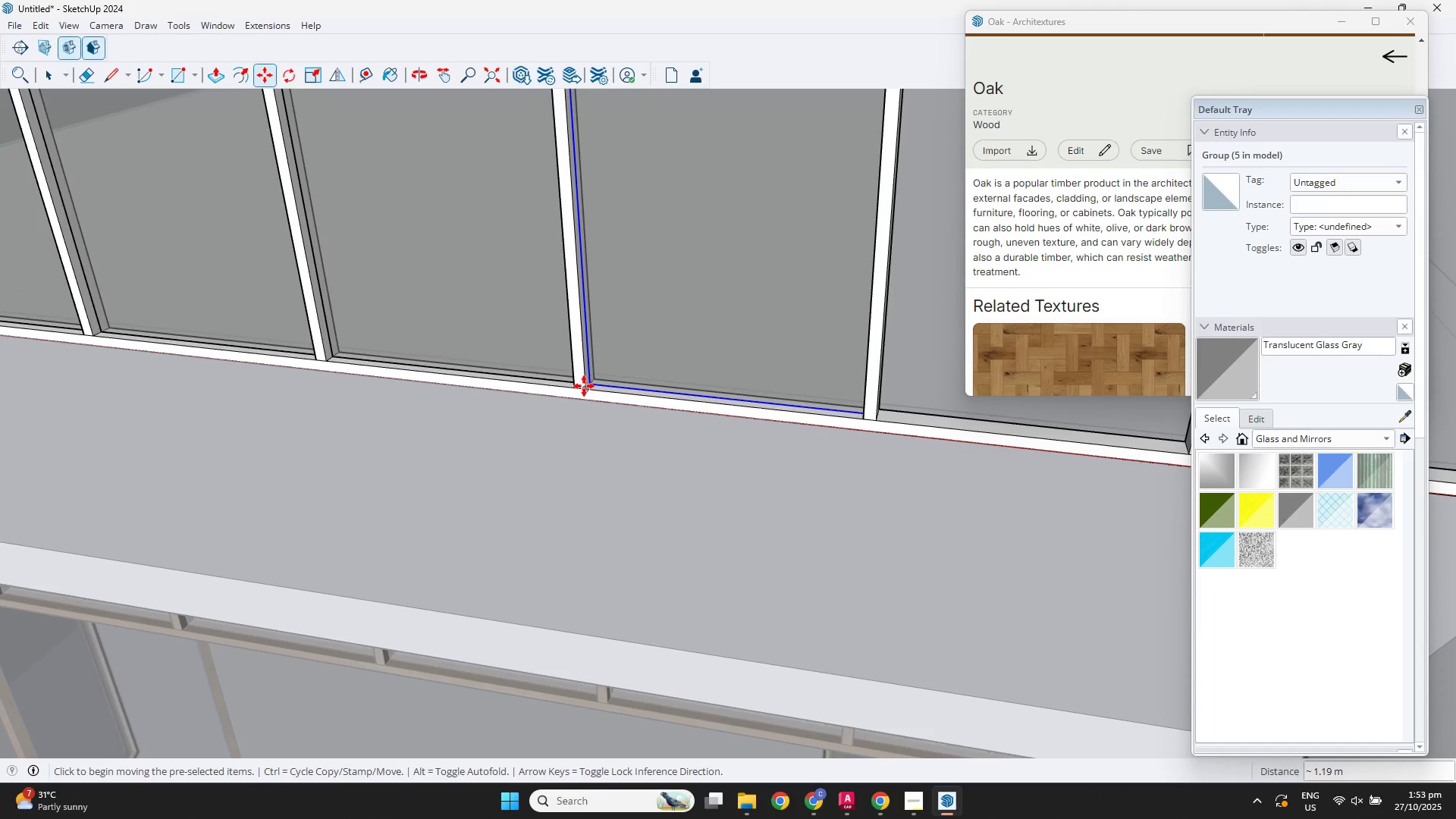 
key(Control+ControlLeft)
 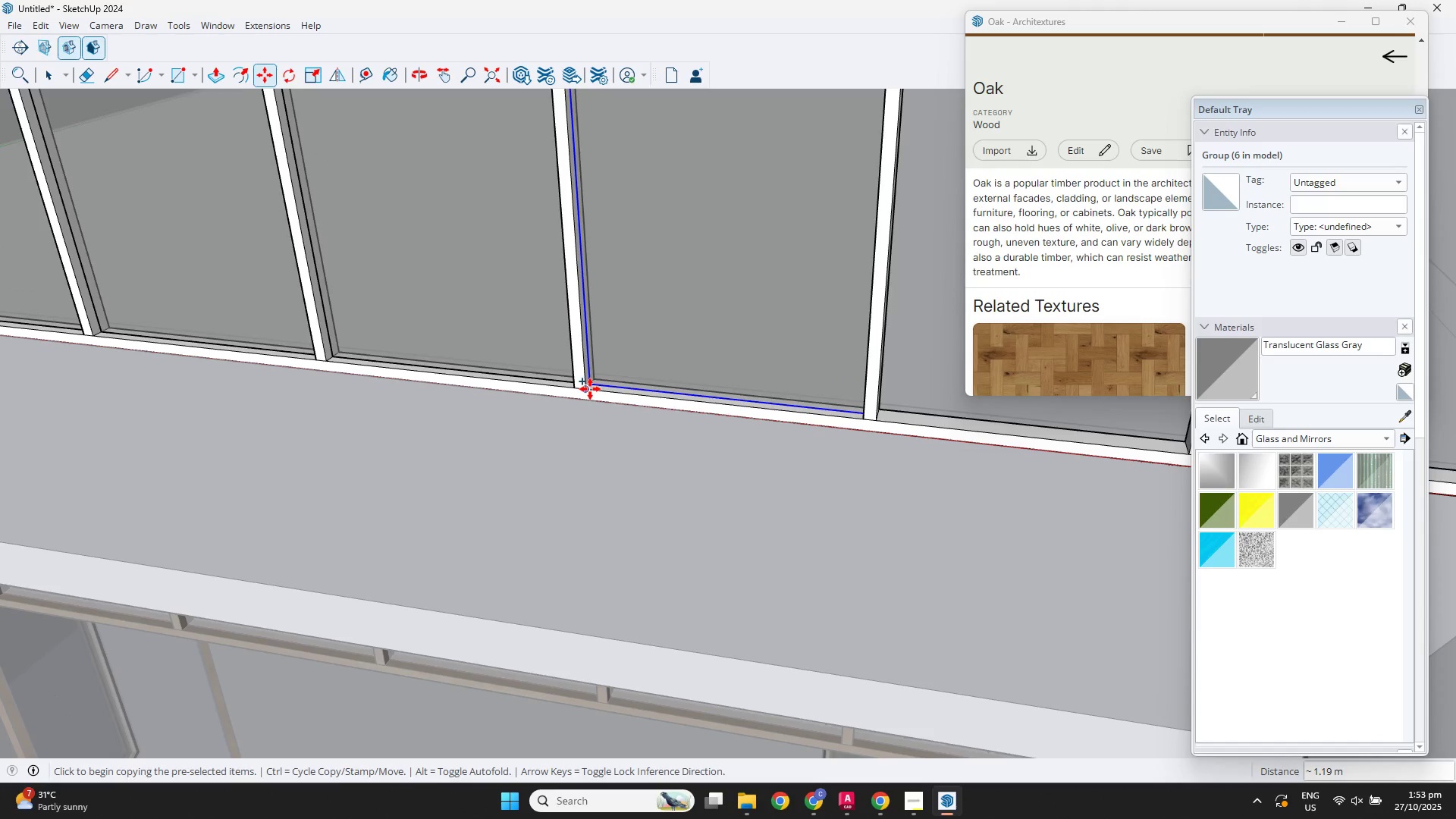 
left_click([590, 389])
 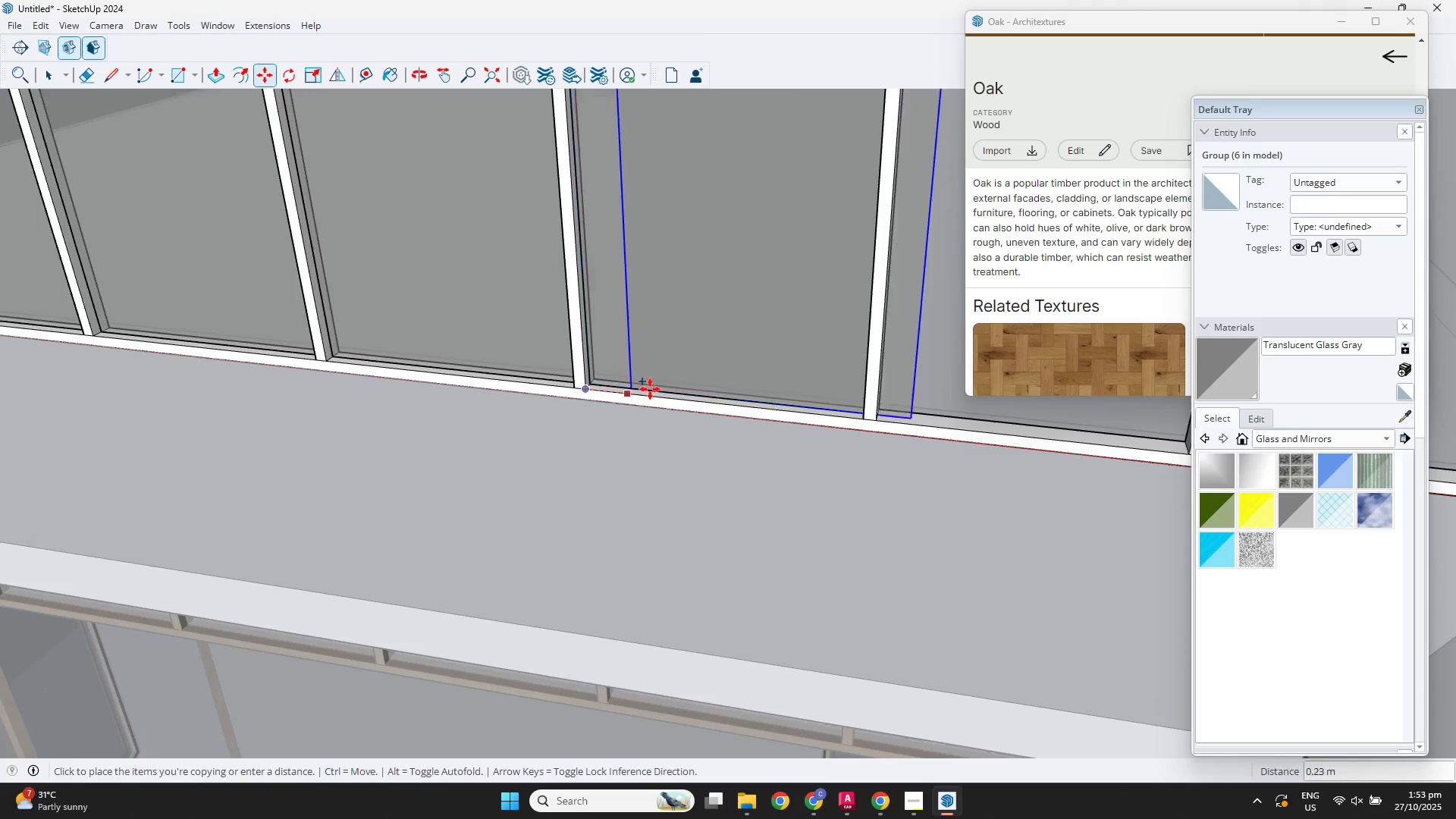 
scroll: coordinate [711, 390], scroll_direction: down, amount: 1.0
 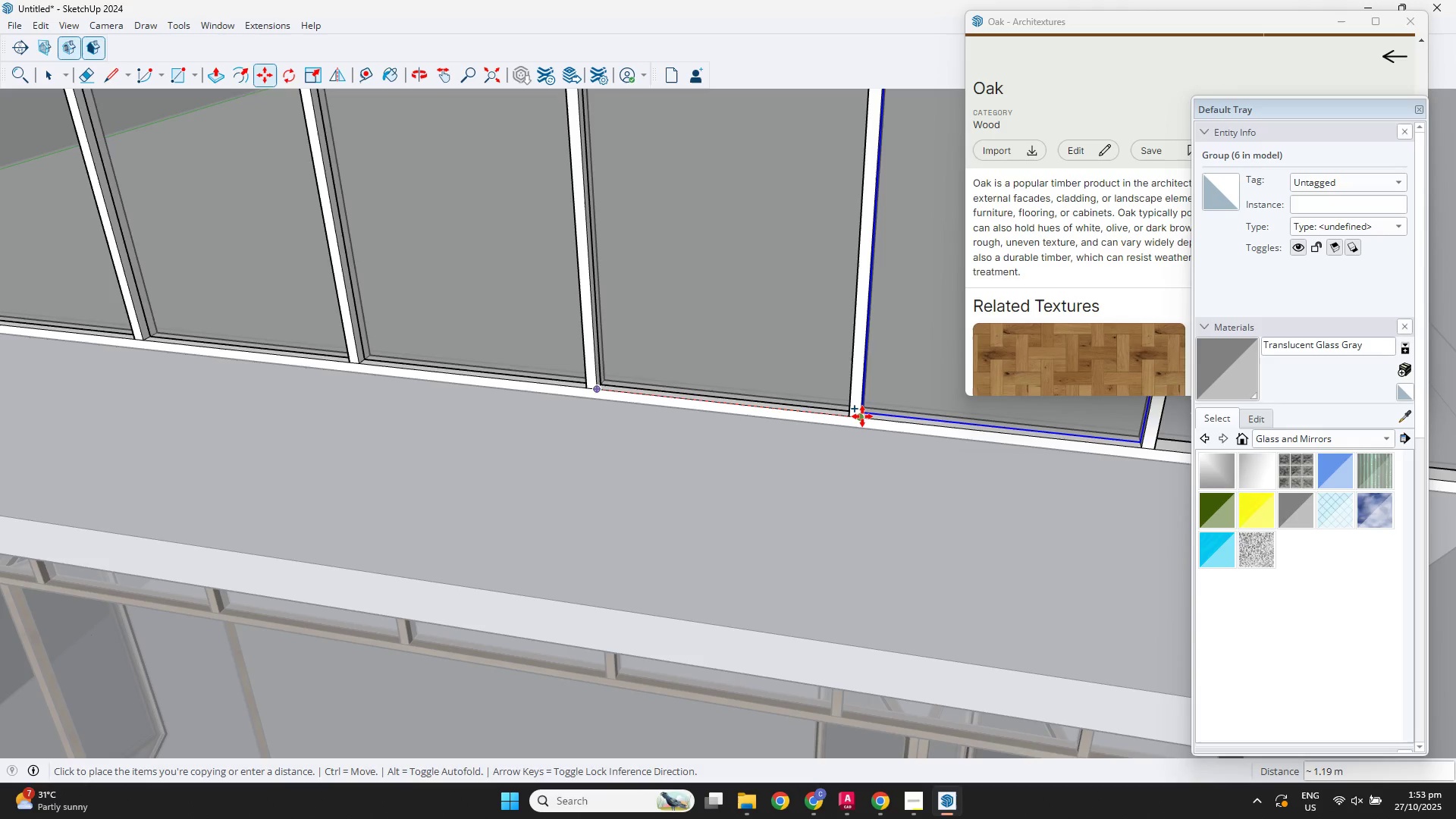 
left_click([862, 416])
 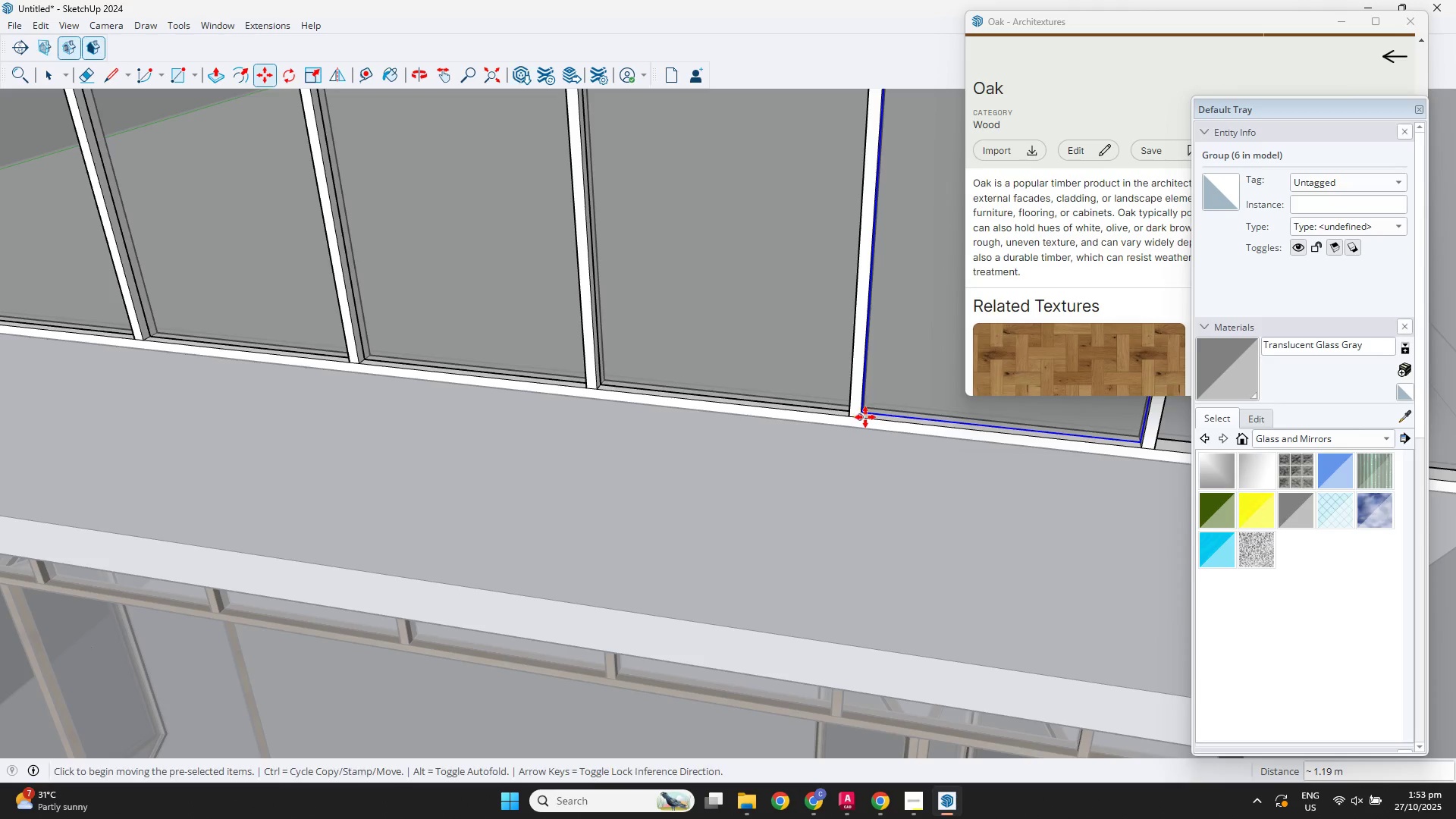 
key(Control+ControlLeft)
 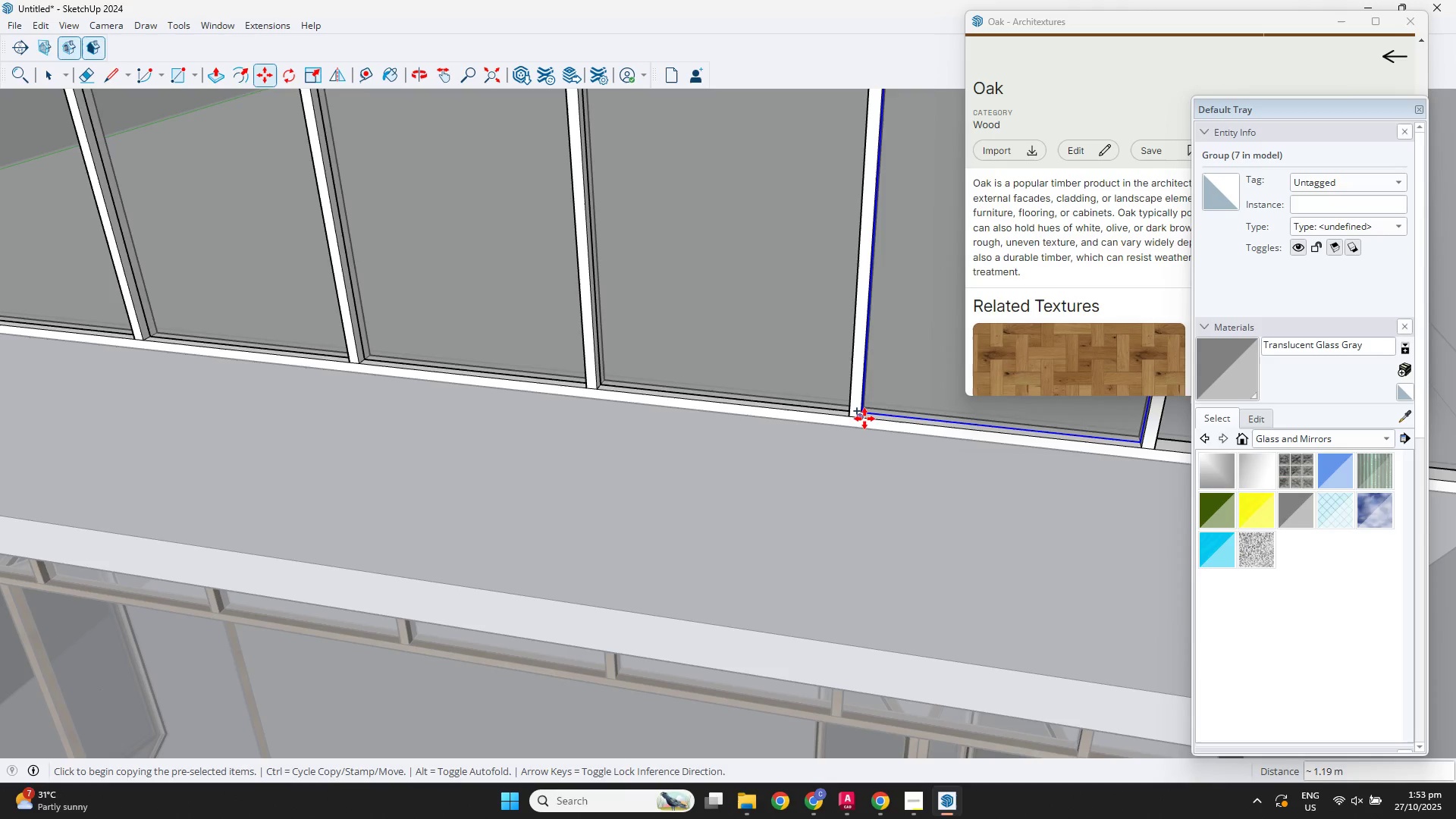 
left_click([864, 419])
 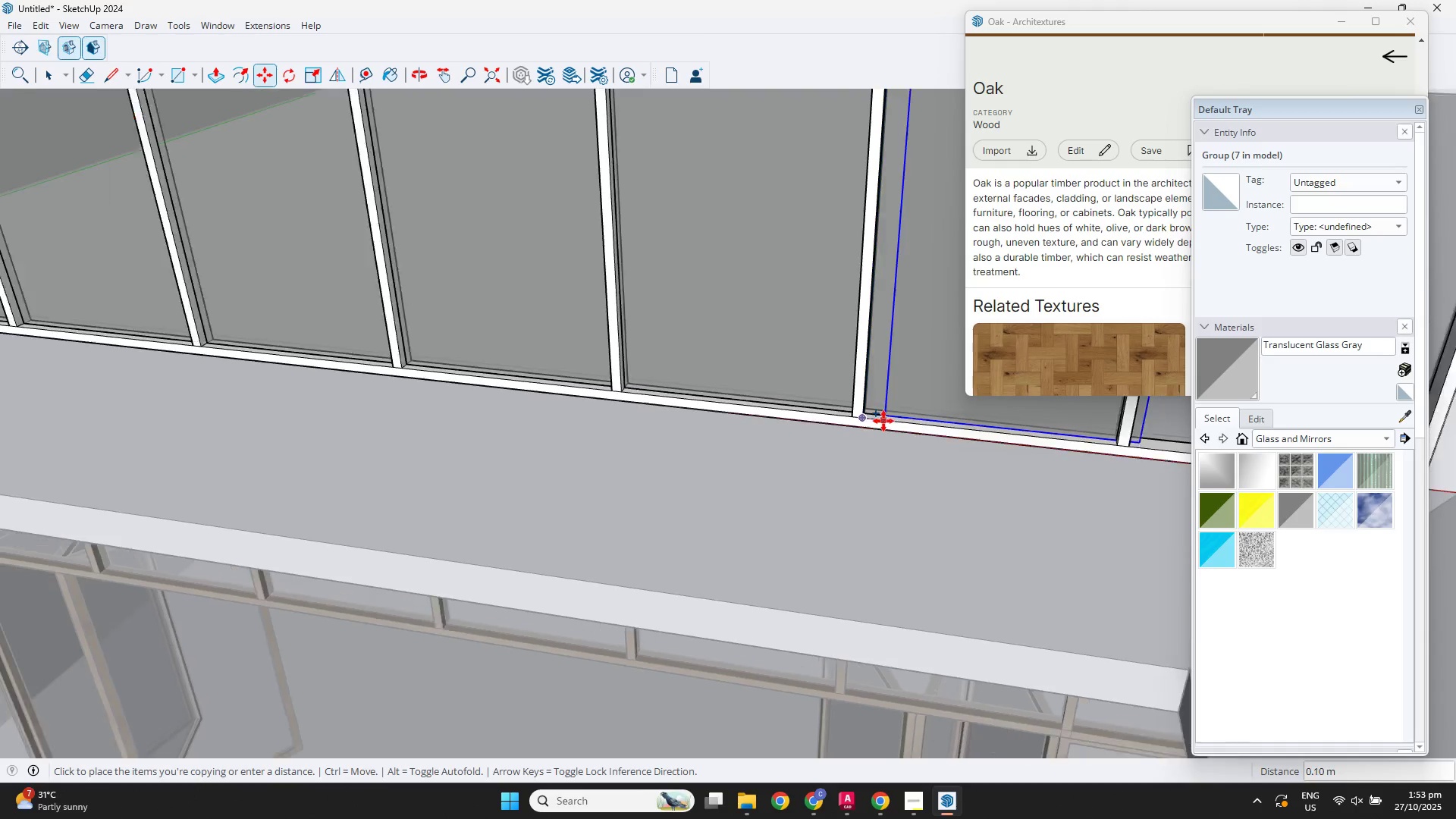 
scroll: coordinate [883, 421], scroll_direction: down, amount: 2.0
 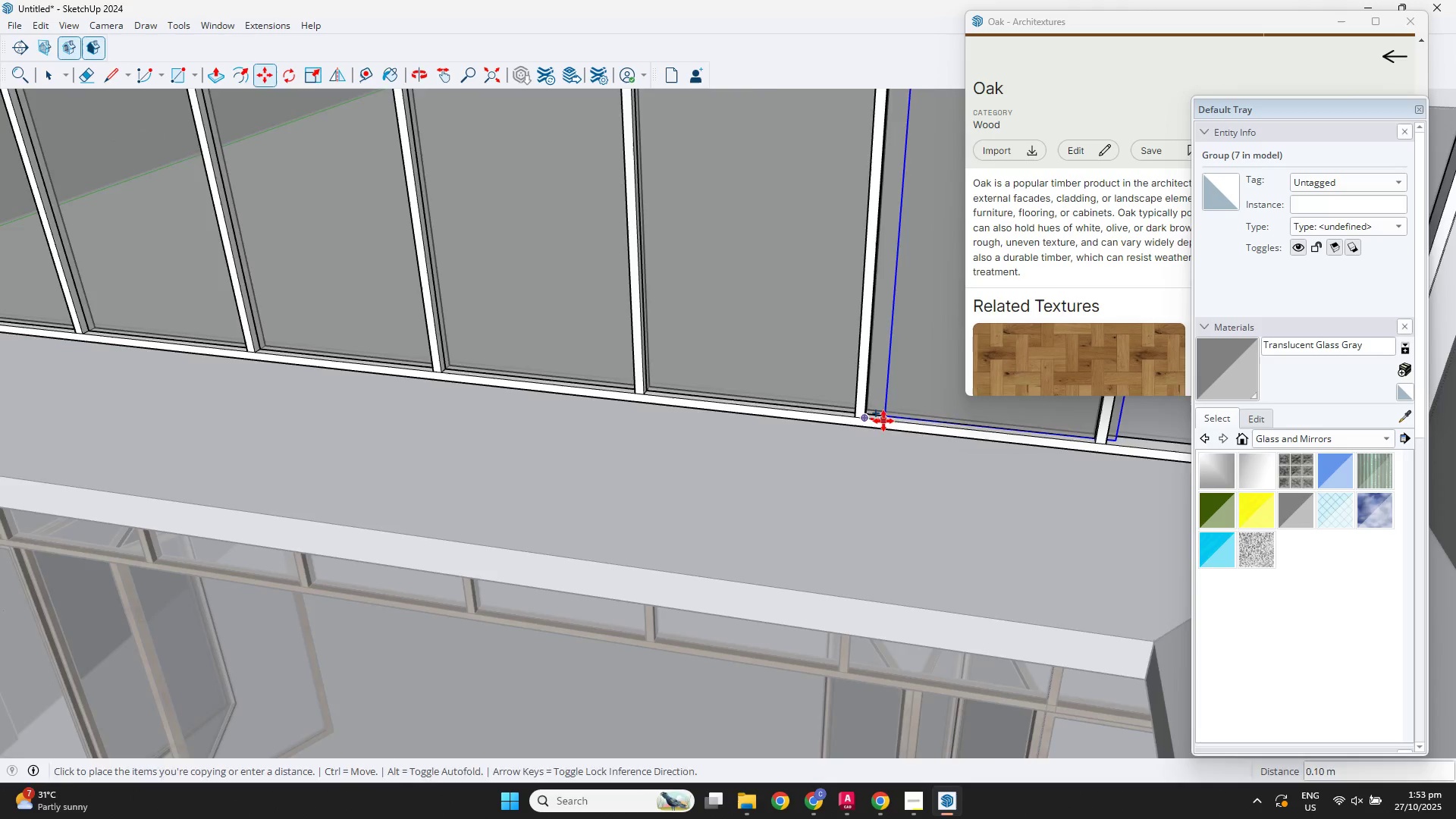 
hold_key(key=ShiftLeft, duration=0.38)
 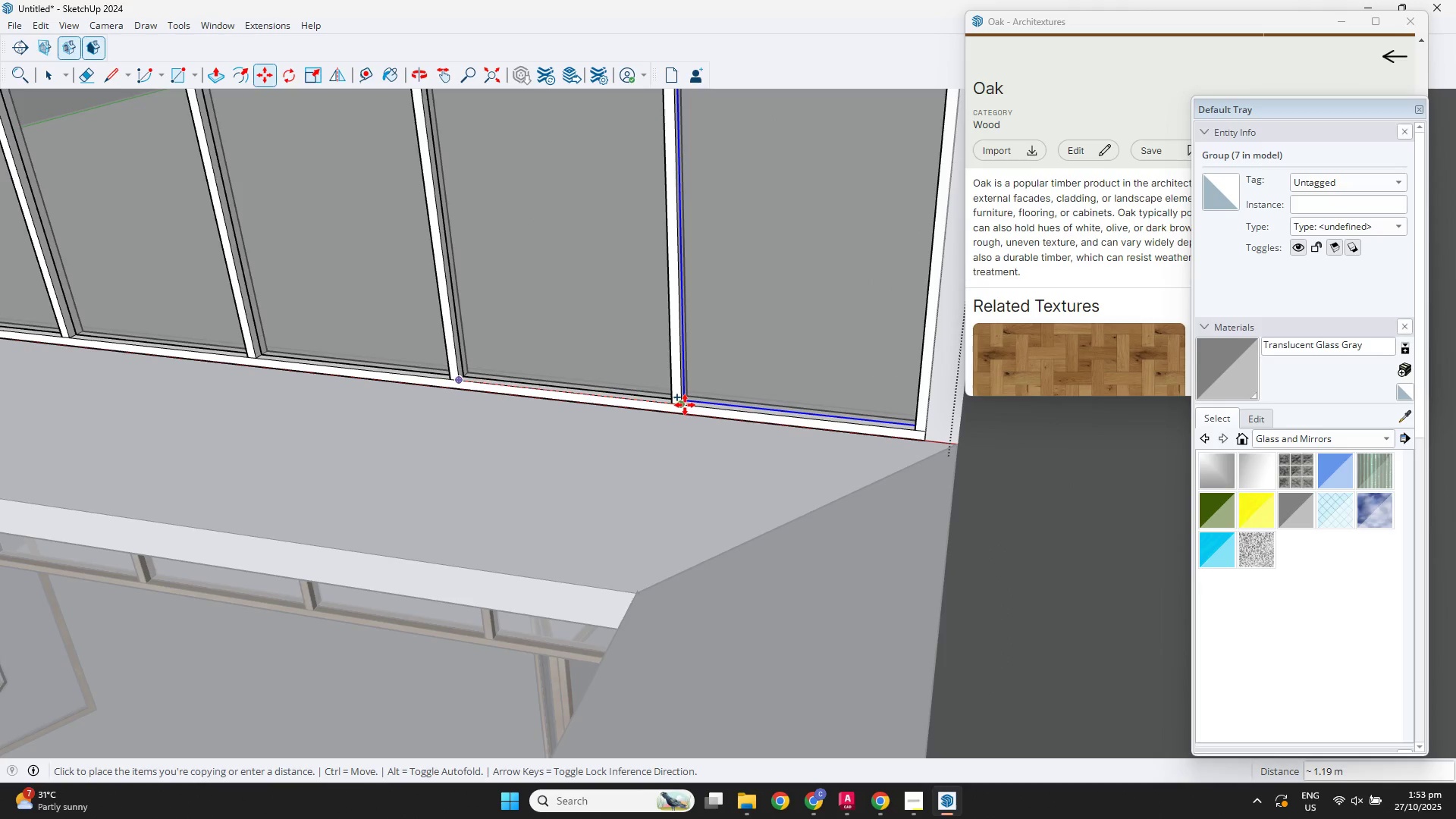 
left_click([685, 405])
 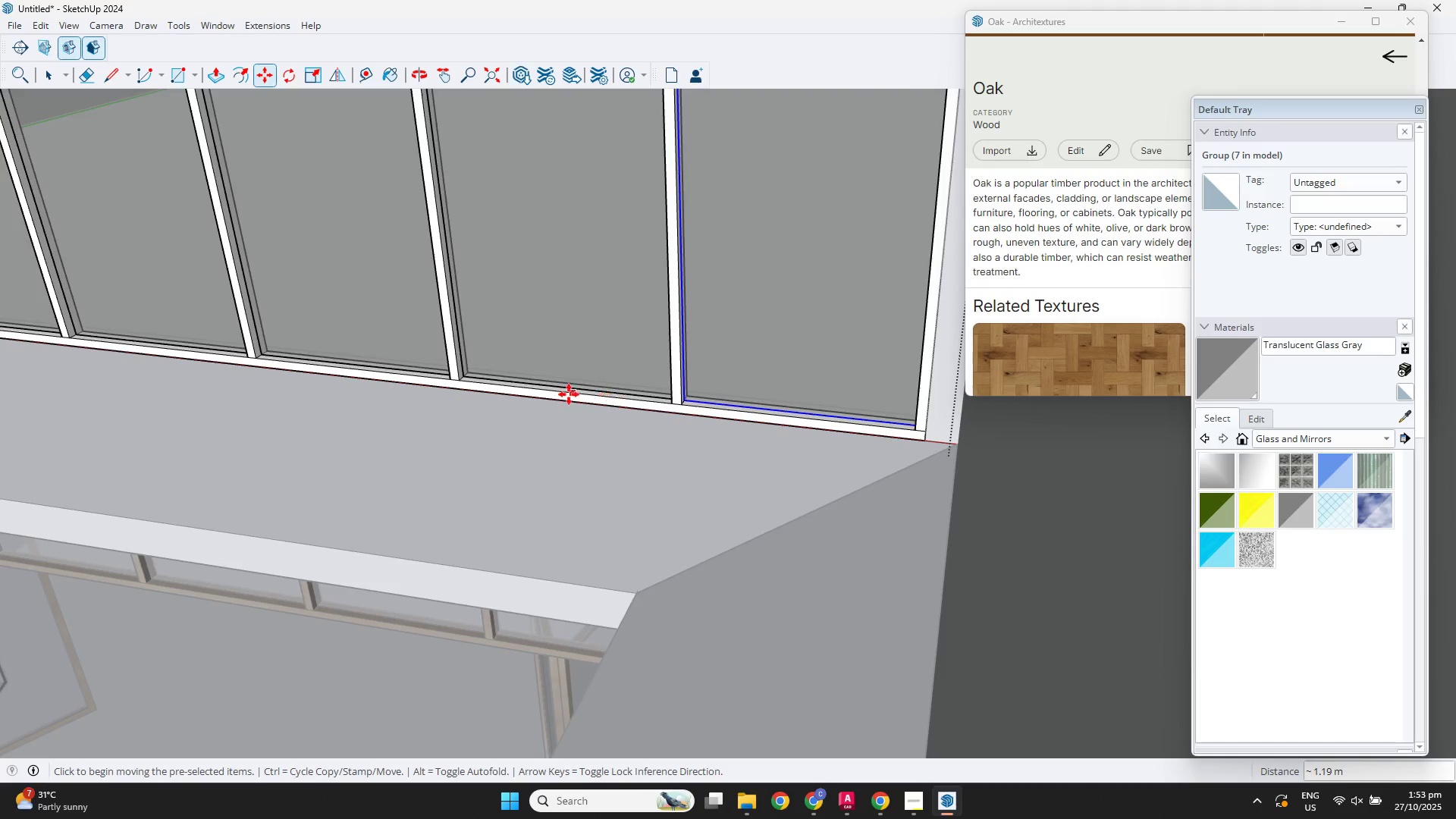 
scroll: coordinate [560, 419], scroll_direction: down, amount: 5.0
 